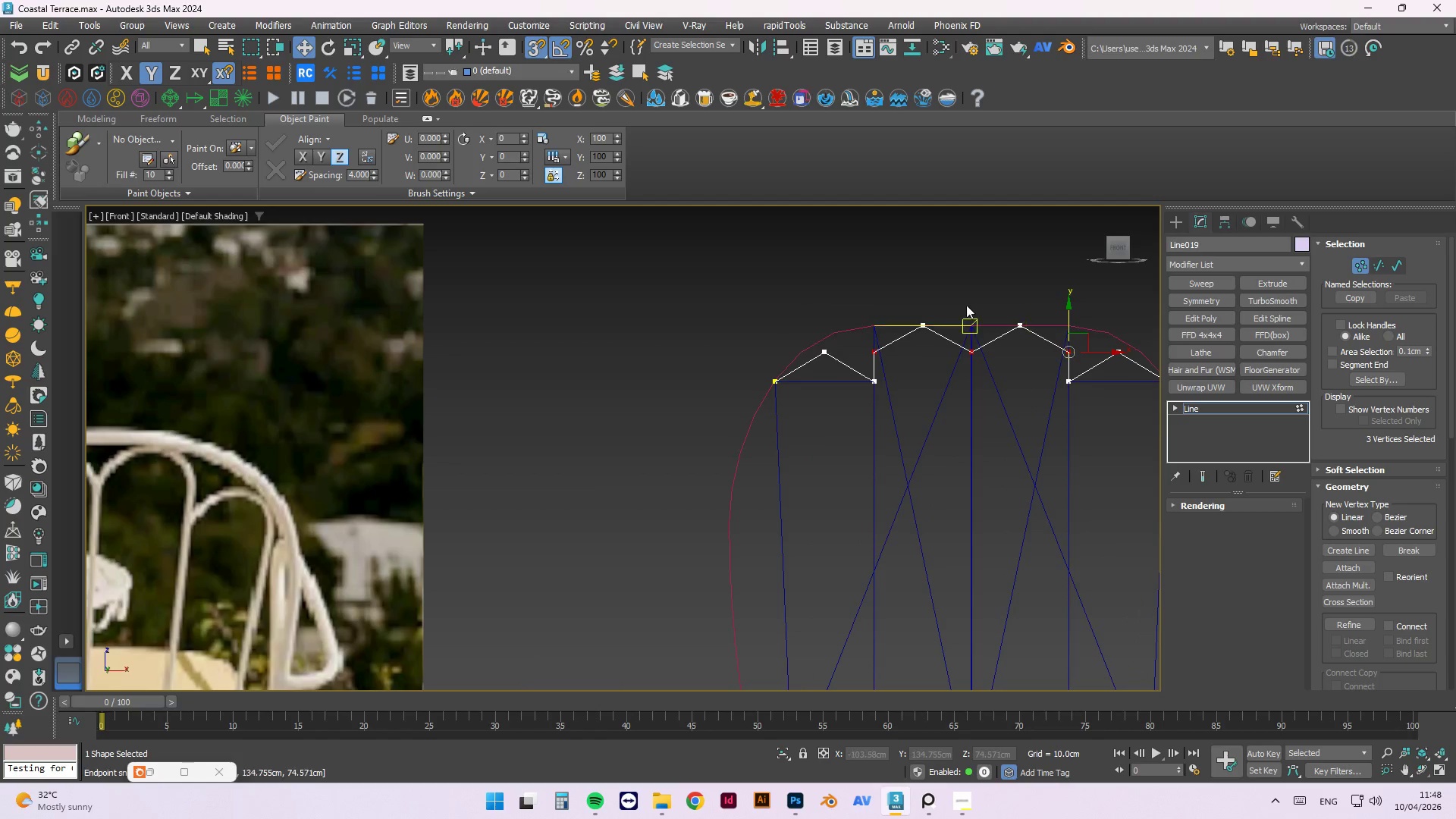 
scroll: coordinate [933, 287], scroll_direction: down, amount: 2.0
 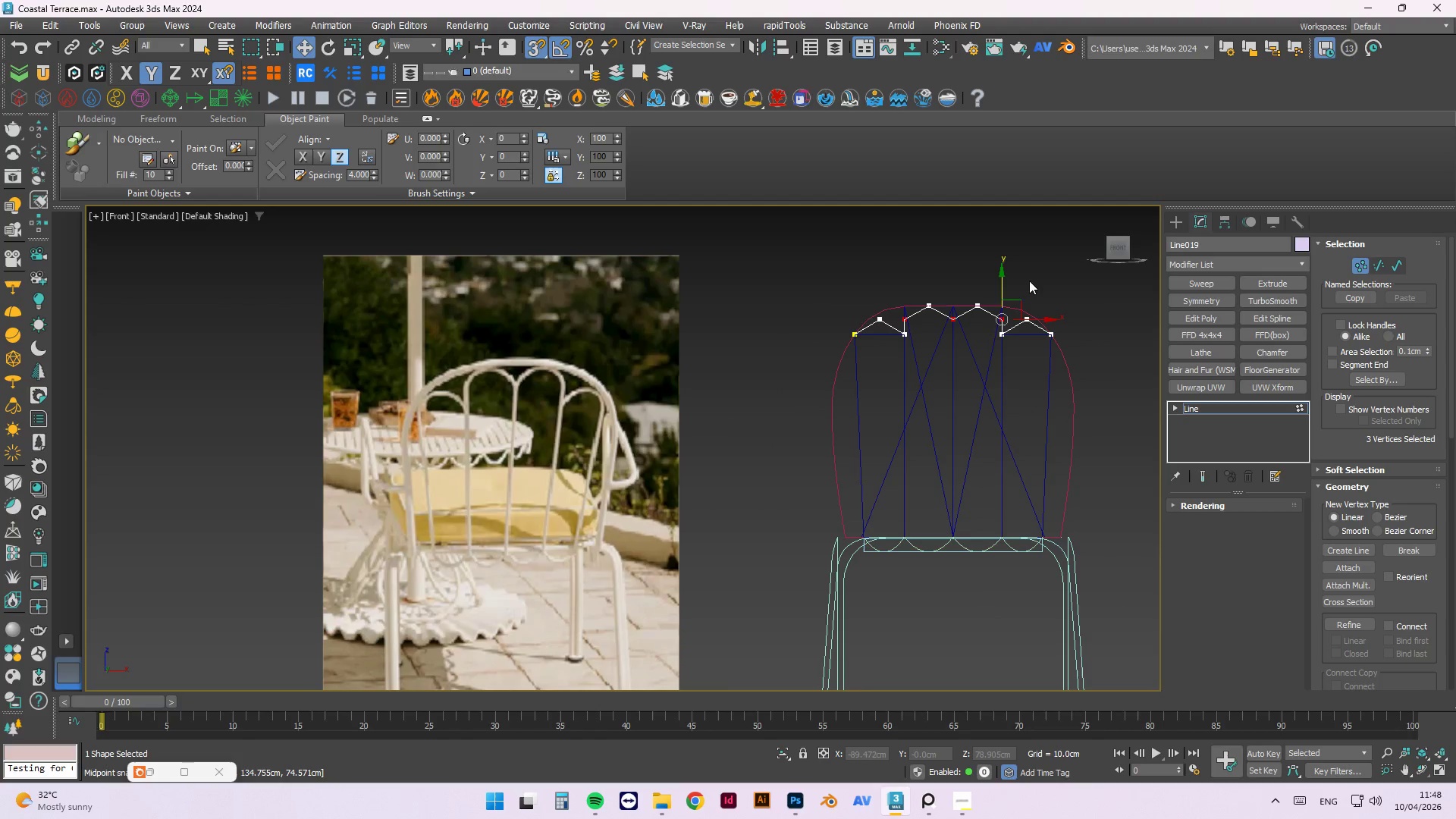 
left_click([973, 272])
 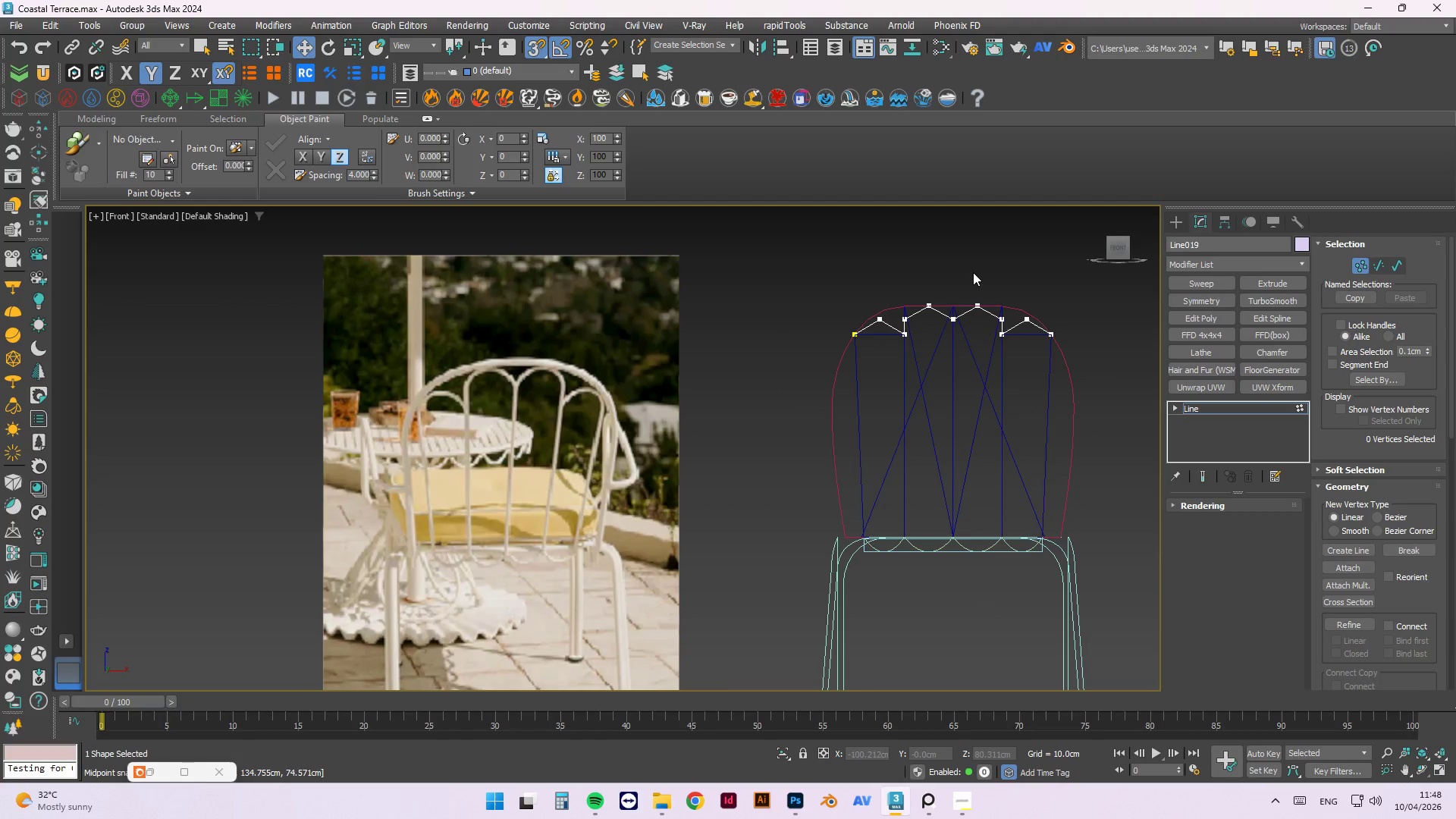 
right_click([973, 272])
 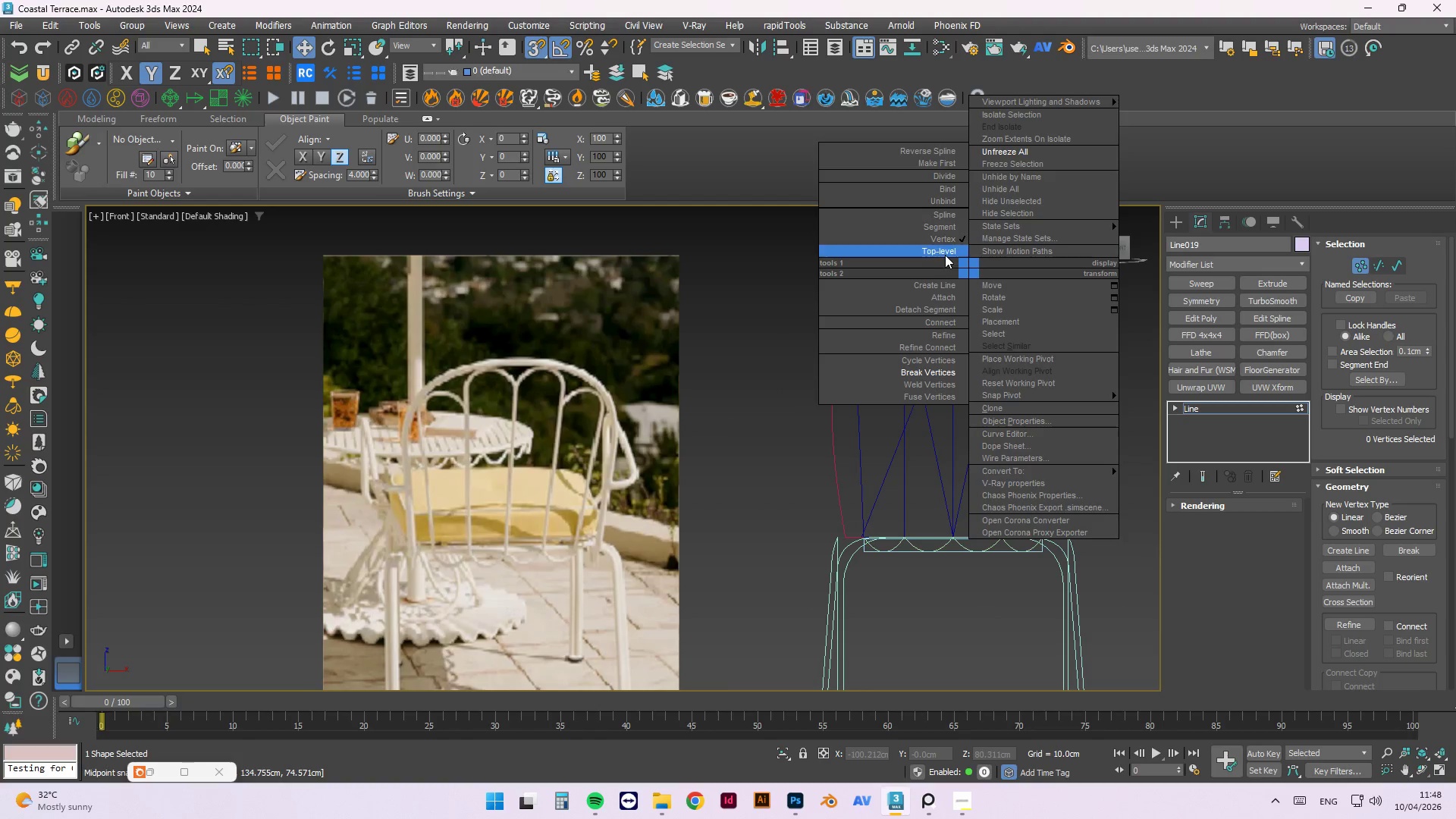 
left_click([945, 255])
 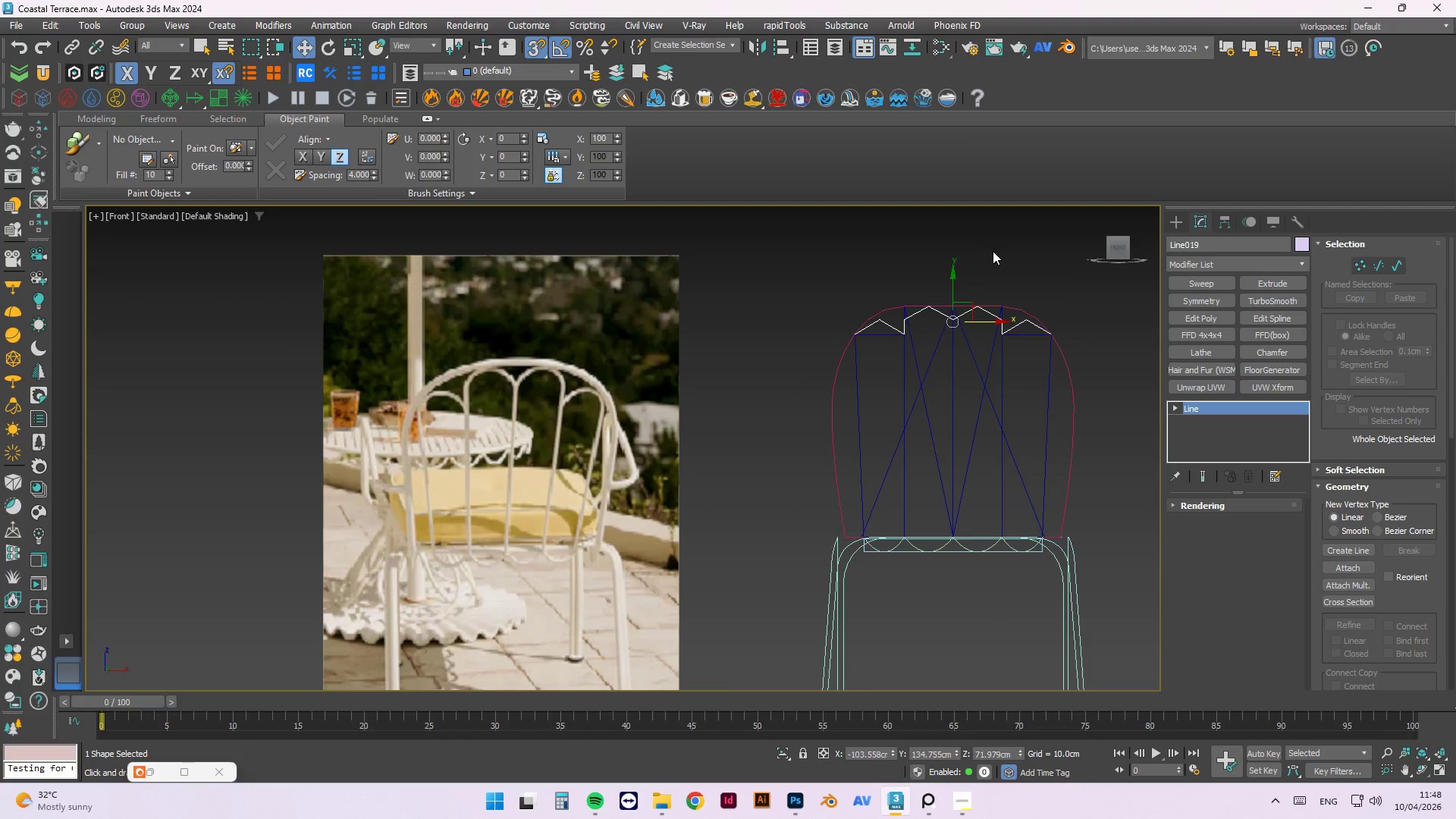 
key(W)
 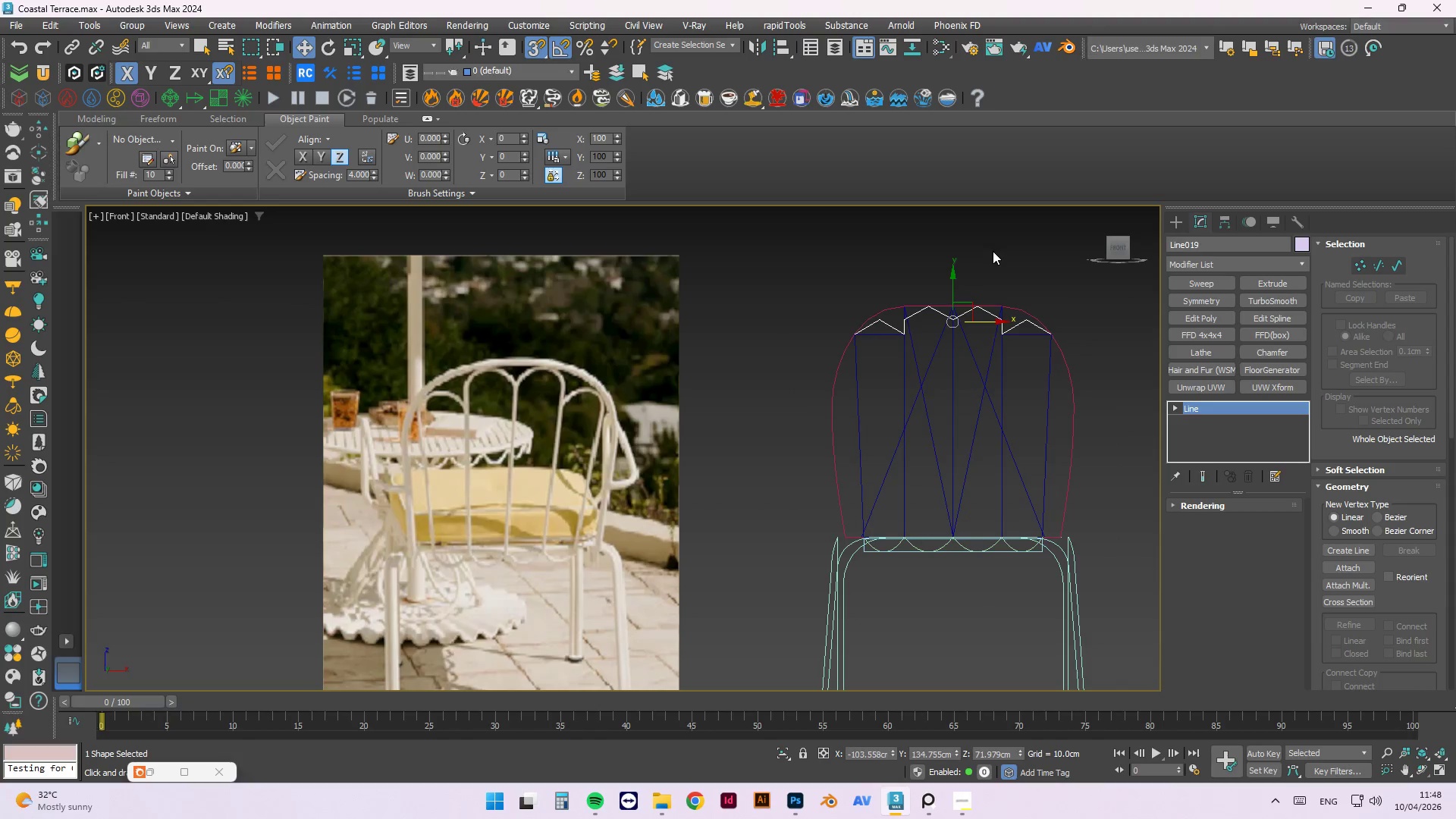 
right_click([993, 251])
 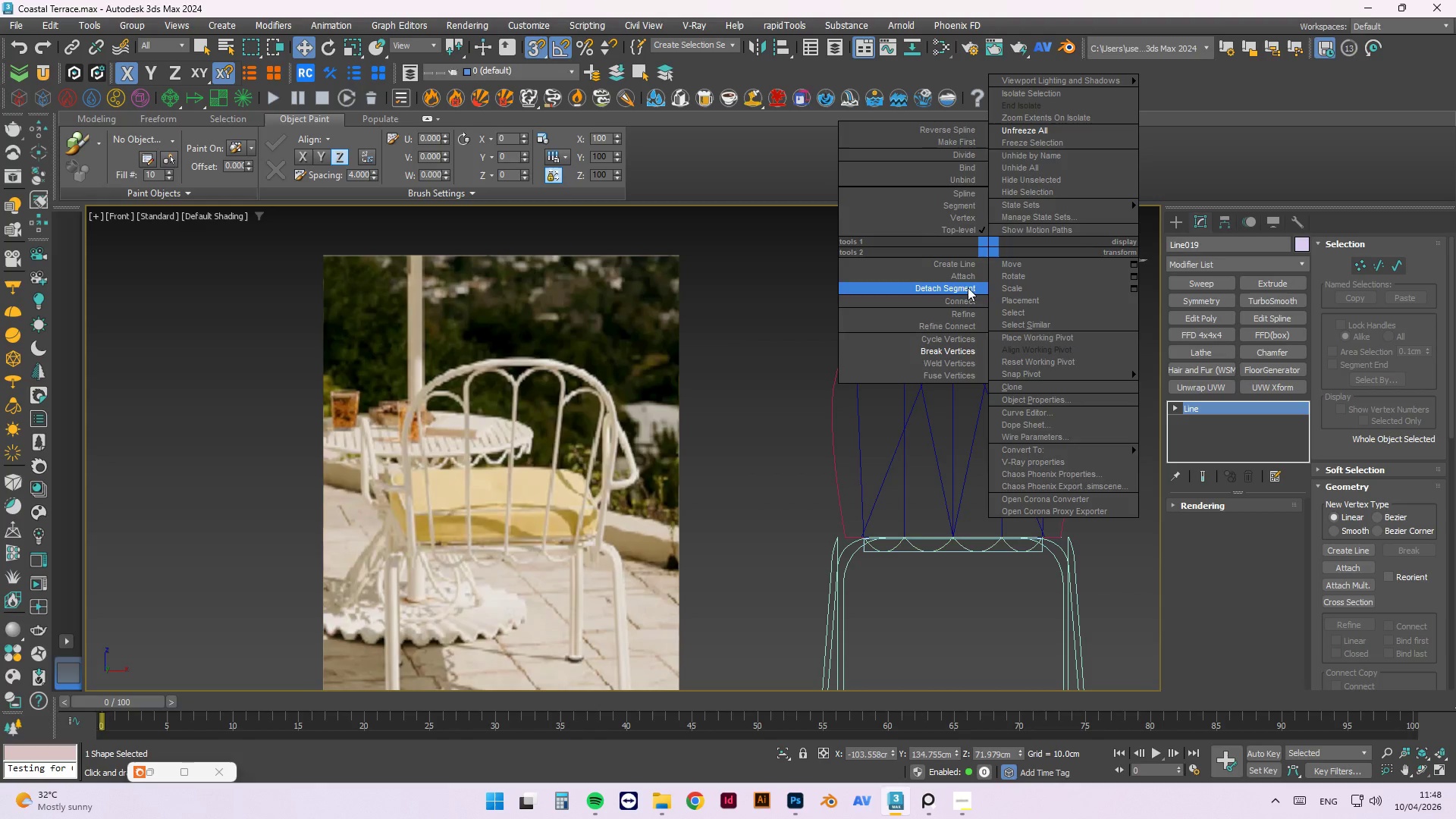 
left_click([794, 400])
 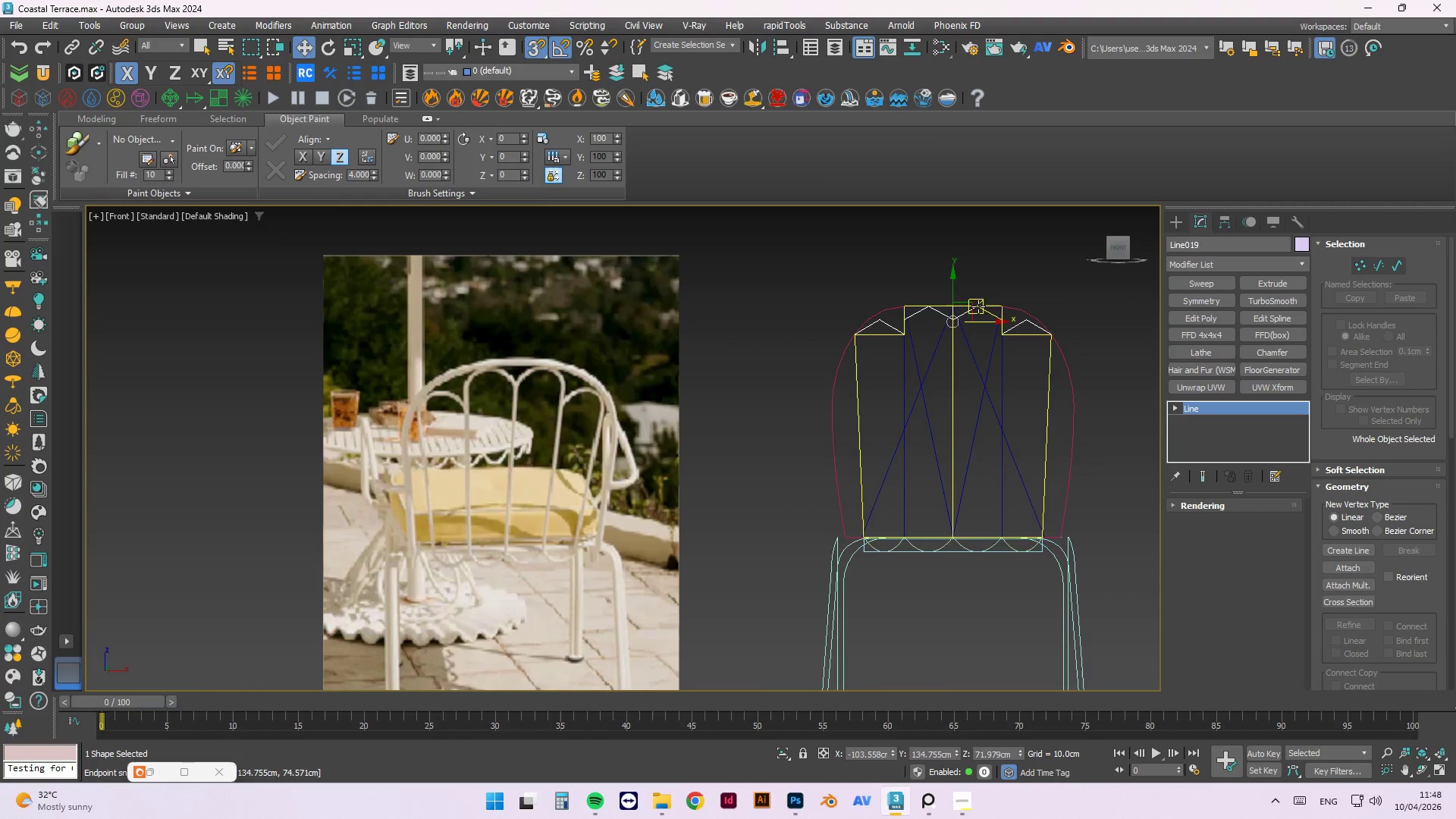 
scroll: coordinate [976, 307], scroll_direction: up, amount: 2.0
 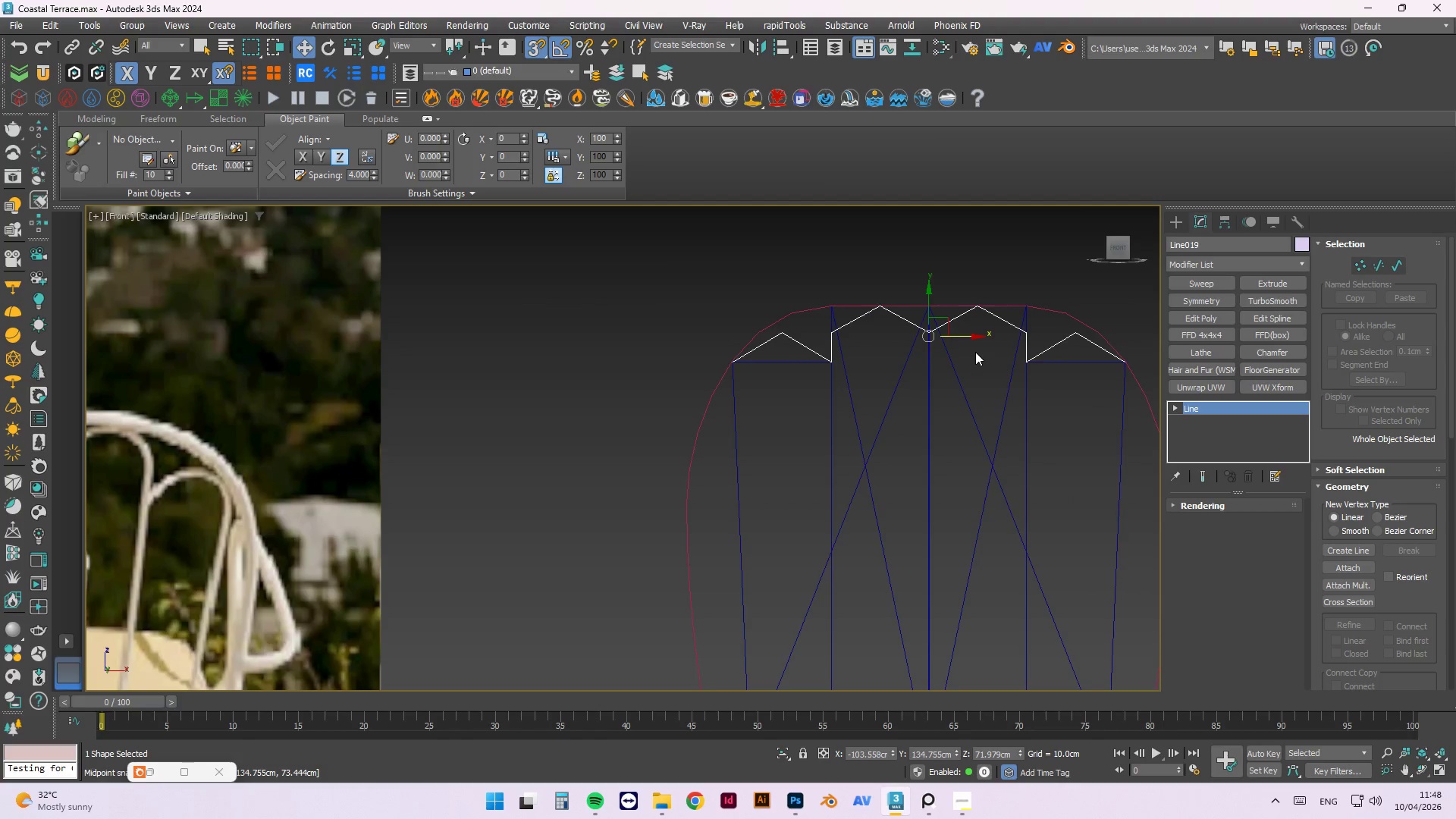 
right_click([977, 351])
 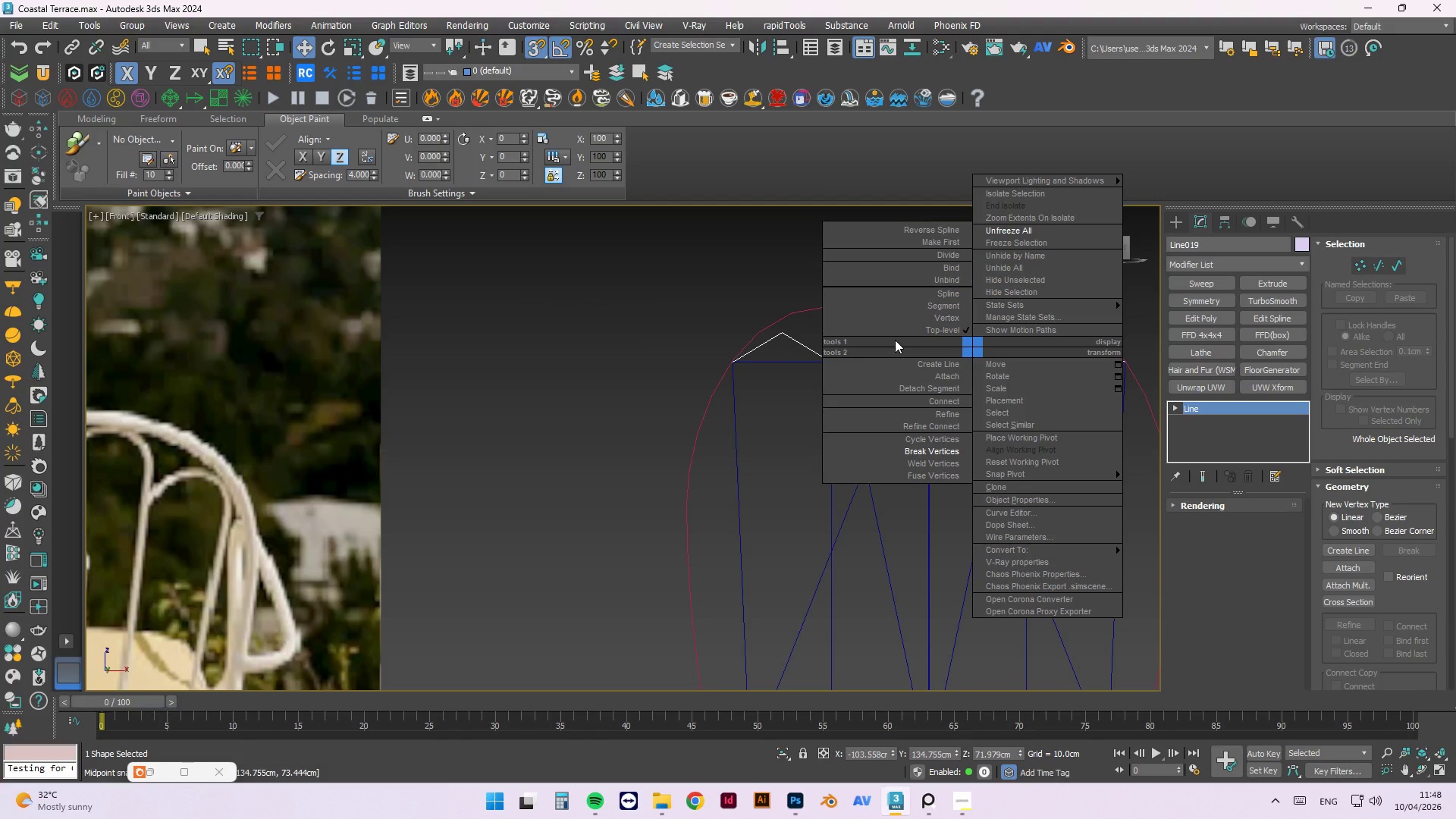 
left_click([672, 297])
 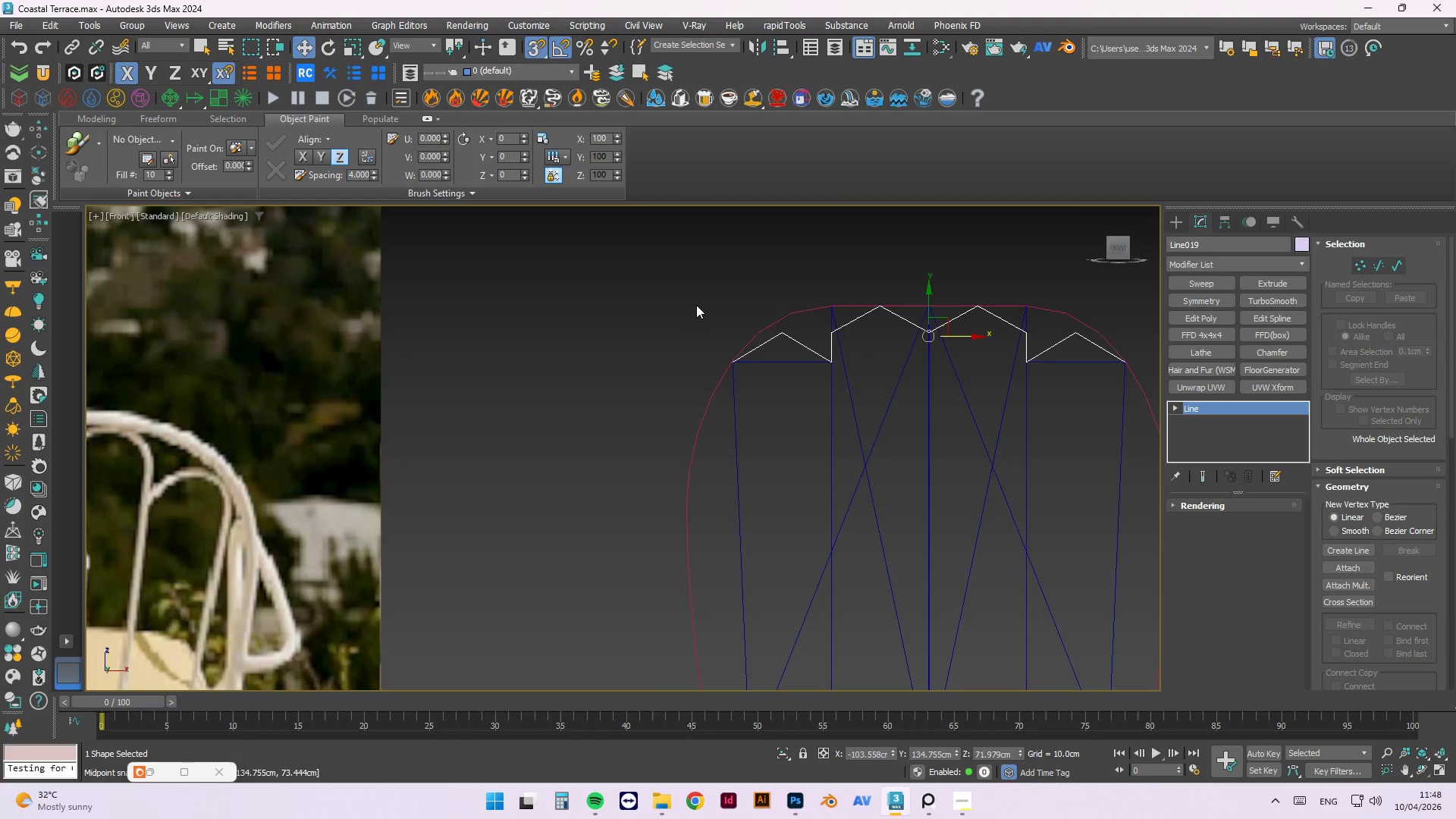 
scroll: coordinate [698, 305], scroll_direction: down, amount: 1.0
 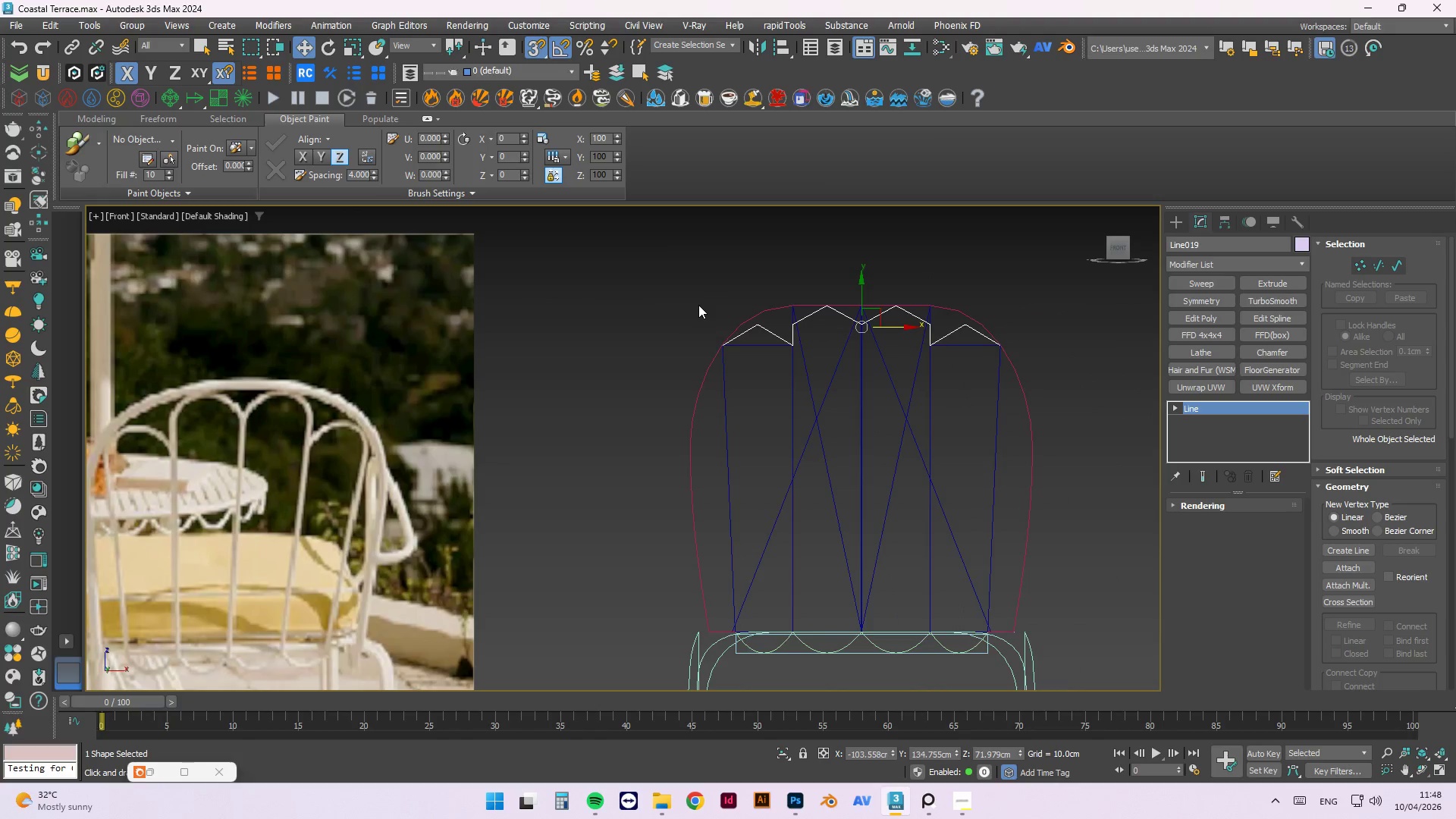 
key(1)
 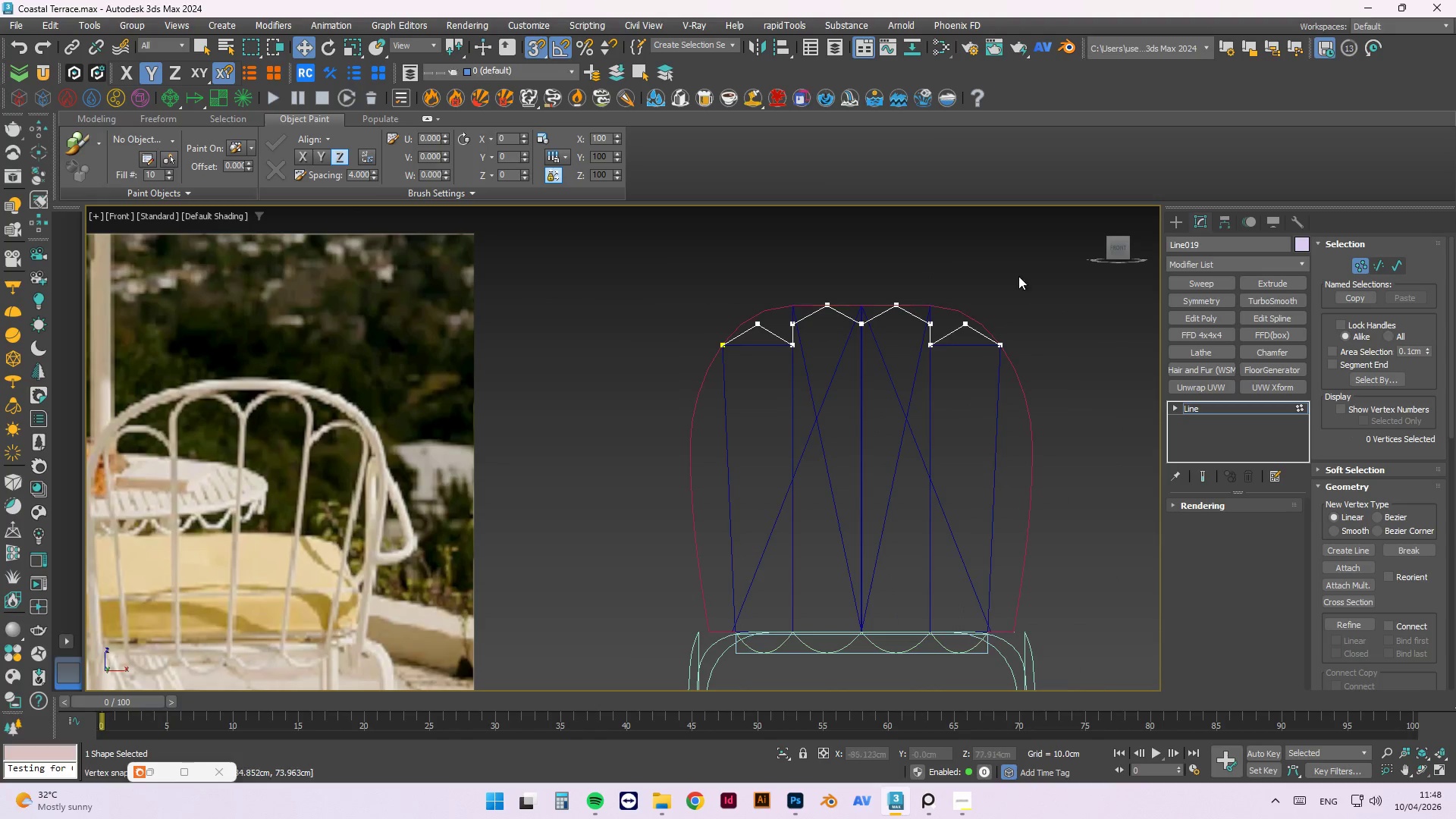 
left_click_drag(start_coordinate=[1053, 260], to_coordinate=[1013, 247])
 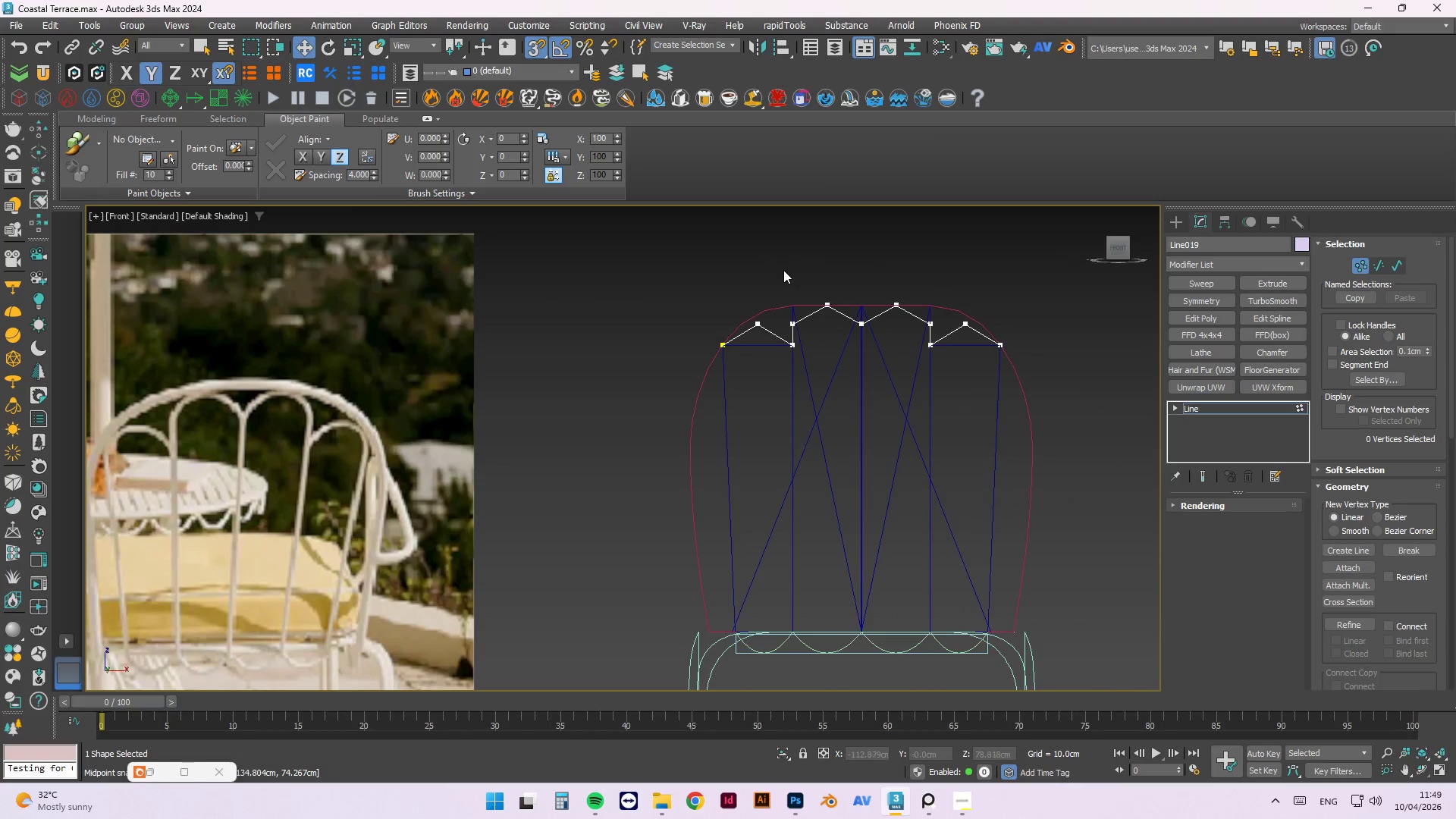 
left_click_drag(start_coordinate=[783, 270], to_coordinate=[734, 358])
 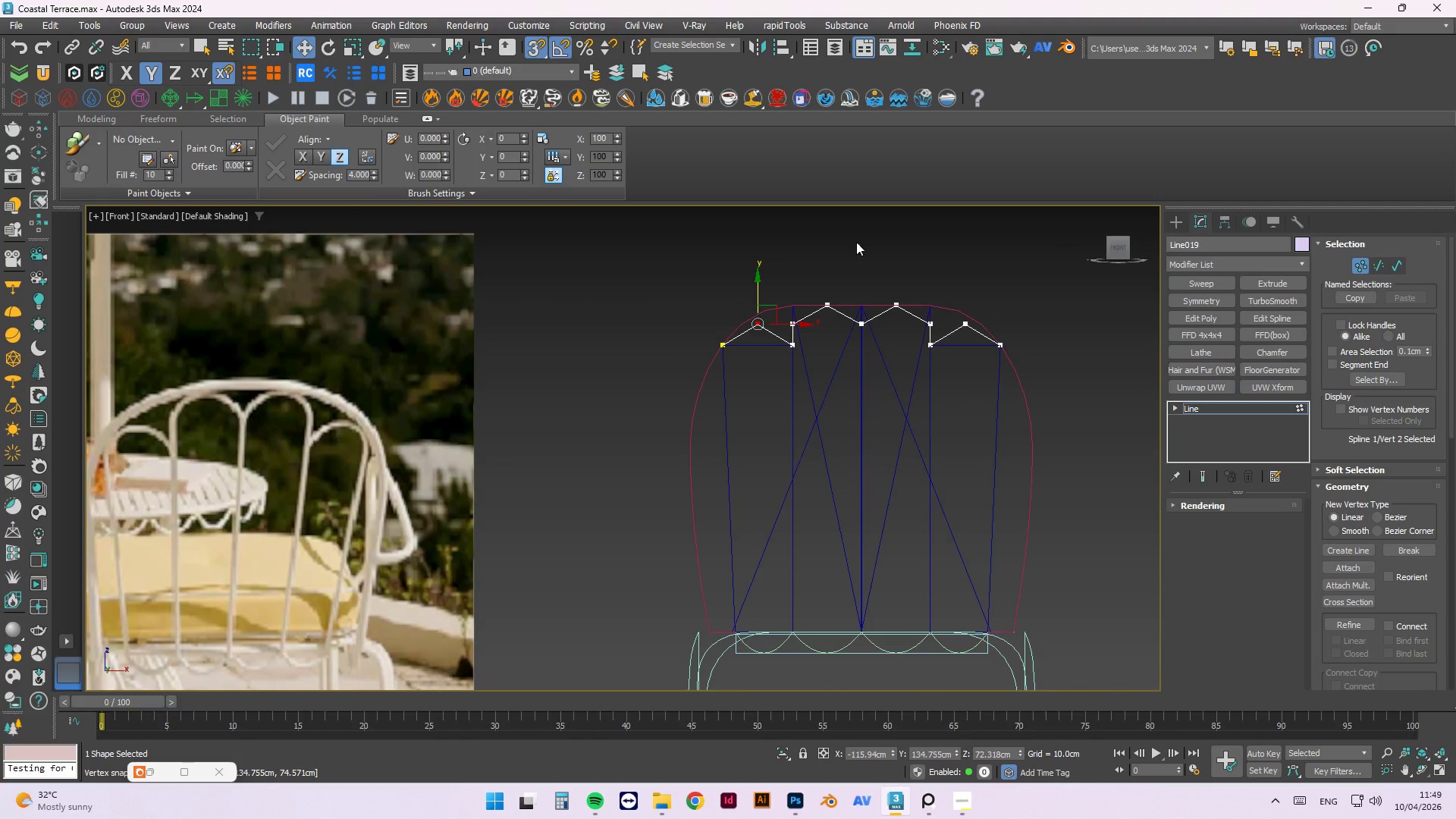 
hold_key(key=ControlLeft, duration=1.52)
left_click_drag(start_coordinate=[855, 237], to_coordinate=[817, 318])
 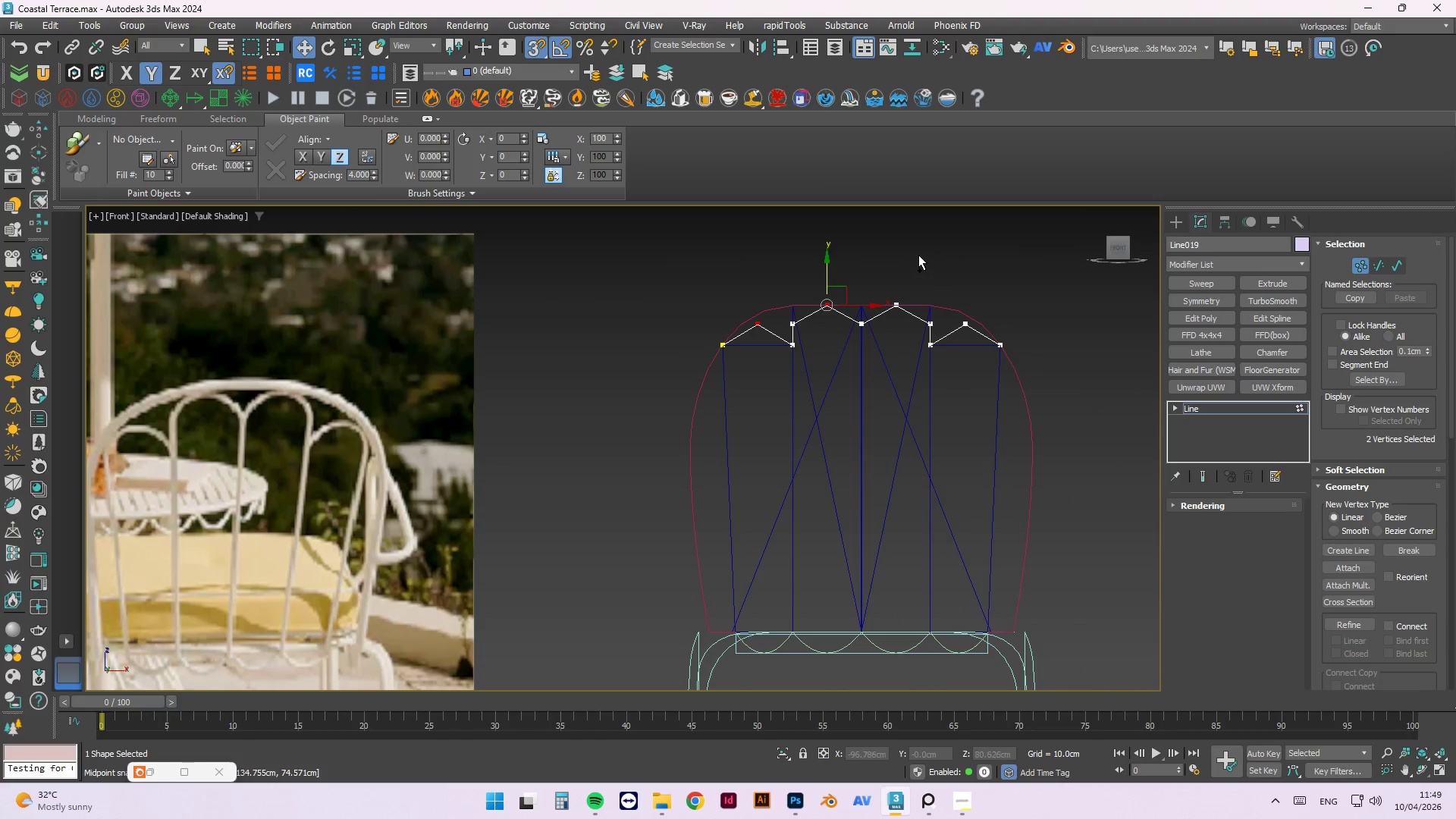 
left_click_drag(start_coordinate=[918, 255], to_coordinate=[889, 319])
 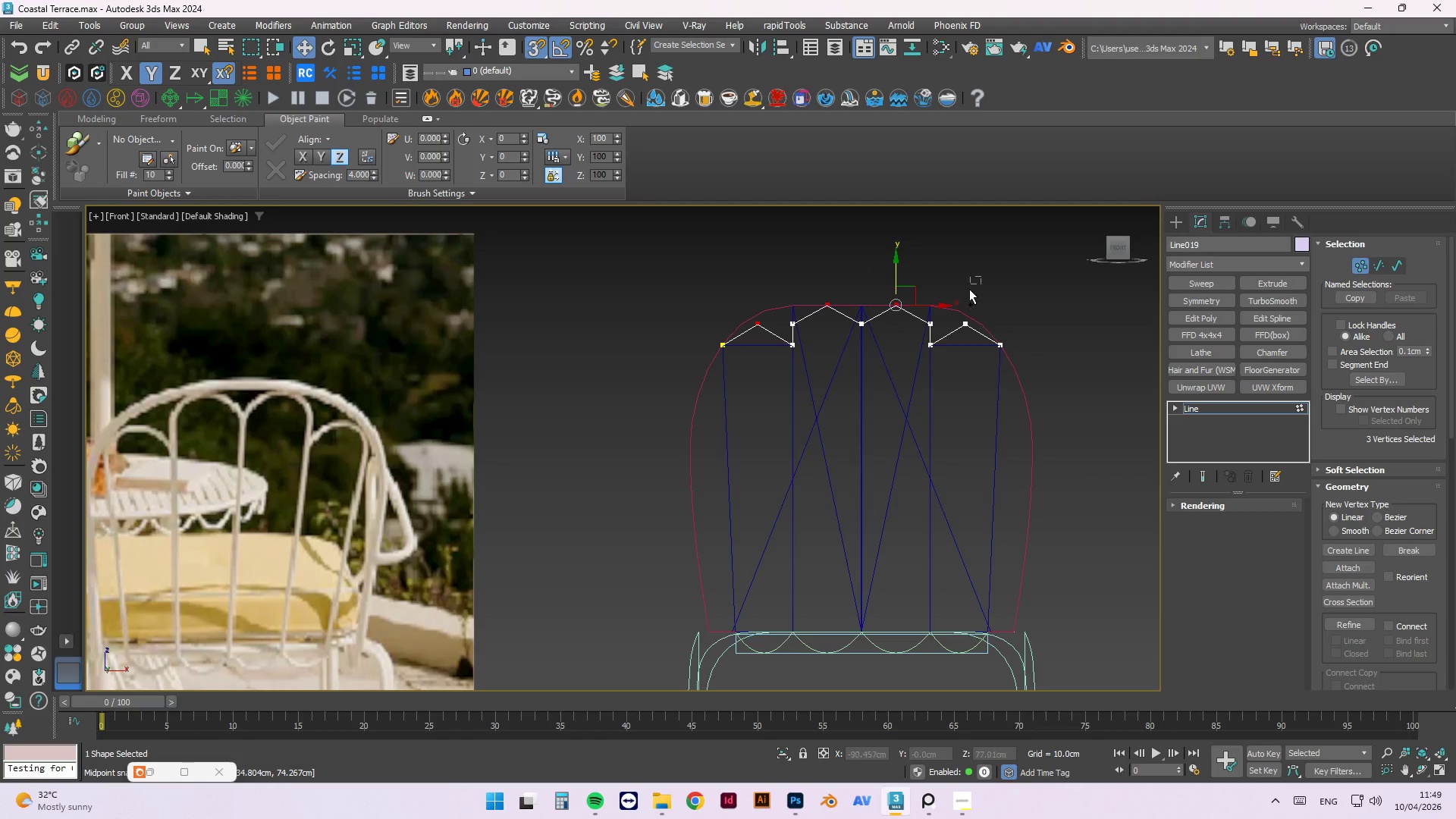 
hold_key(key=ControlLeft, duration=1.53)
left_click_drag(start_coordinate=[982, 278], to_coordinate=[946, 326])
 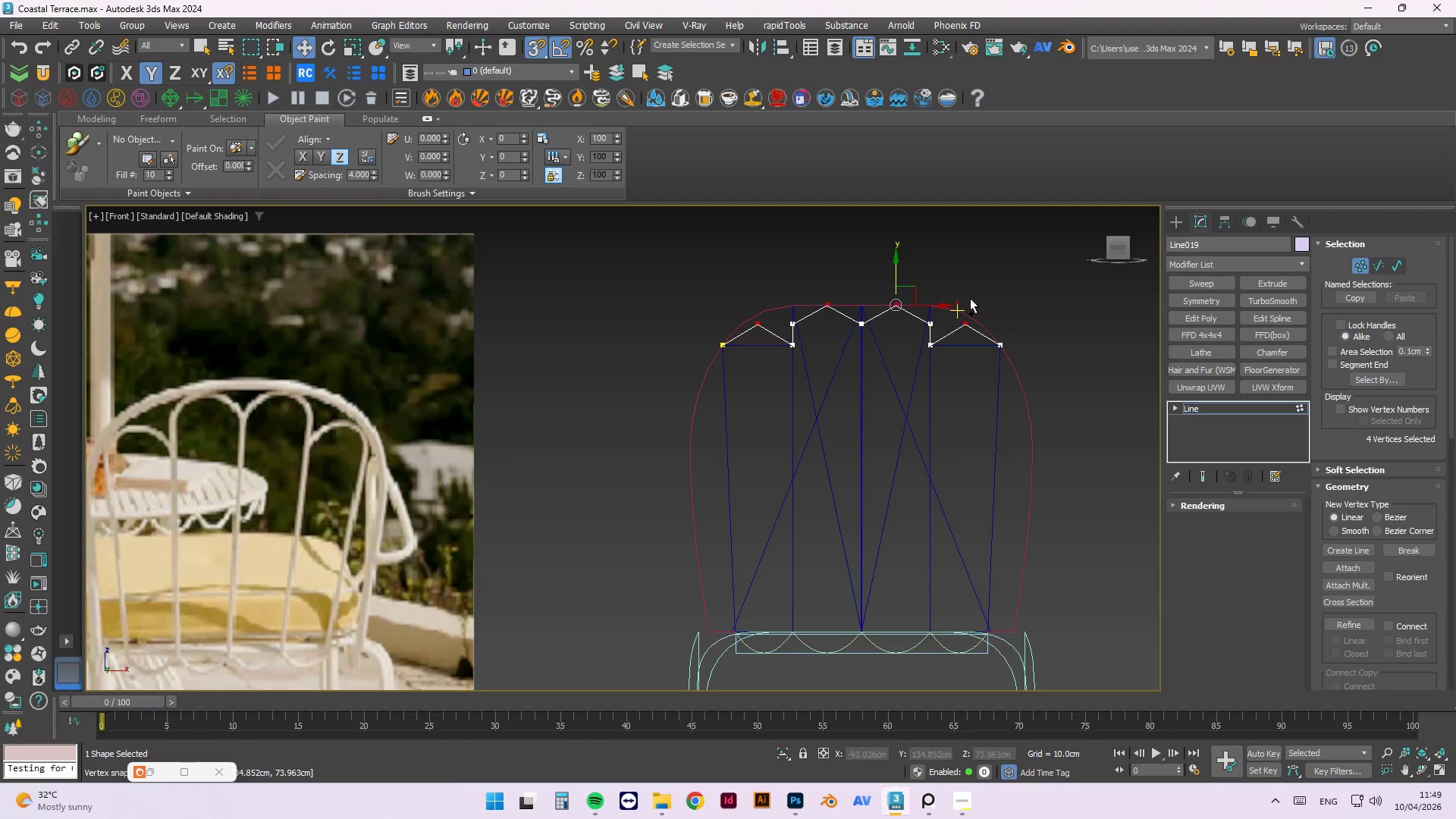 
key(Control+ControlLeft)
 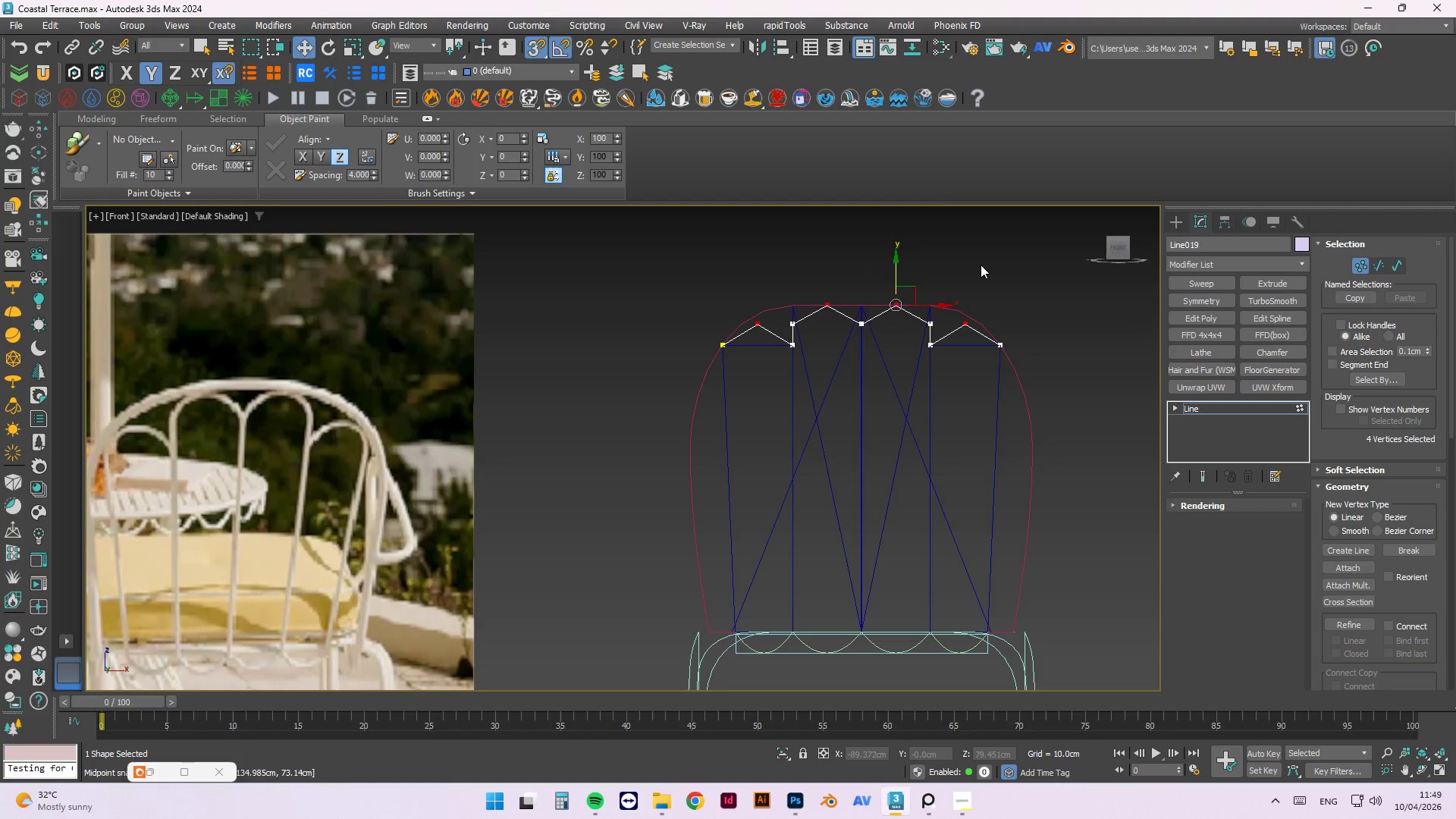 
right_click([981, 264])
 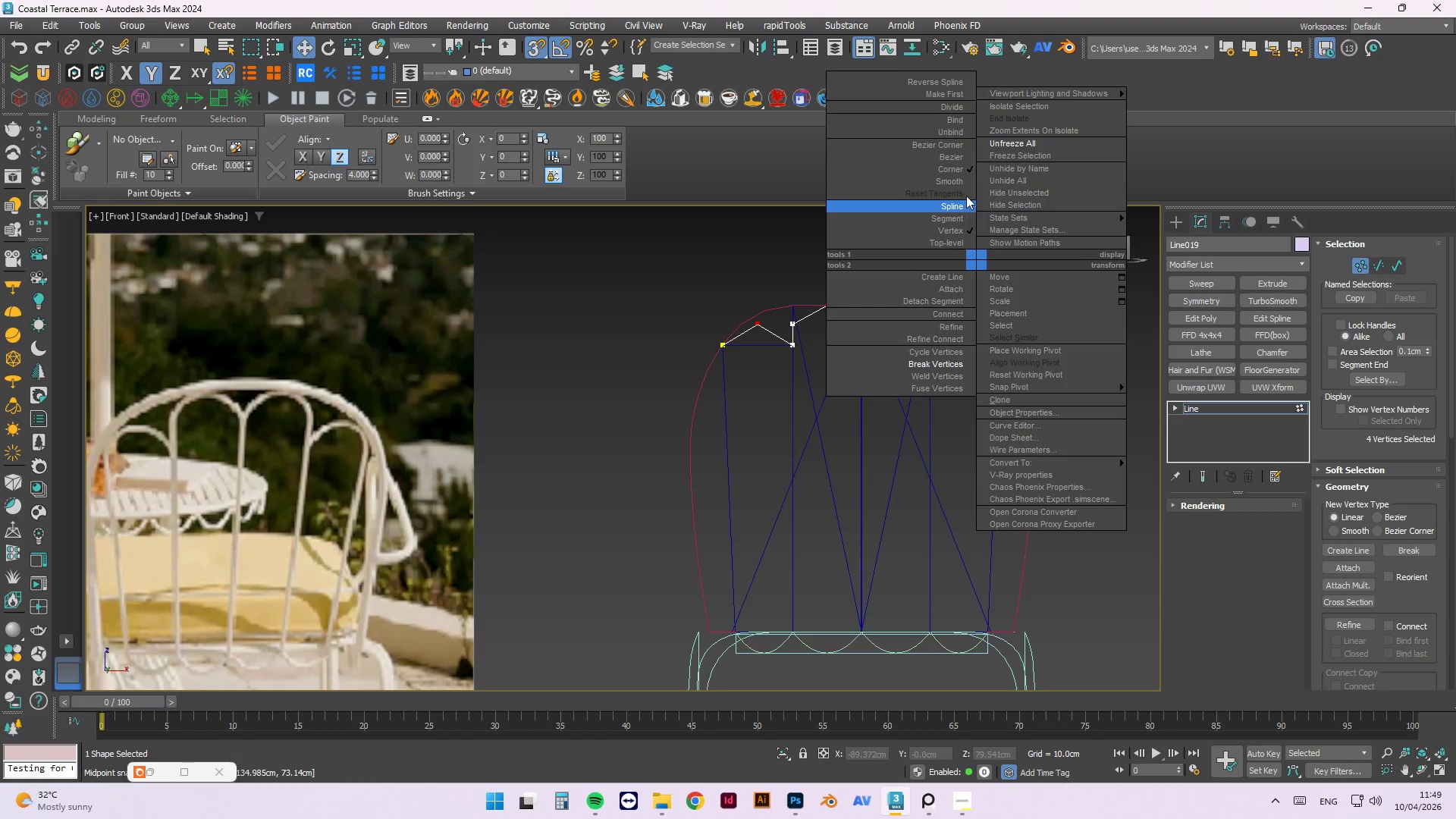 
left_click([965, 182])
 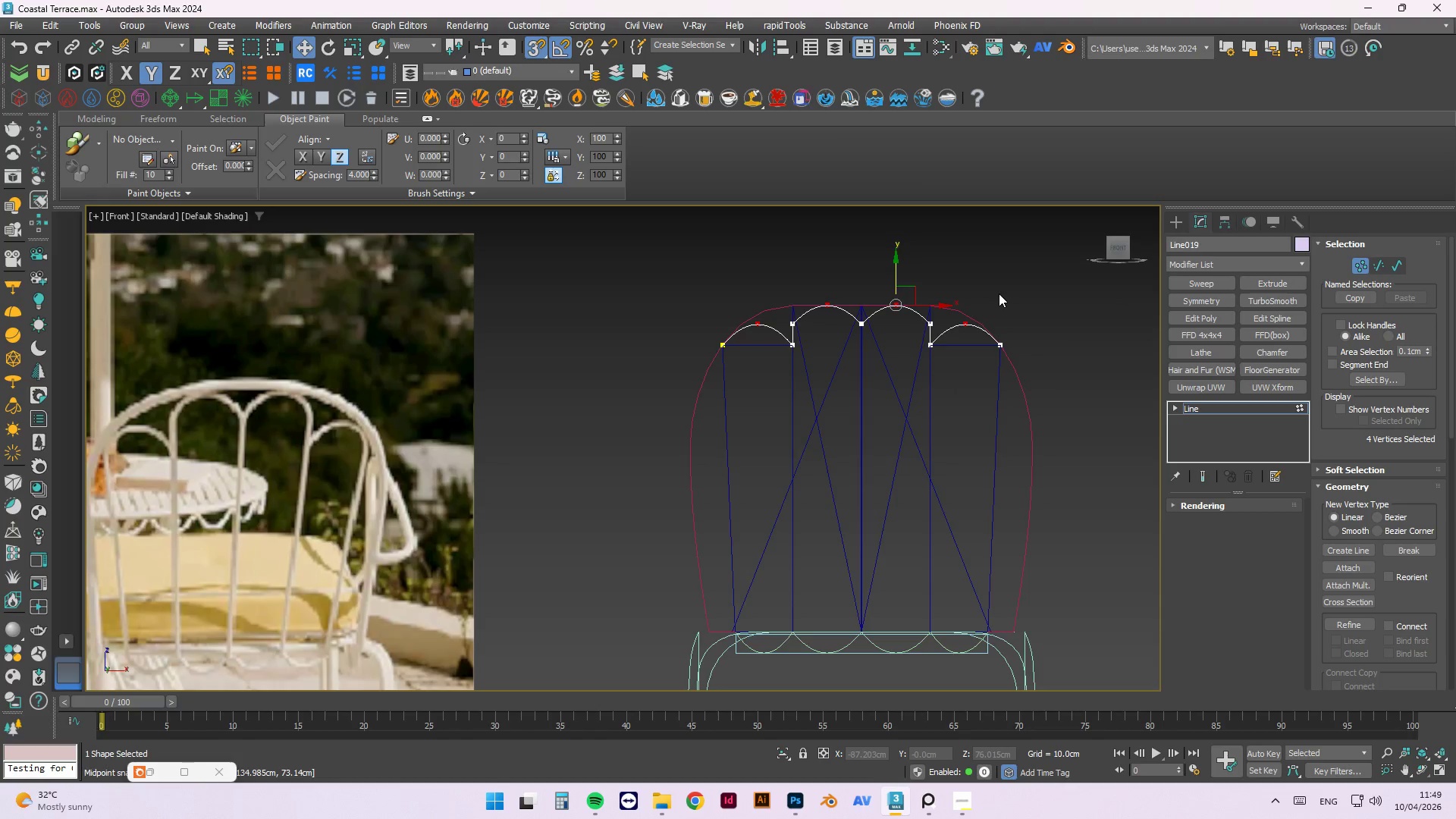 
scroll: coordinate [1002, 293], scroll_direction: down, amount: 1.0
 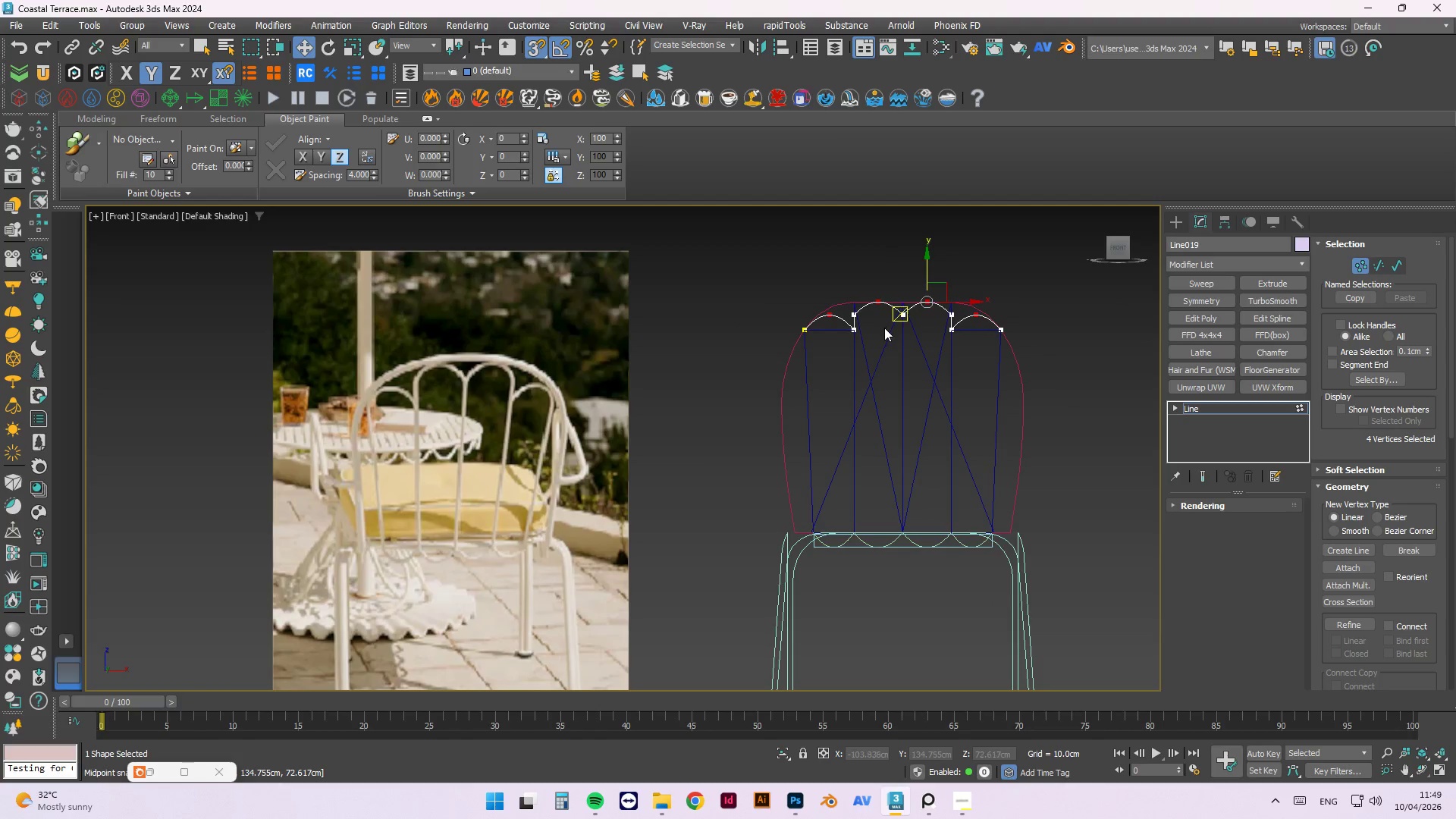 
wait(5.76)
 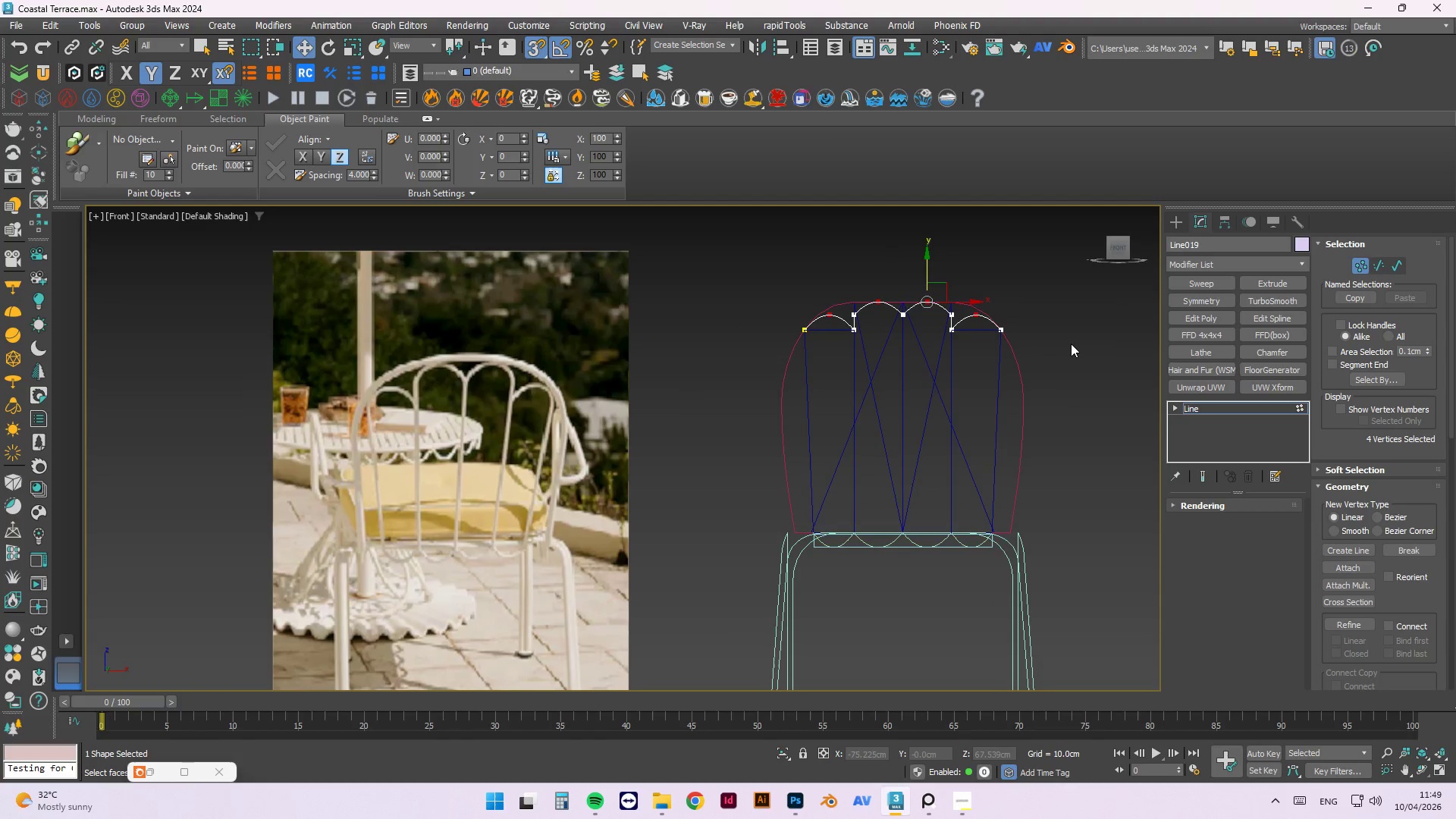 
hold_key(key=AltLeft, duration=1.5)
 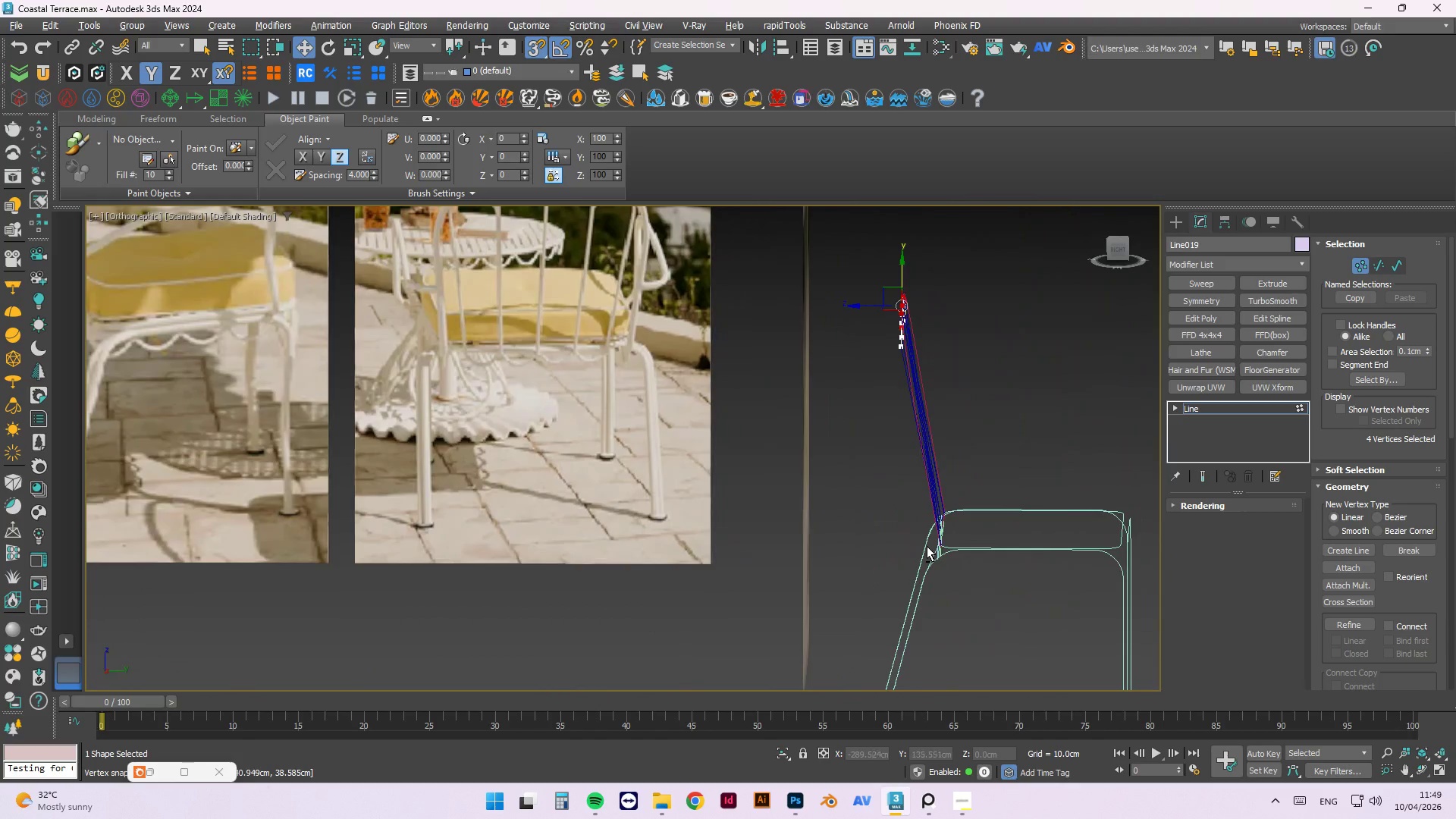 
hold_key(key=AltLeft, duration=1.52)
 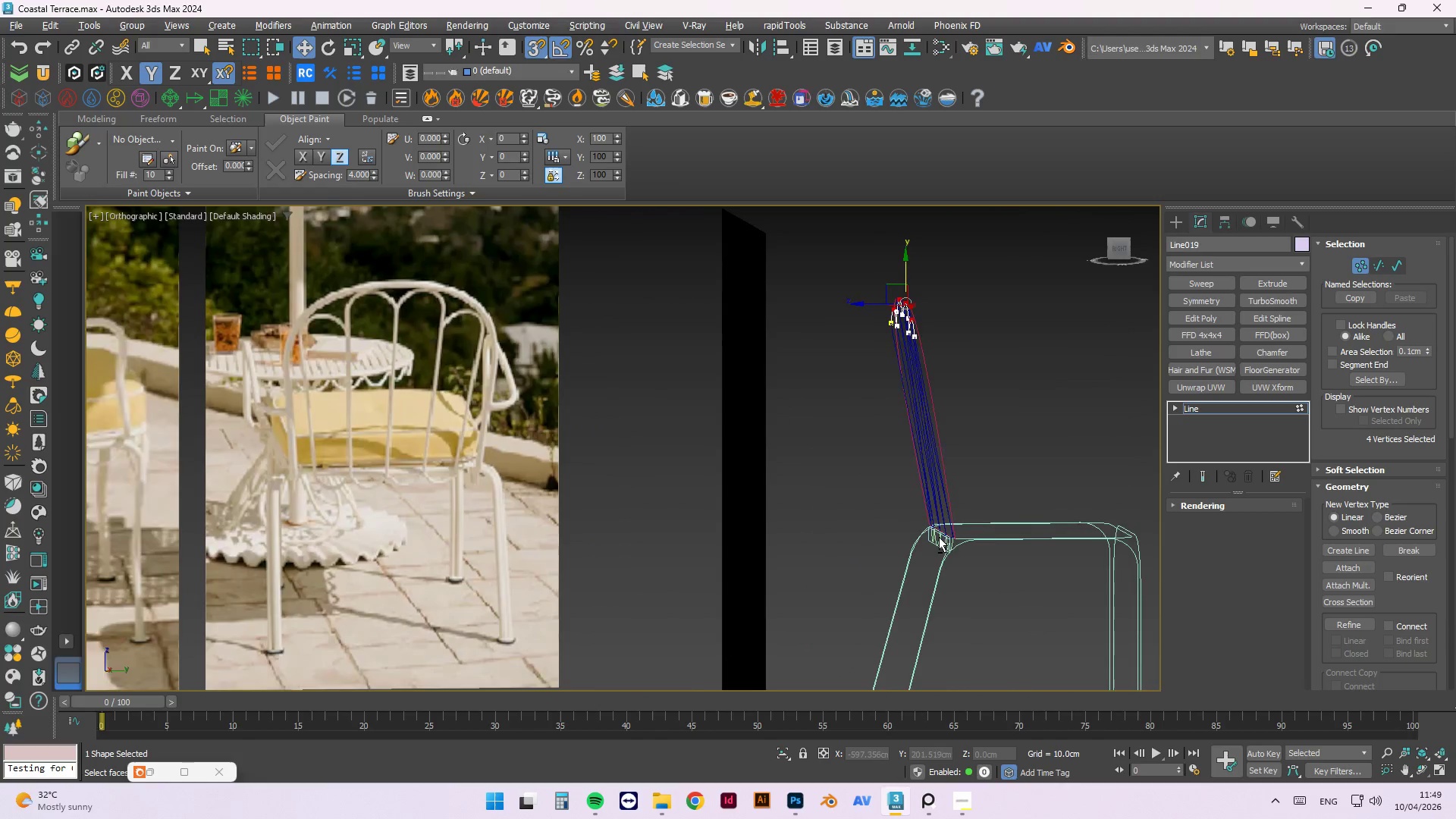 
hold_key(key=AltLeft, duration=1.52)
 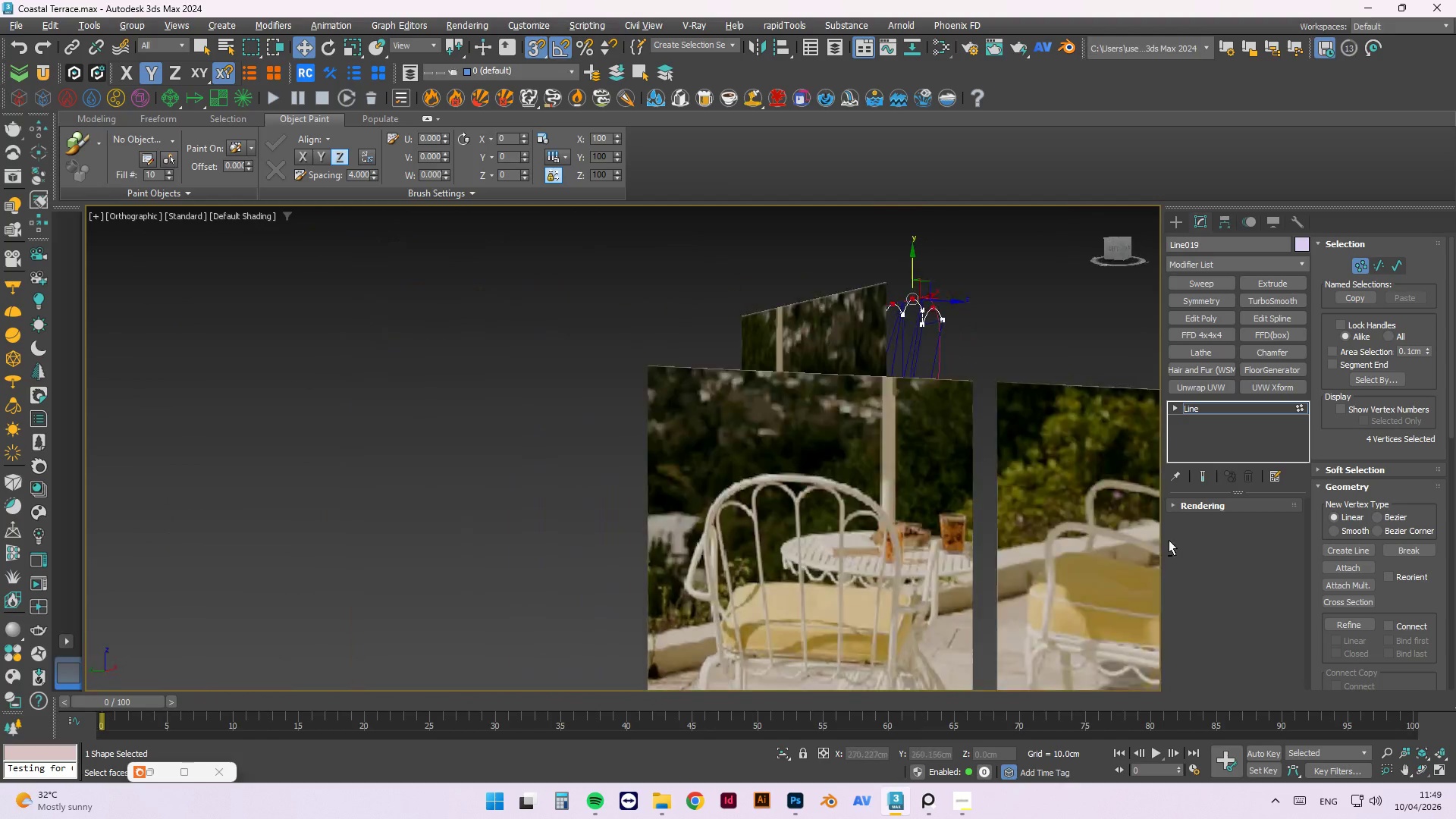 
hold_key(key=AltLeft, duration=1.51)
 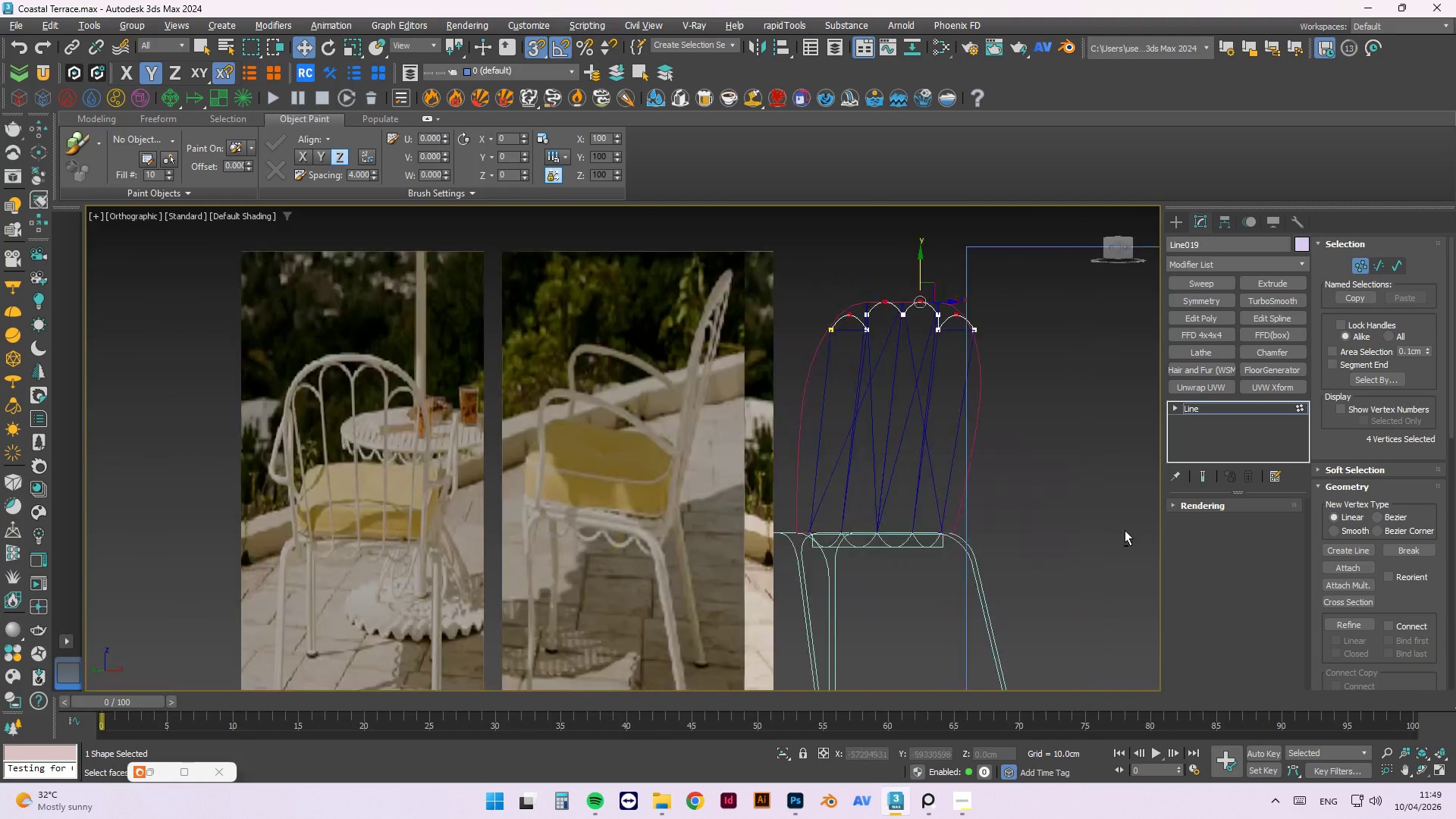 
hold_key(key=AltLeft, duration=1.45)
 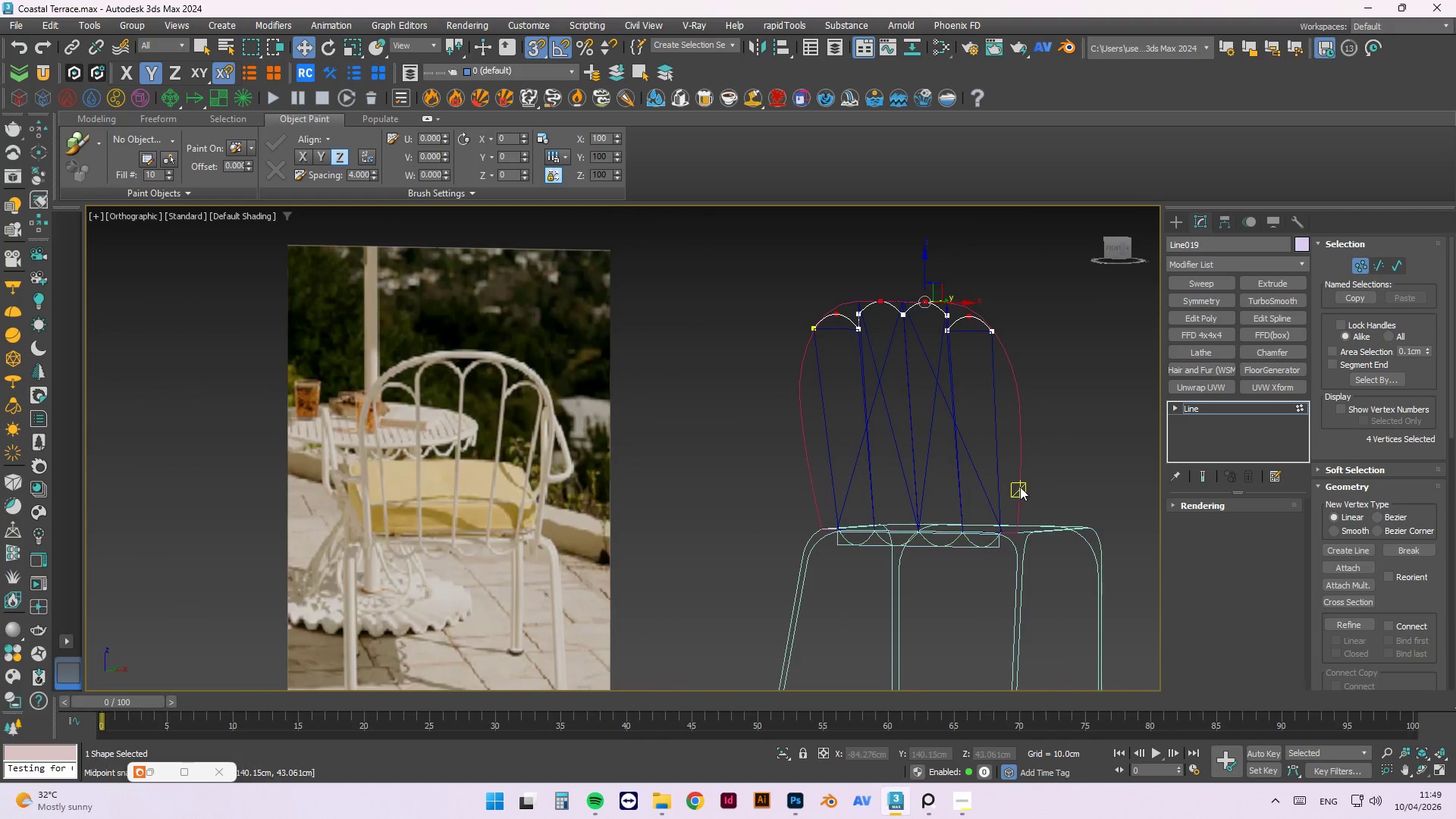 
key(L)
 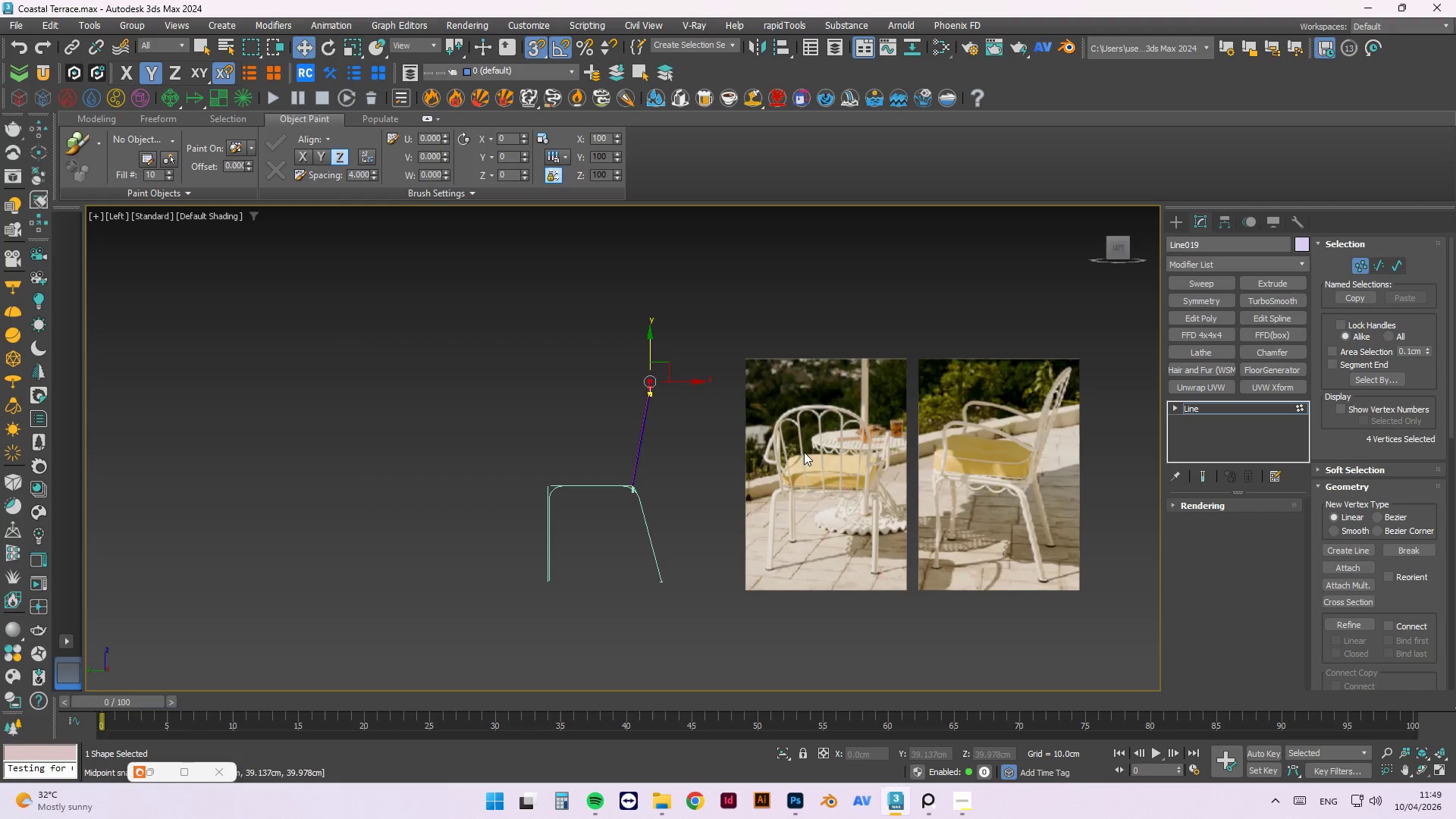 
left_click([834, 398])
 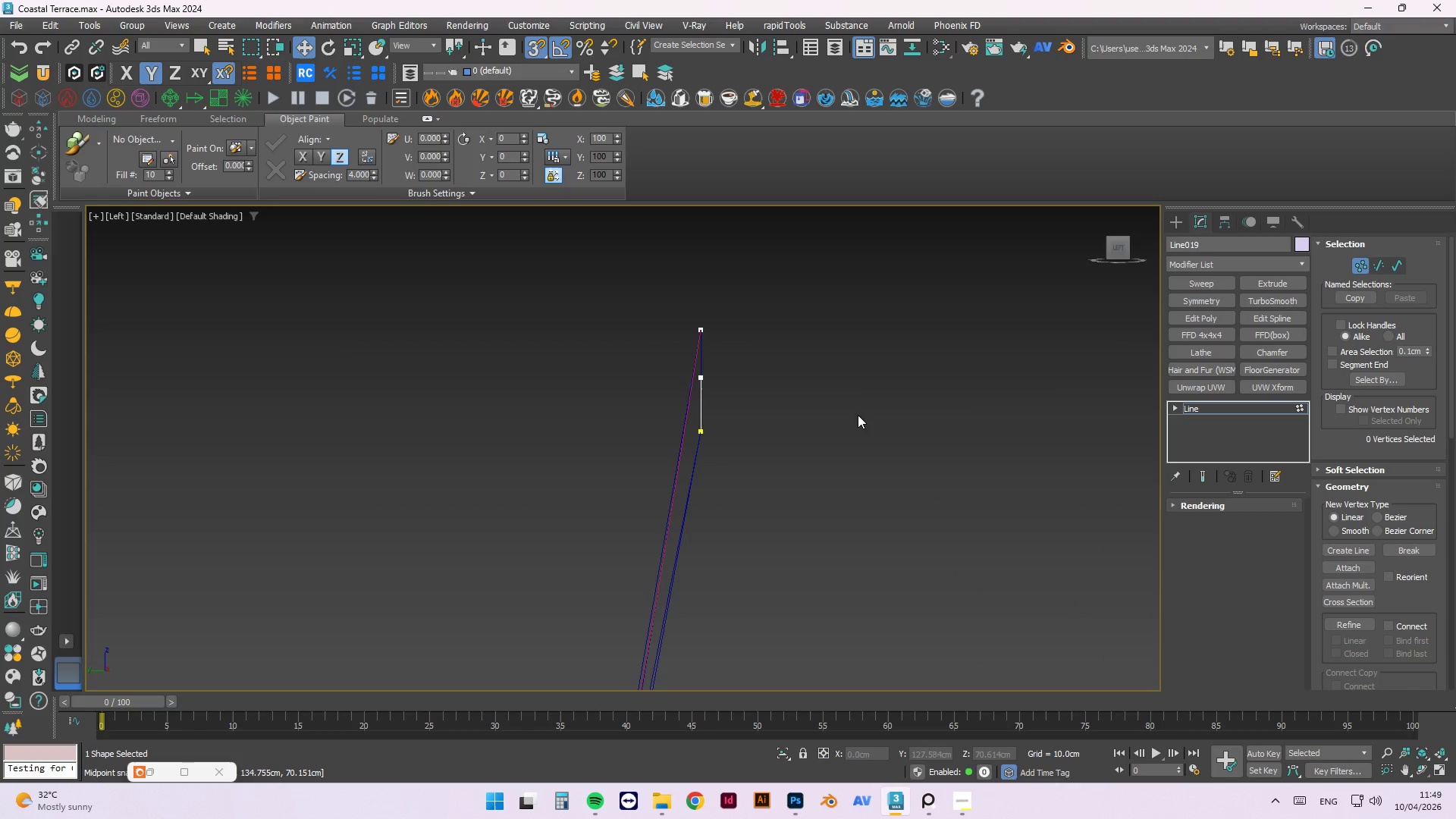 
scroll: coordinate [695, 419], scroll_direction: up, amount: 6.0
 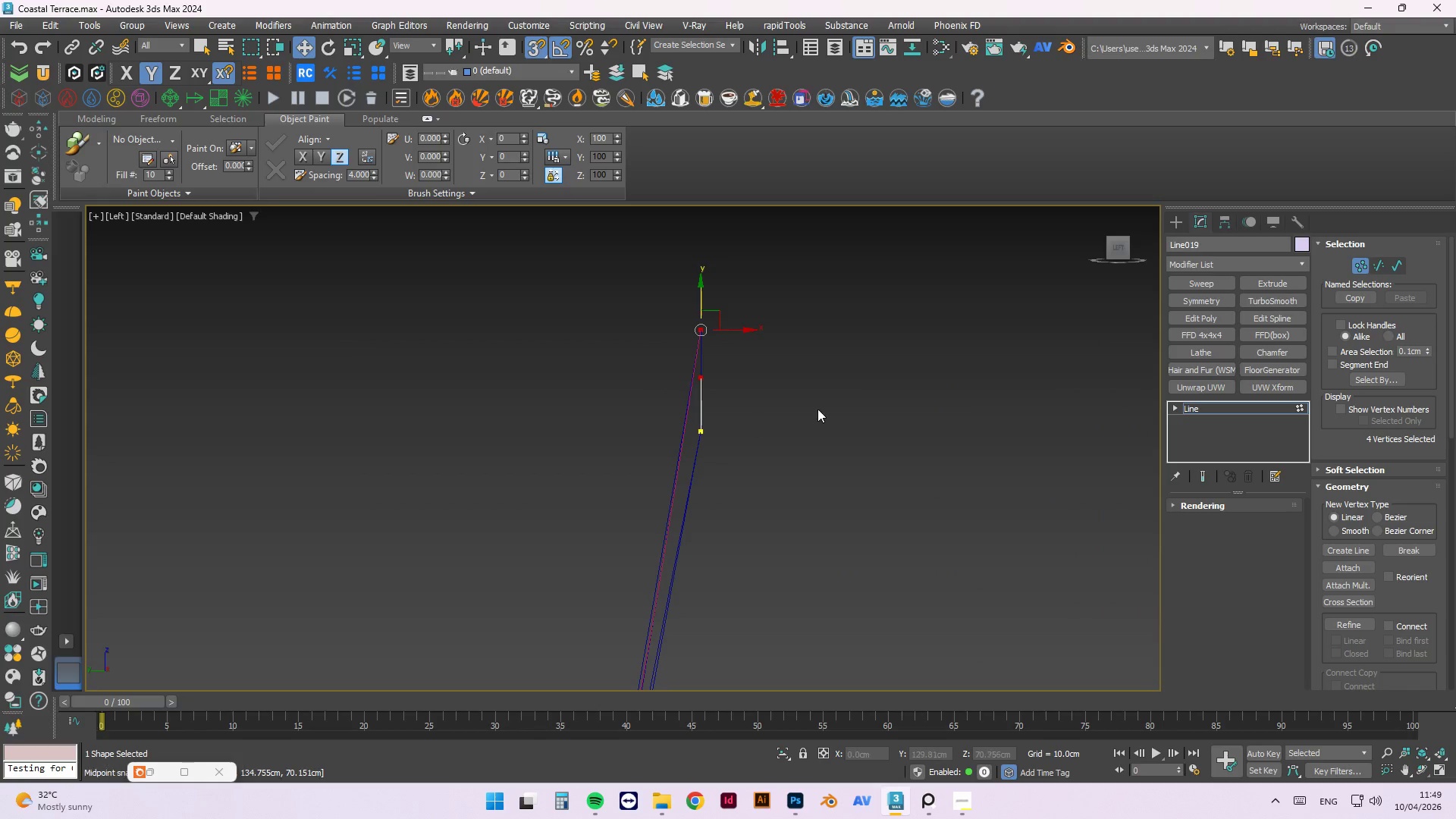 
left_click_drag(start_coordinate=[876, 422], to_coordinate=[668, 472])
 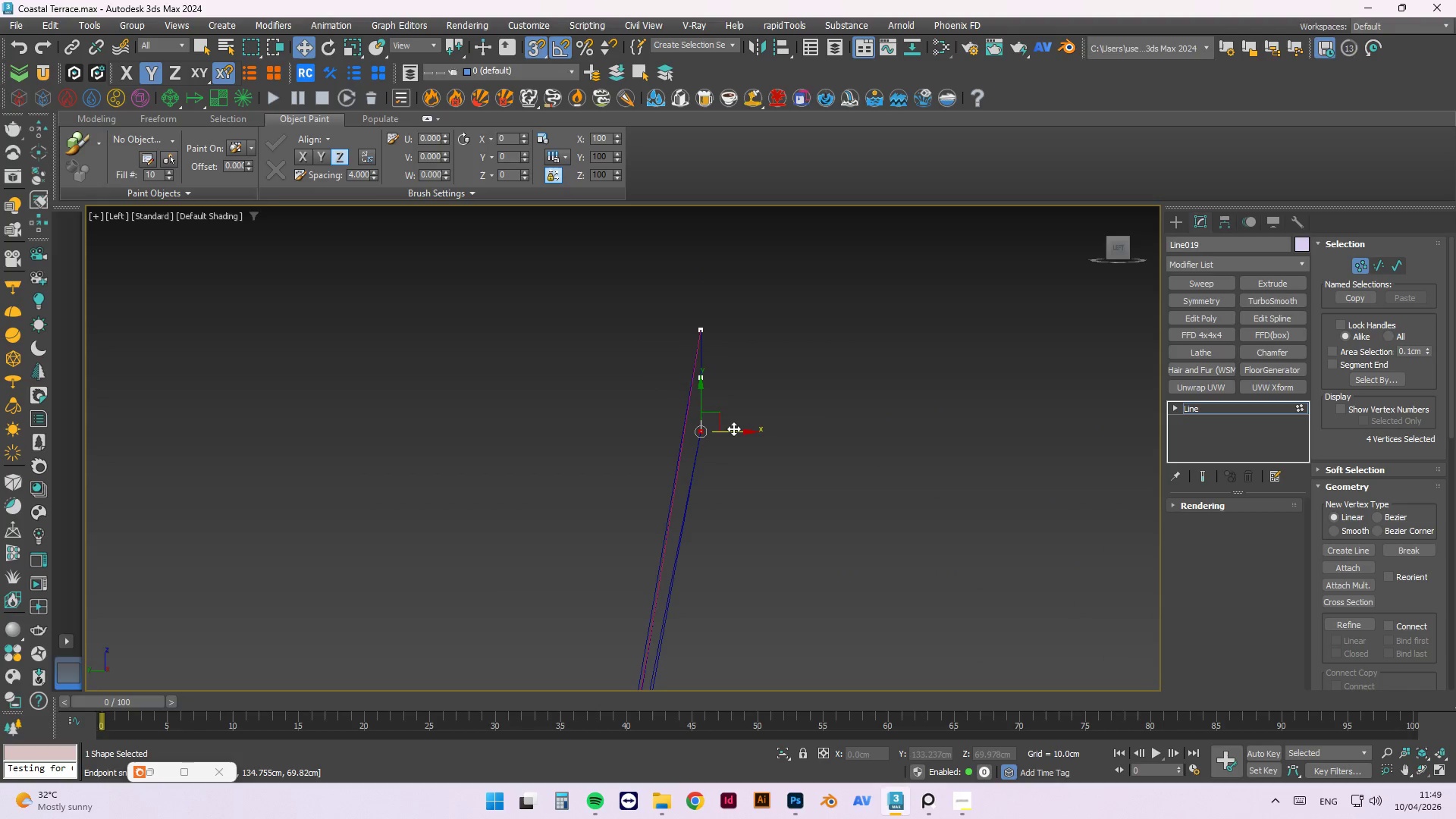 
left_click_drag(start_coordinate=[733, 431], to_coordinate=[679, 431])
 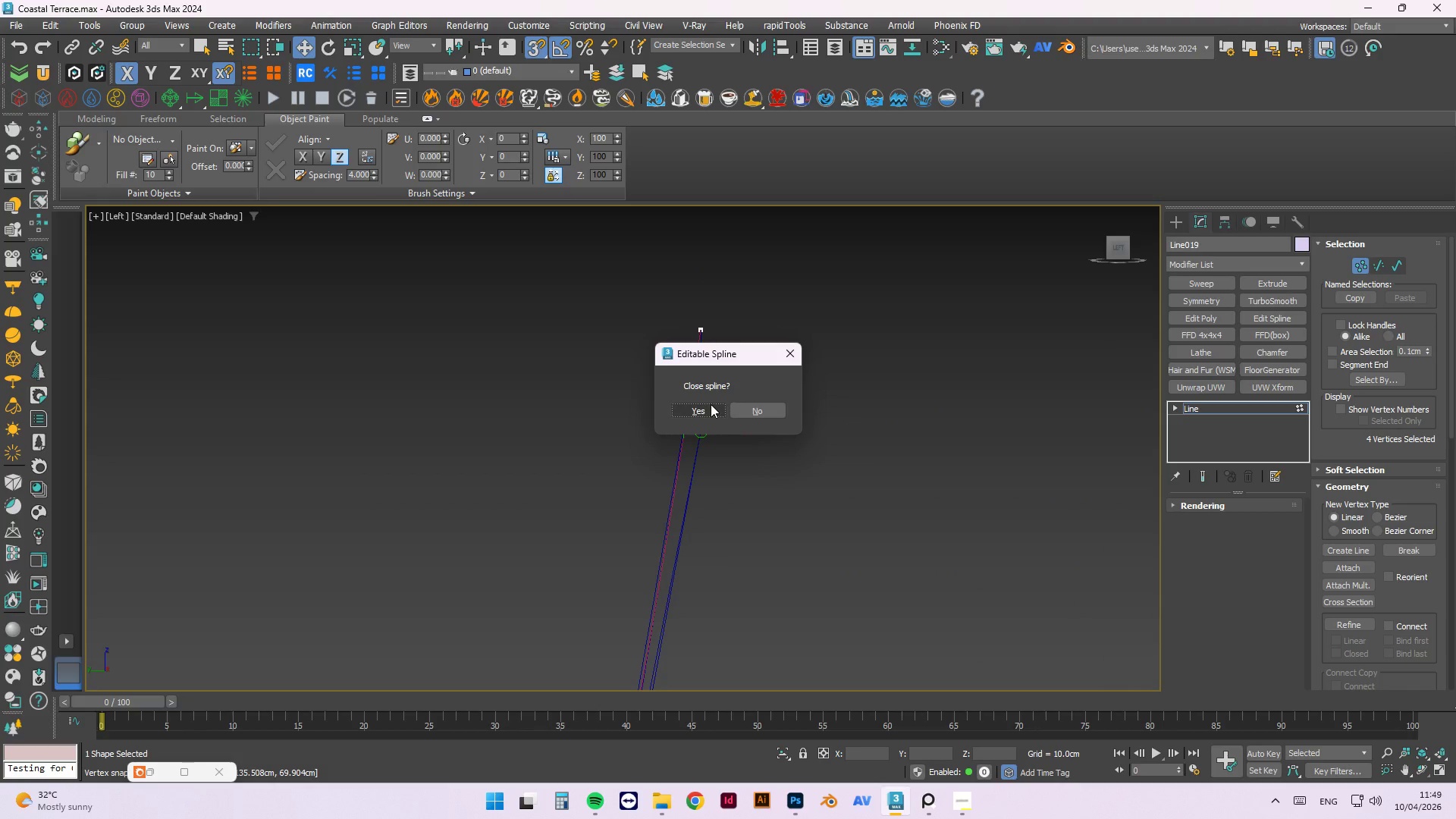 
left_click([754, 410])
 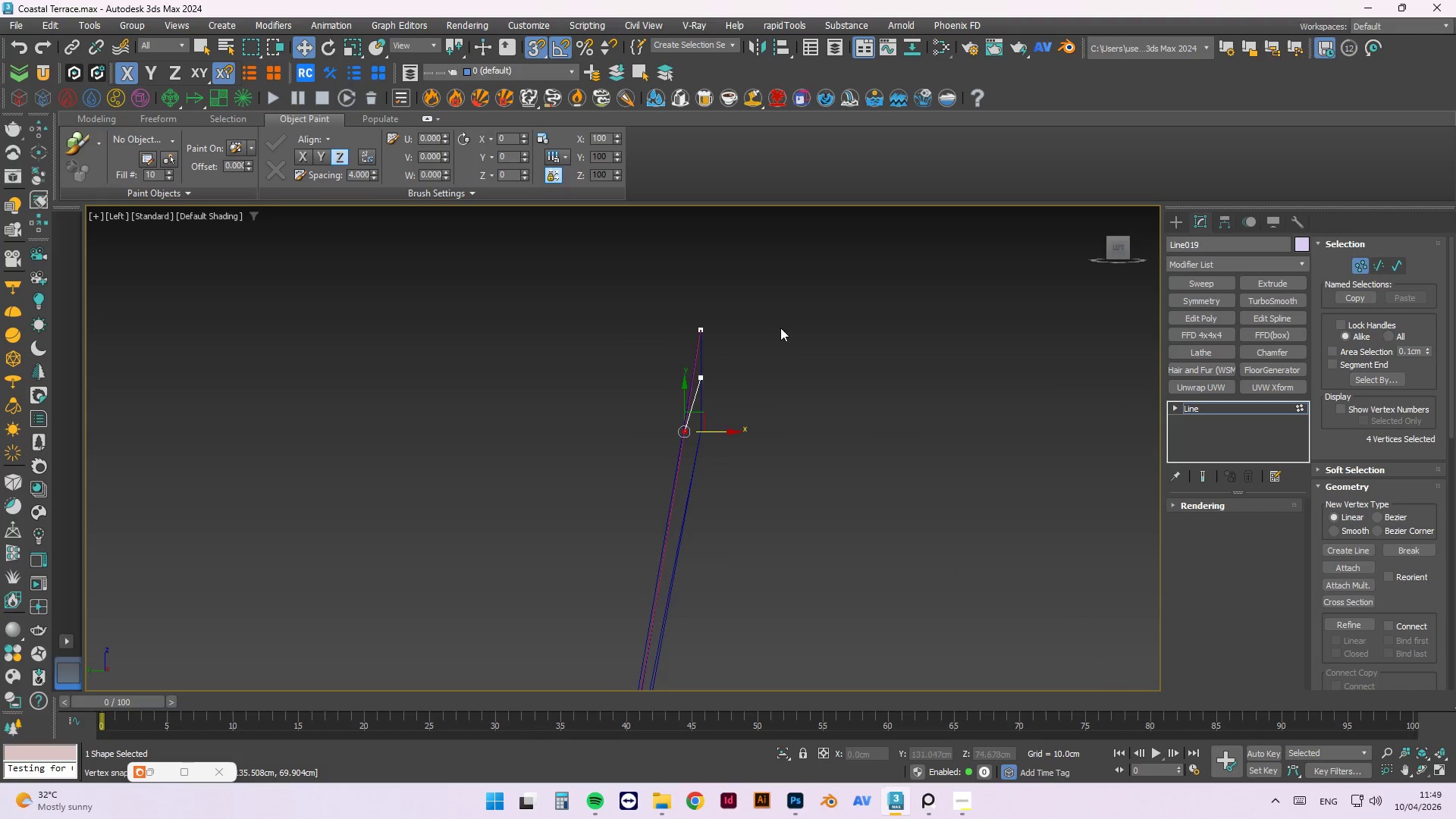 
left_click_drag(start_coordinate=[796, 353], to_coordinate=[635, 391])
 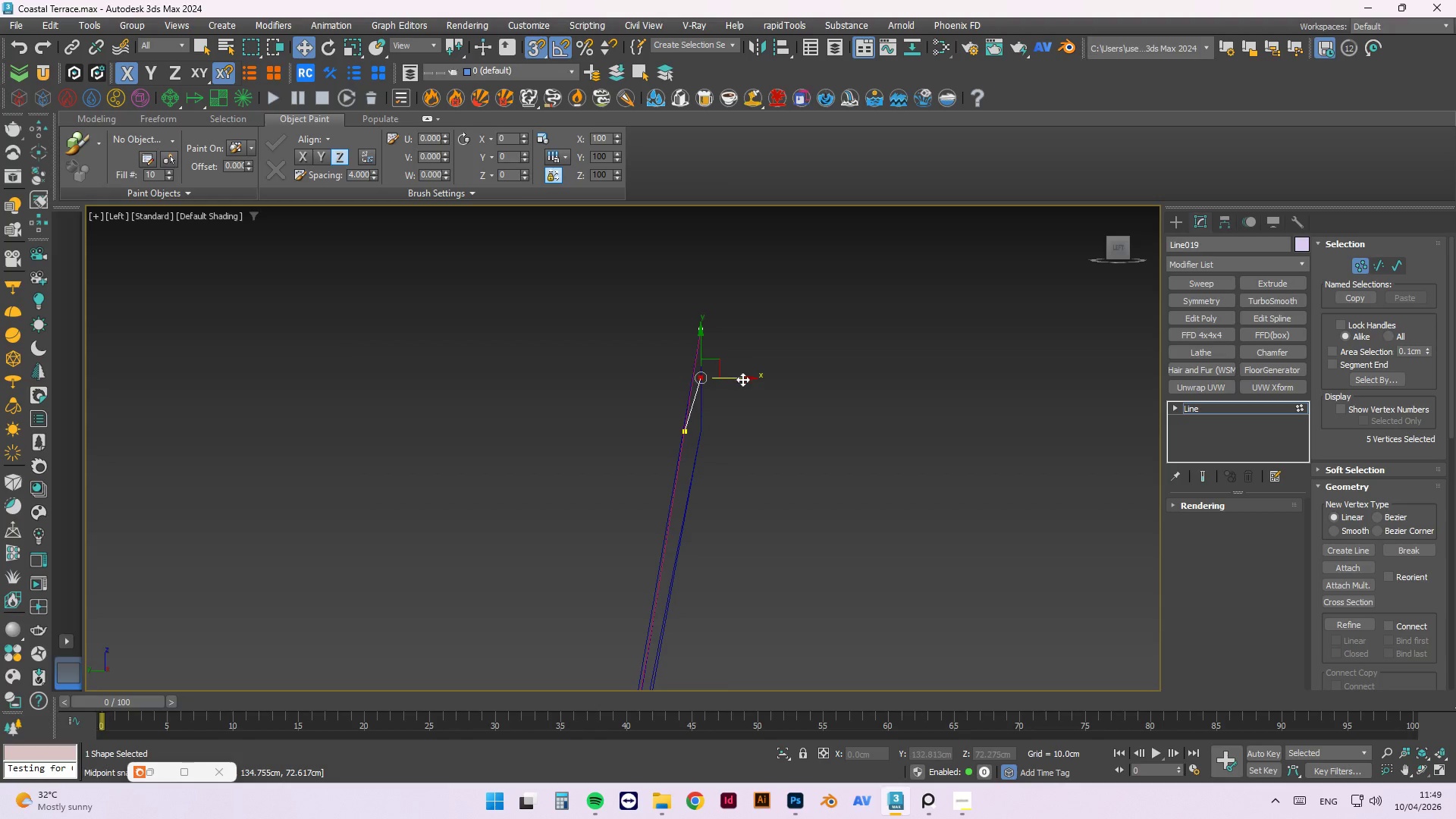 
left_click_drag(start_coordinate=[742, 379], to_coordinate=[733, 373])
 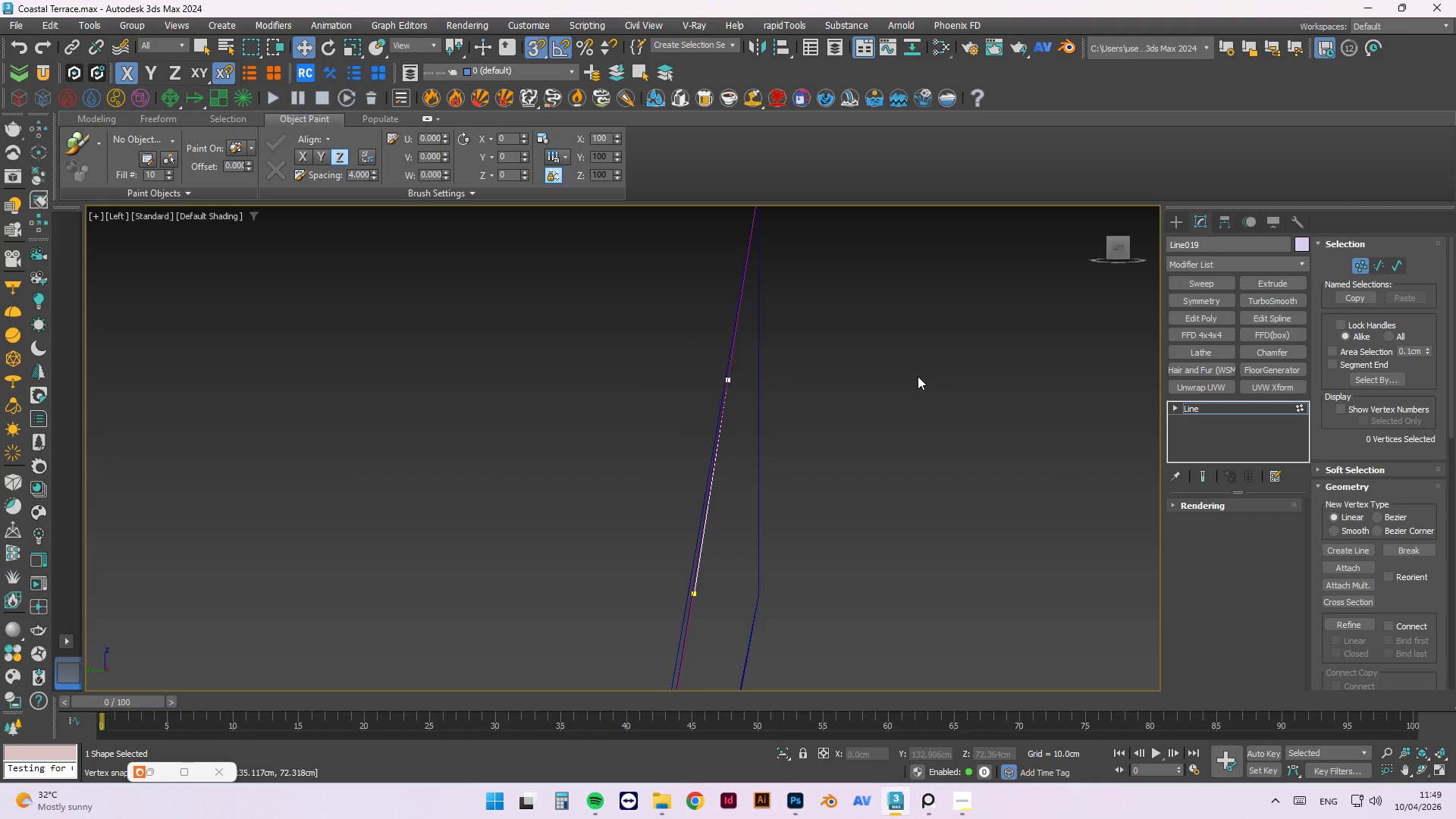 
scroll: coordinate [681, 378], scroll_direction: up, amount: 4.0
 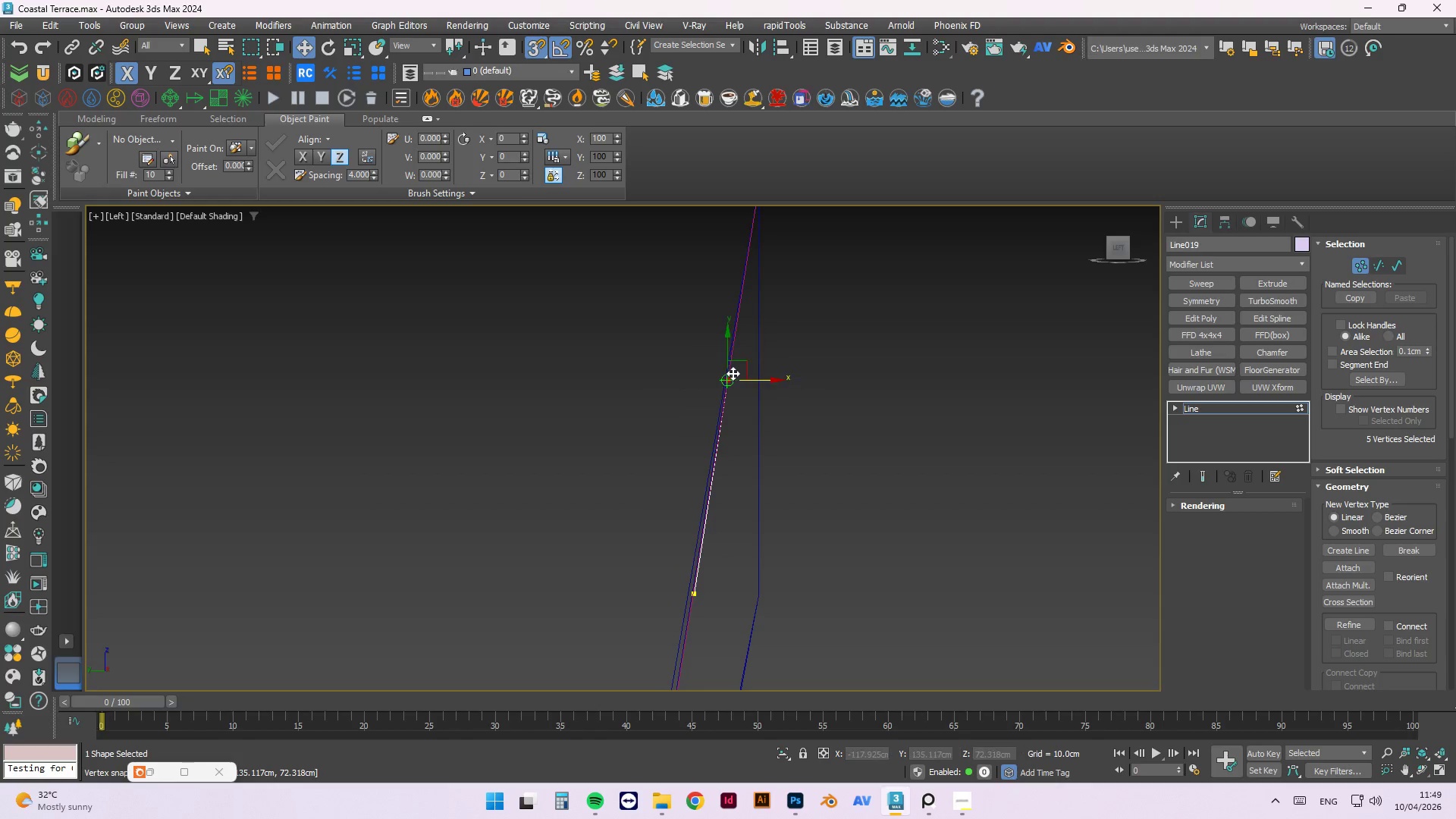 
left_click([918, 376])
 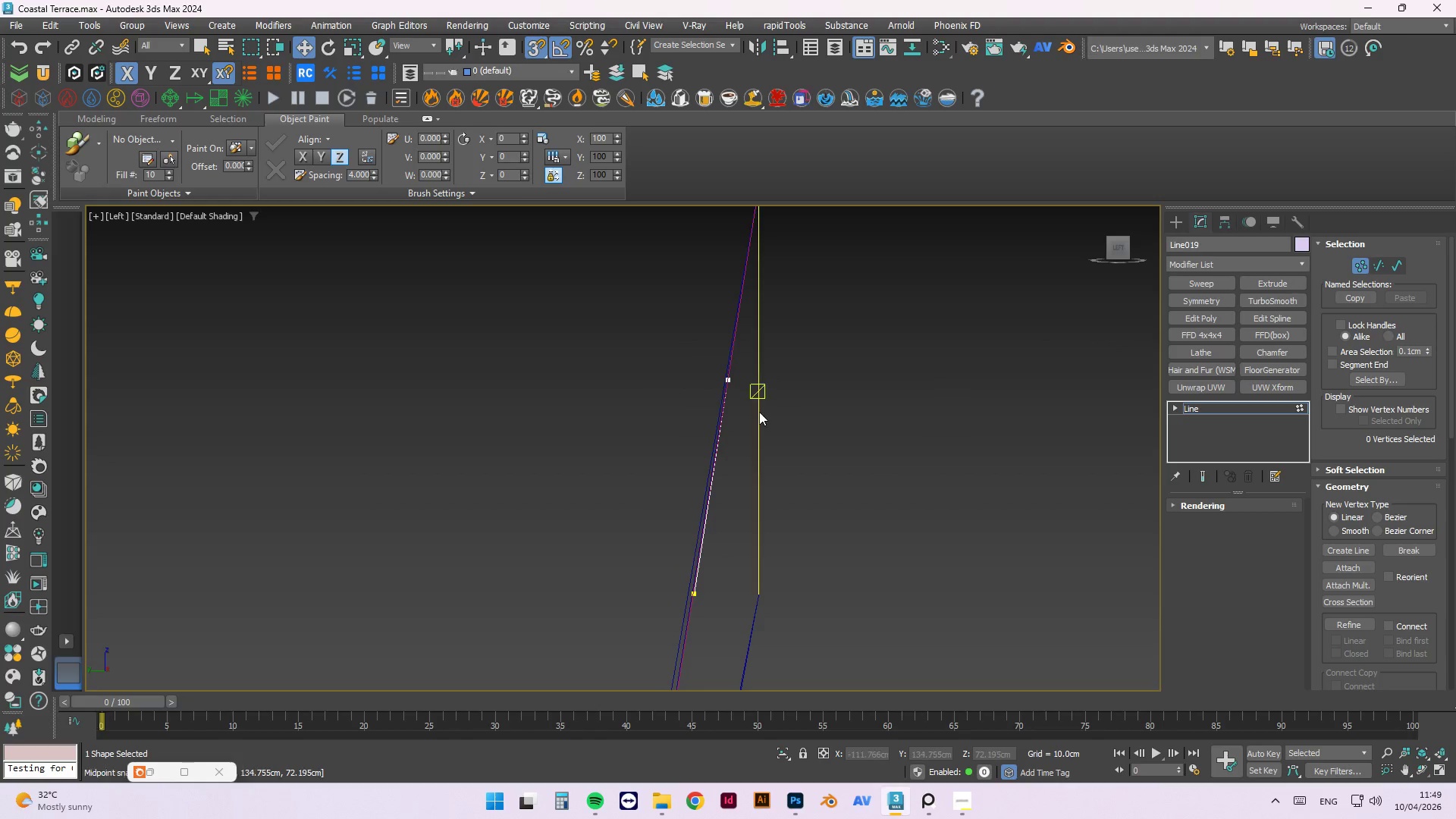 
hold_key(key=AltLeft, duration=1.5)
scroll: coordinate [780, 362], scroll_direction: down, amount: 7.0
 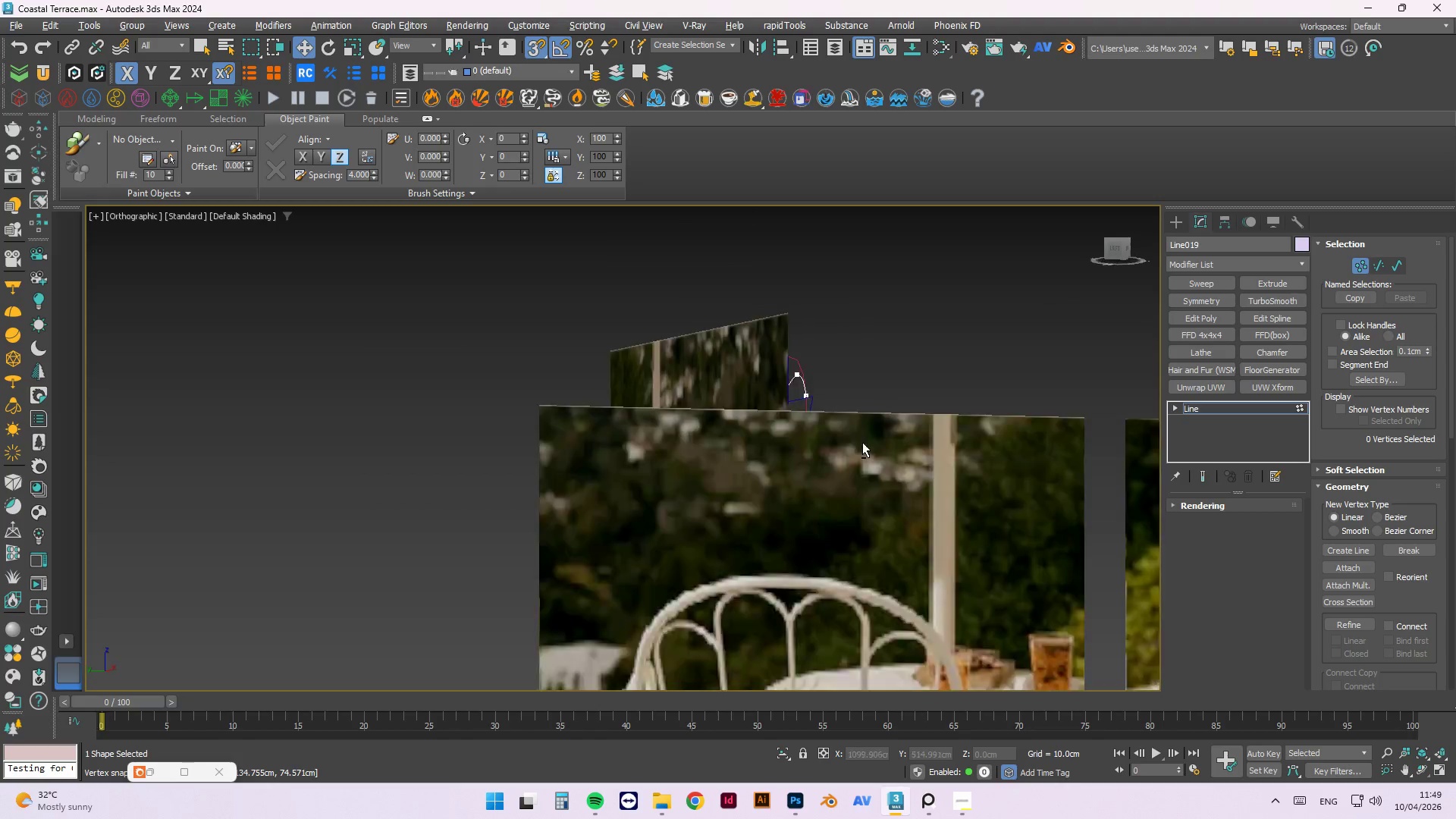 
hold_key(key=AltLeft, duration=0.97)
 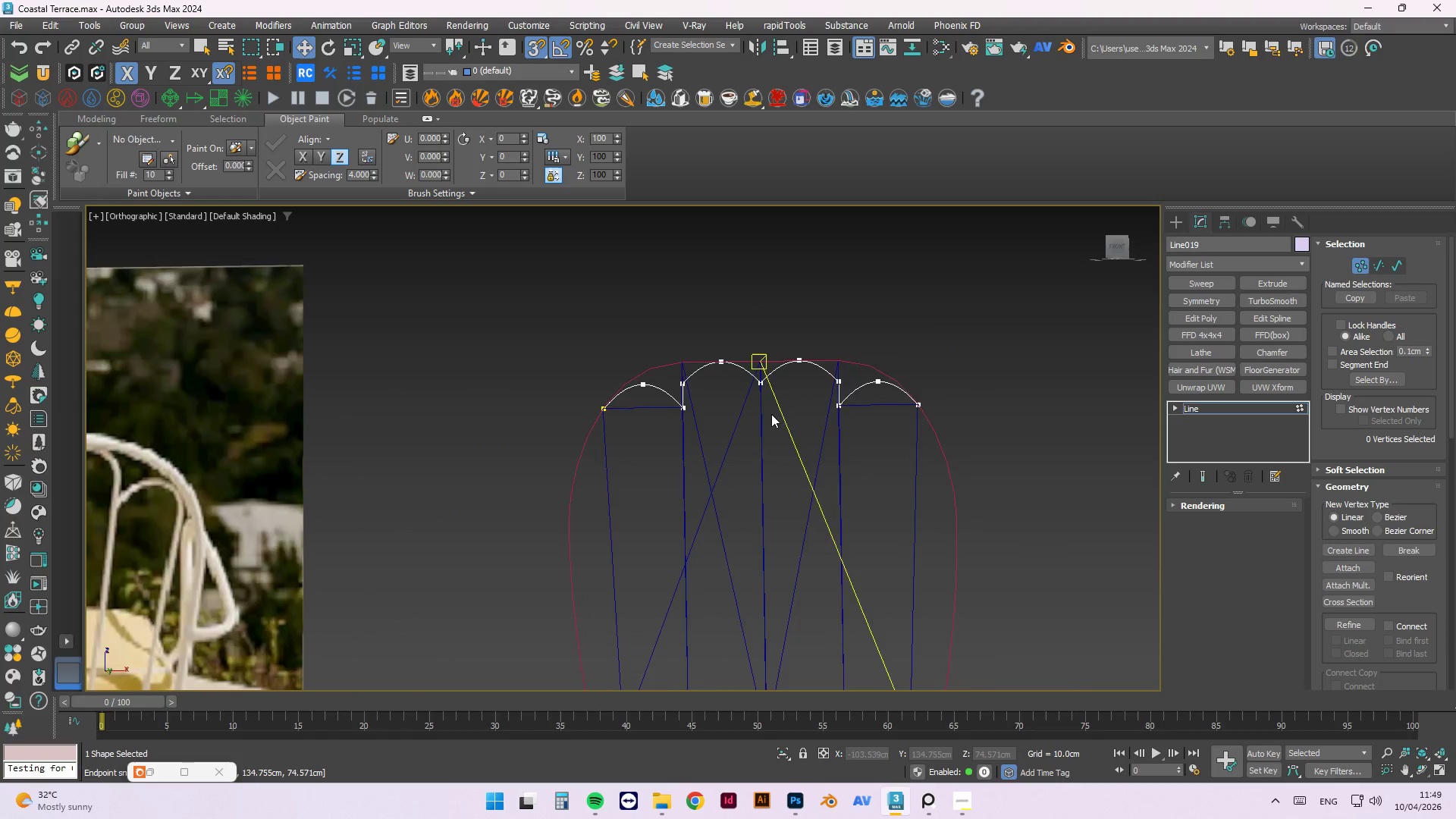 
scroll: coordinate [774, 413], scroll_direction: down, amount: 2.0
 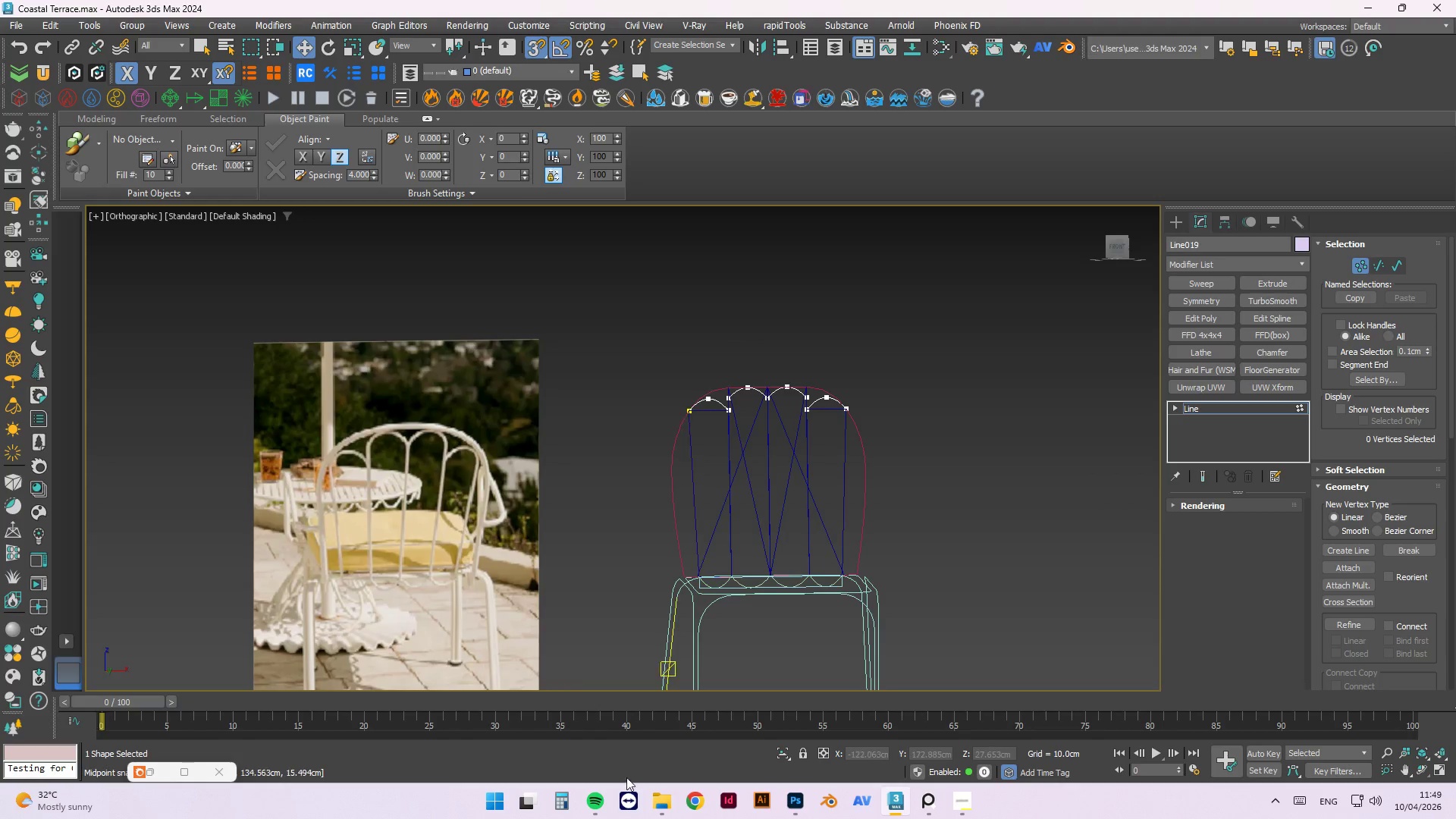 
left_click([585, 806])
 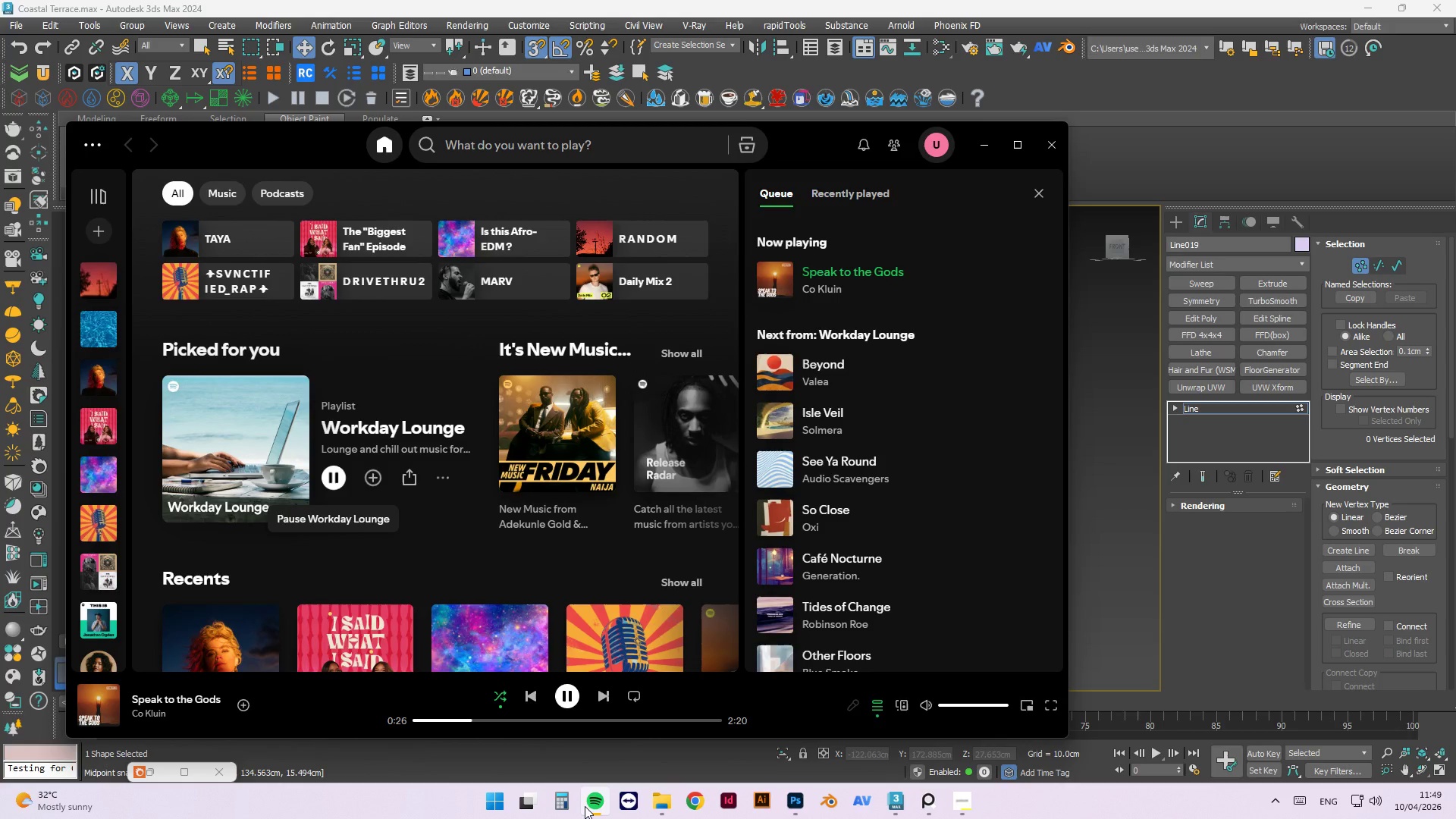 
left_click([585, 806])
 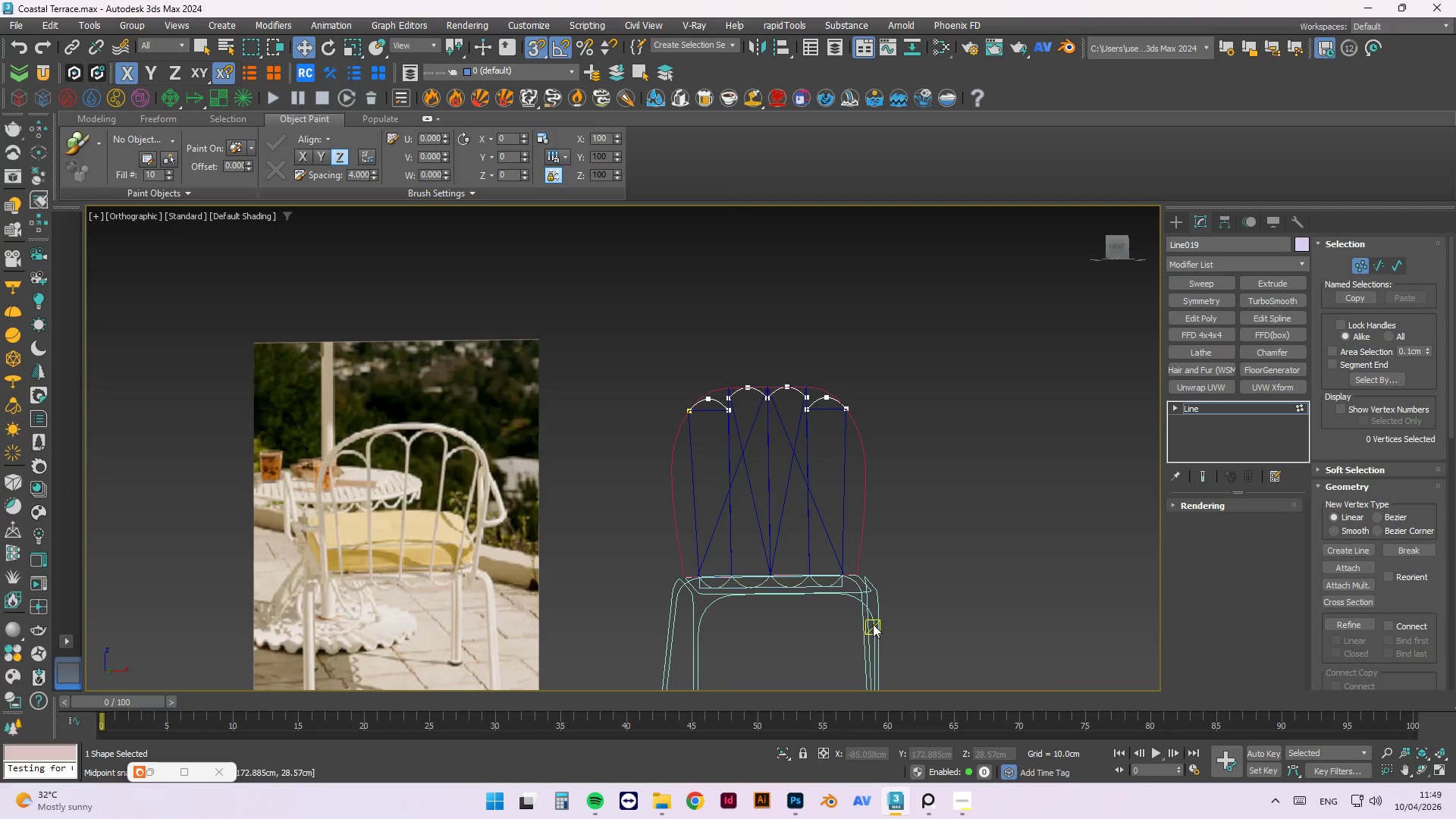 
key(L)
 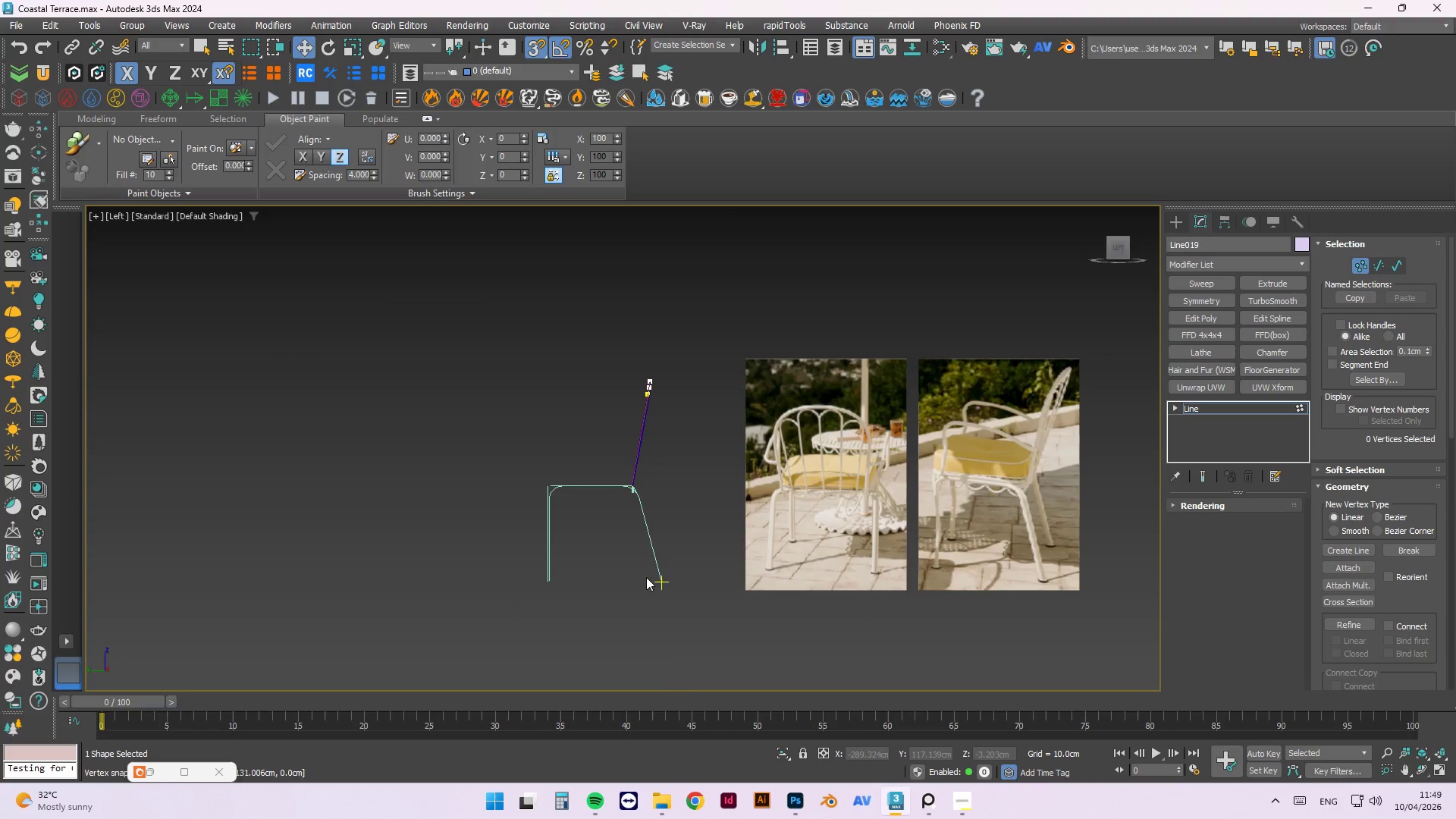 
scroll: coordinate [681, 435], scroll_direction: up, amount: 12.0
 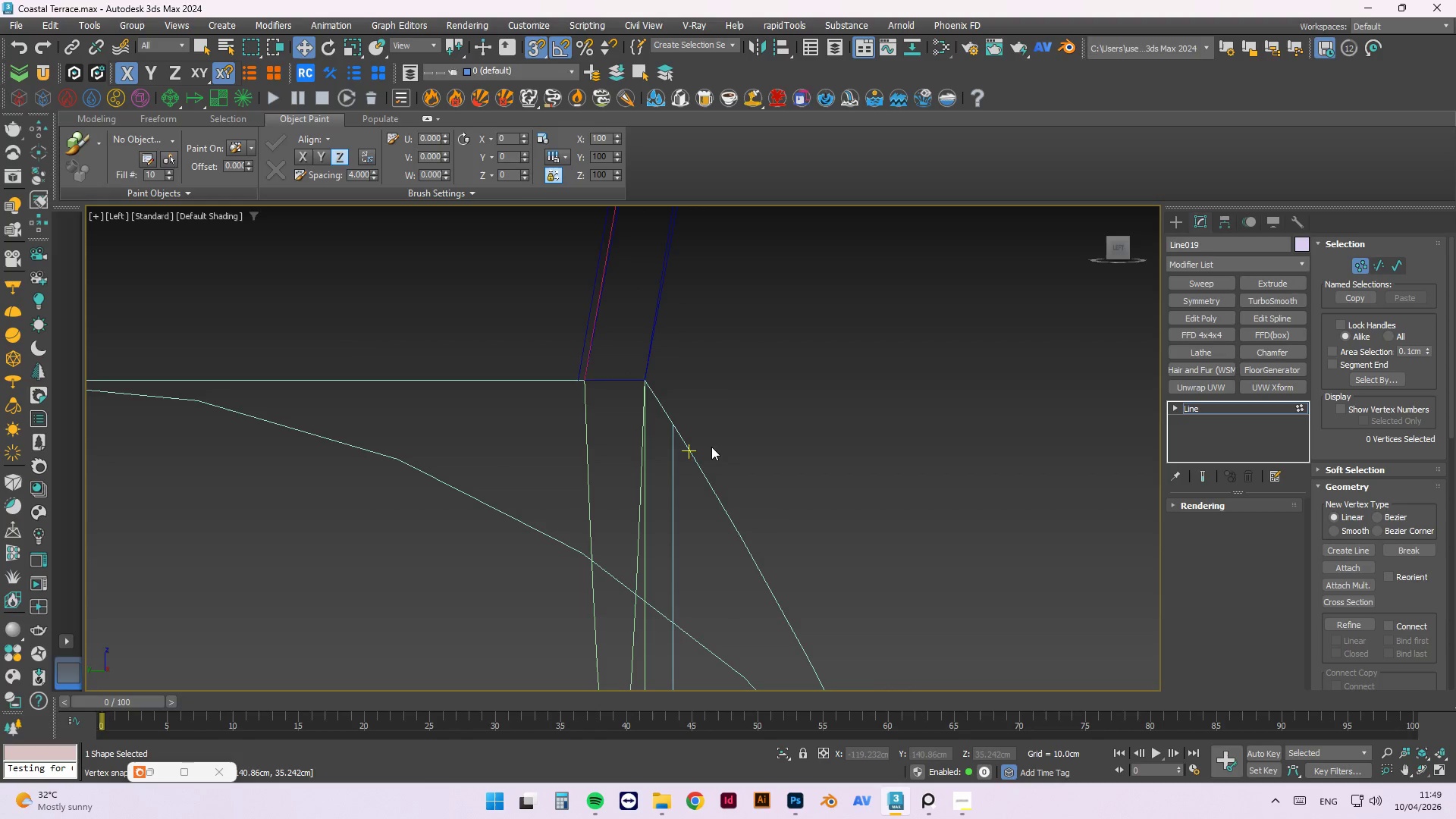 
scroll: coordinate [768, 588], scroll_direction: down, amount: 9.0
 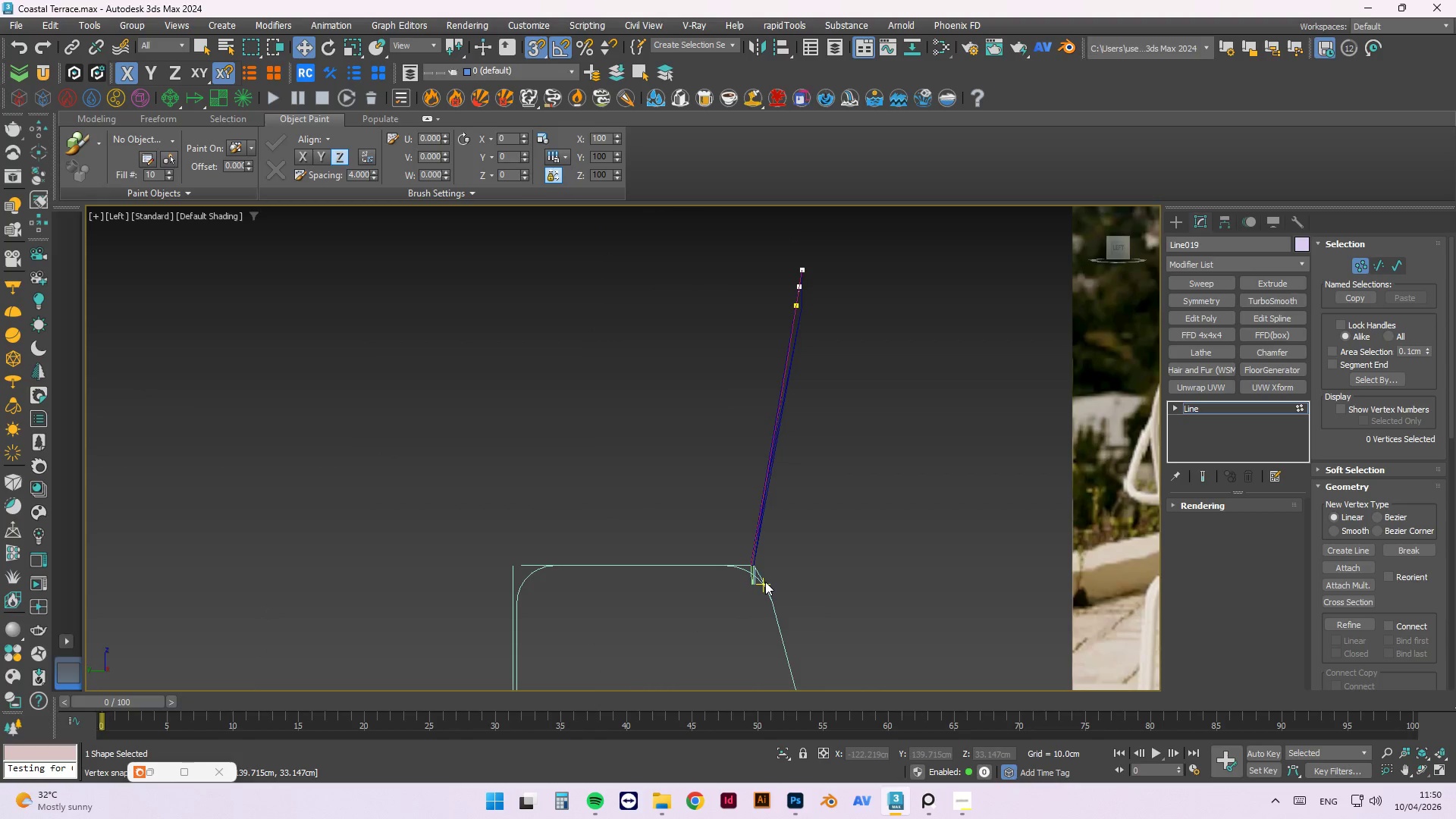 
scroll: coordinate [754, 604], scroll_direction: up, amount: 7.0
 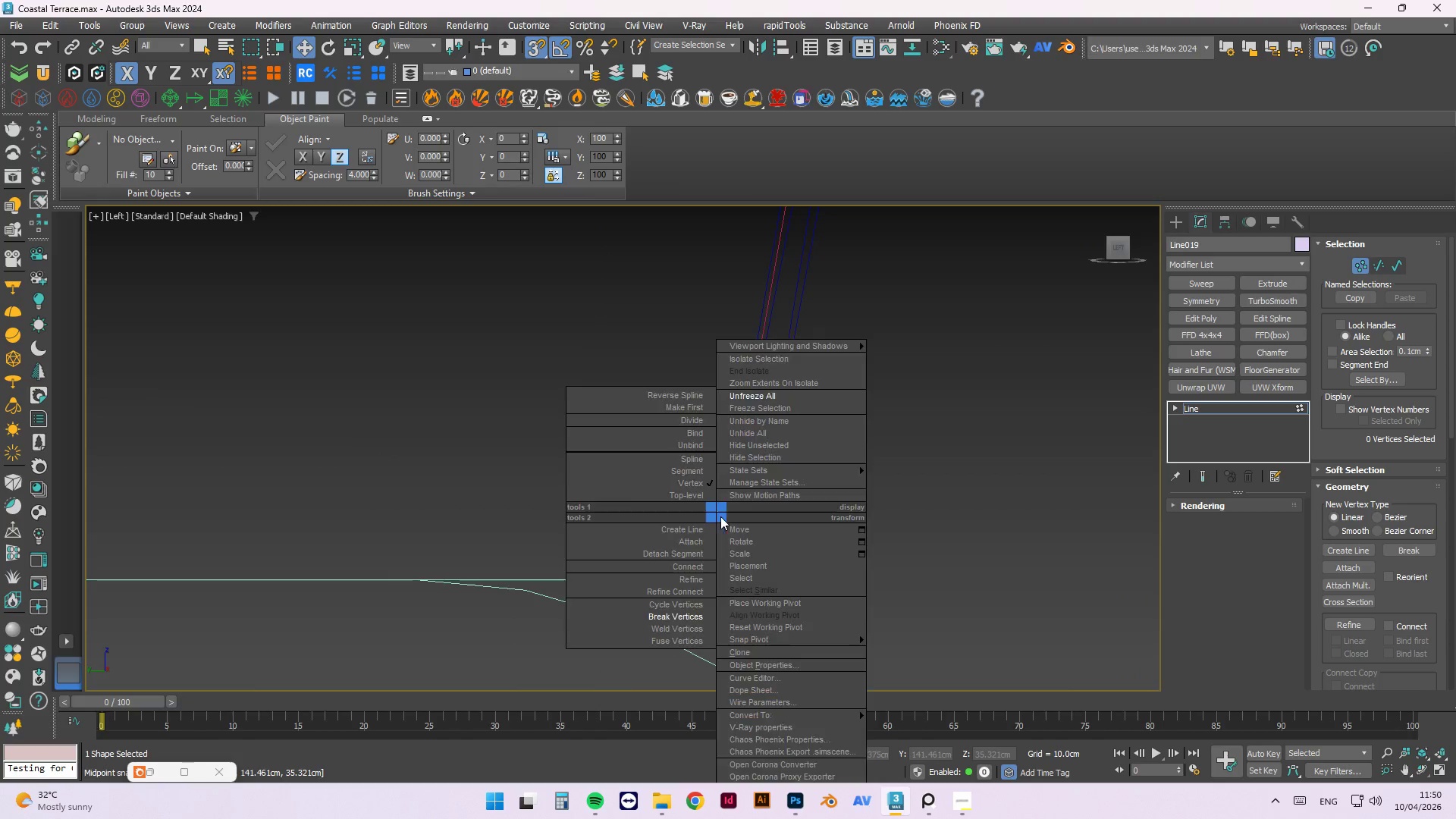 
left_click_drag(start_coordinate=[699, 494], to_coordinate=[699, 589])
 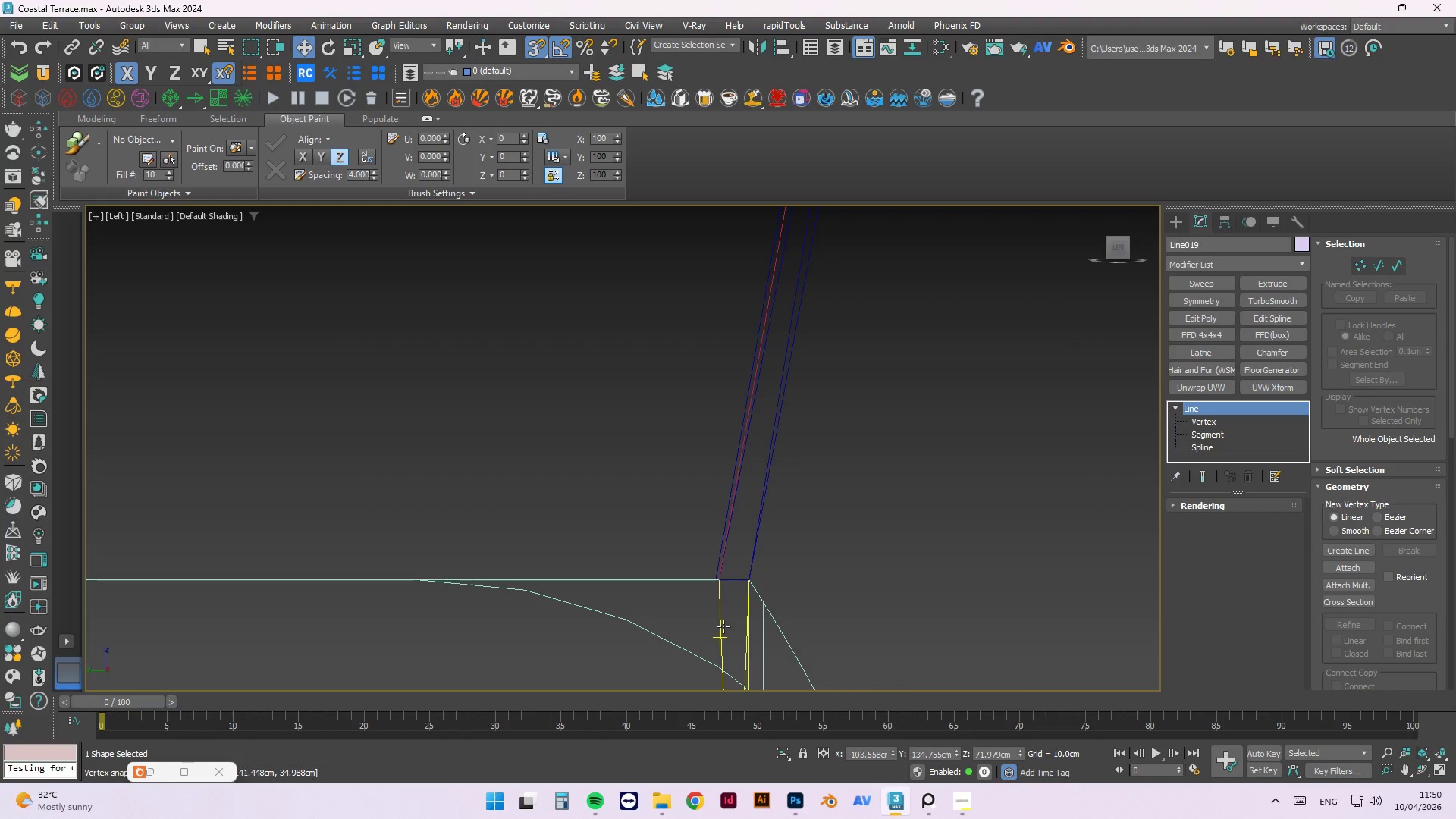 
scroll: coordinate [869, 494], scroll_direction: down, amount: 2.0
 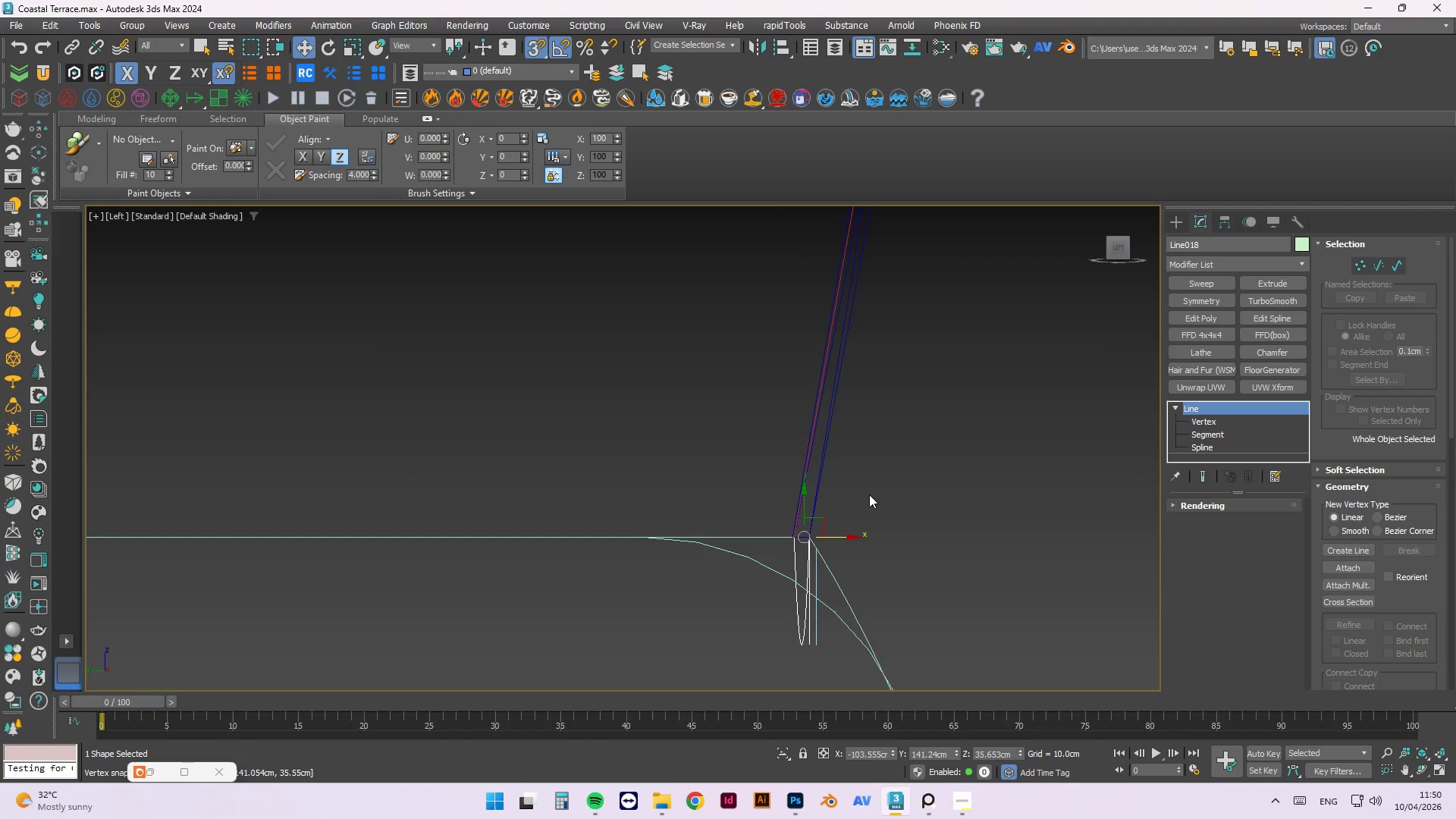 
key(1)
 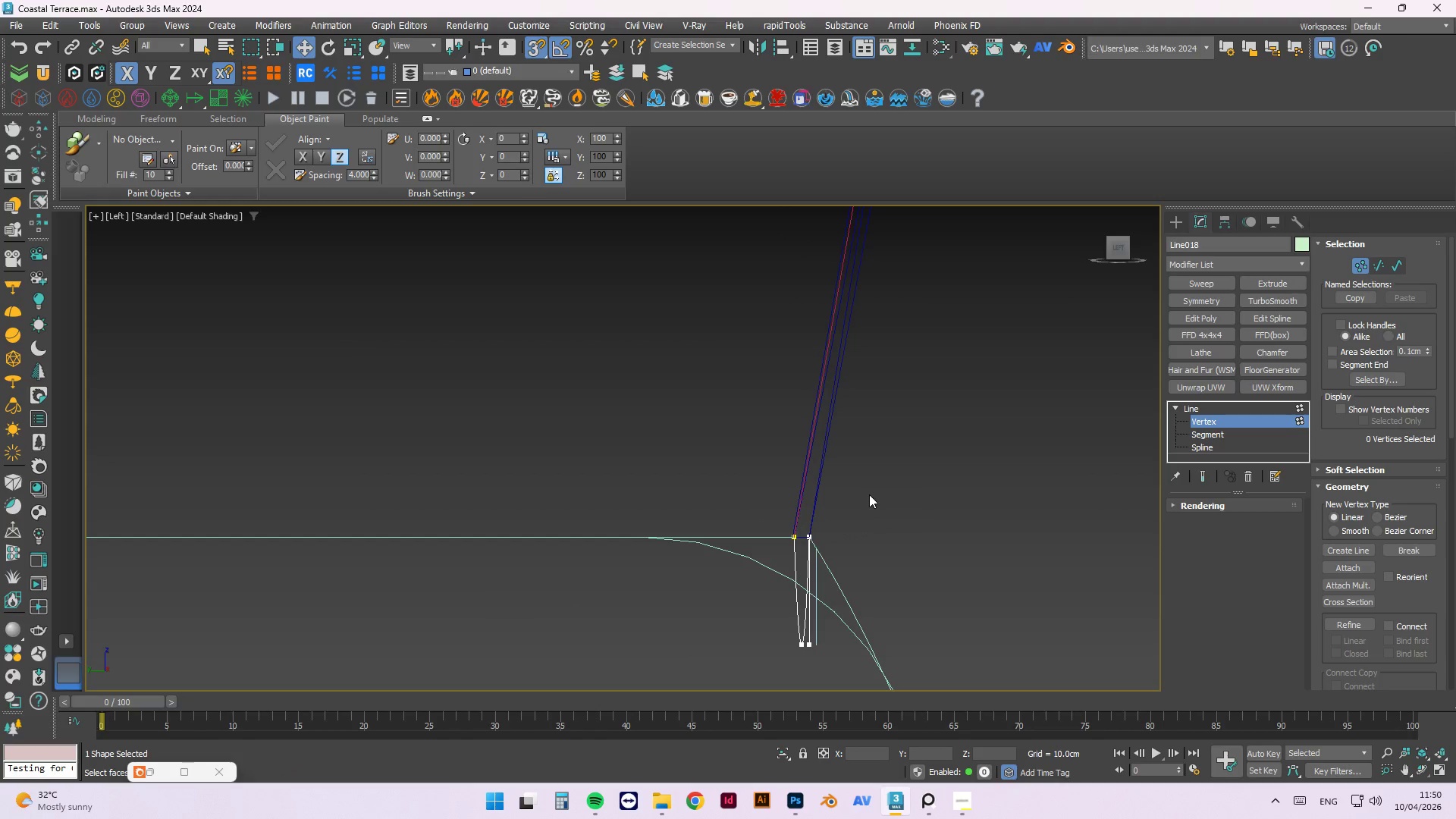 
scroll: coordinate [869, 494], scroll_direction: down, amount: 1.0
 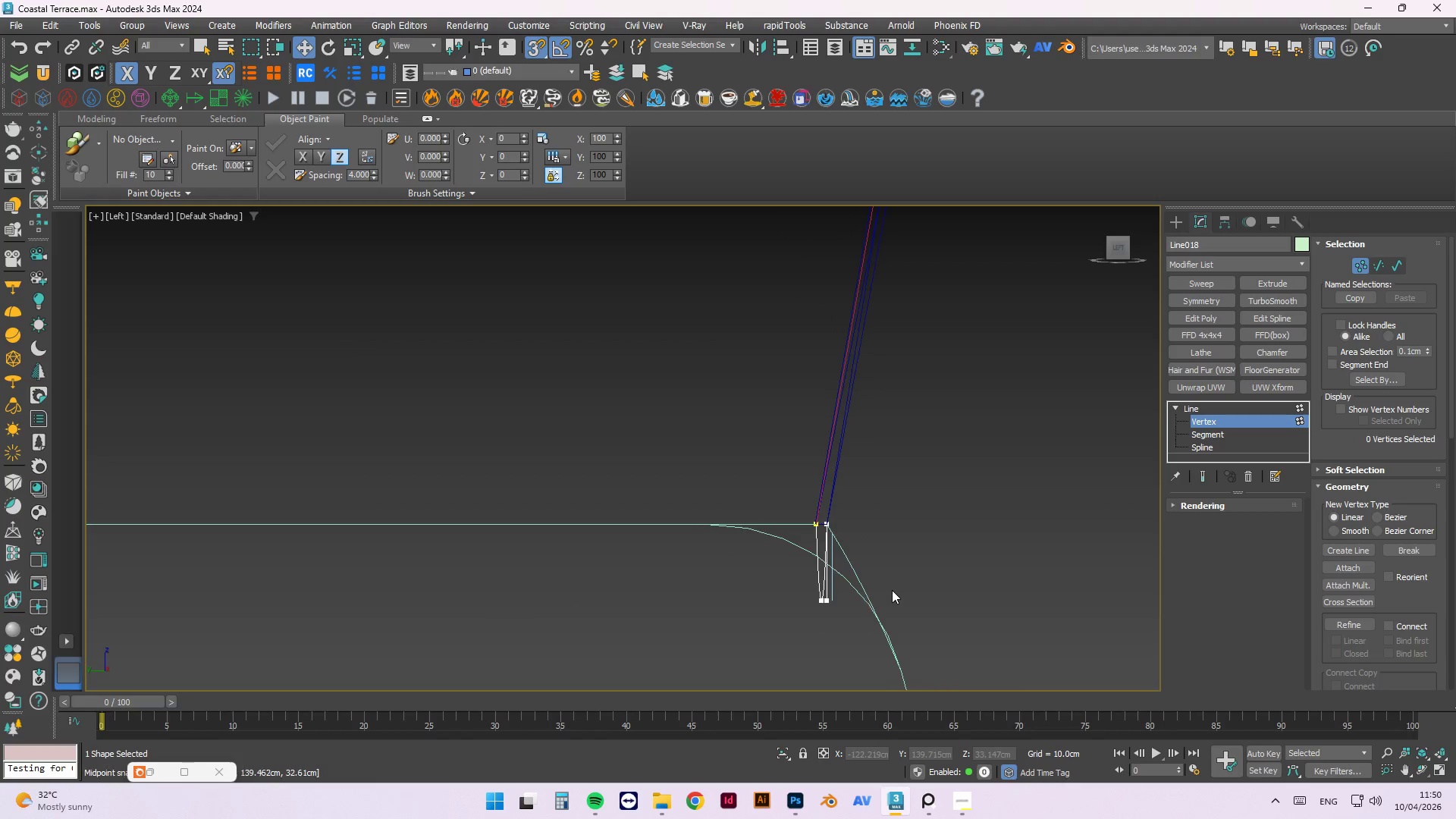 
left_click_drag(start_coordinate=[891, 580], to_coordinate=[725, 639])
 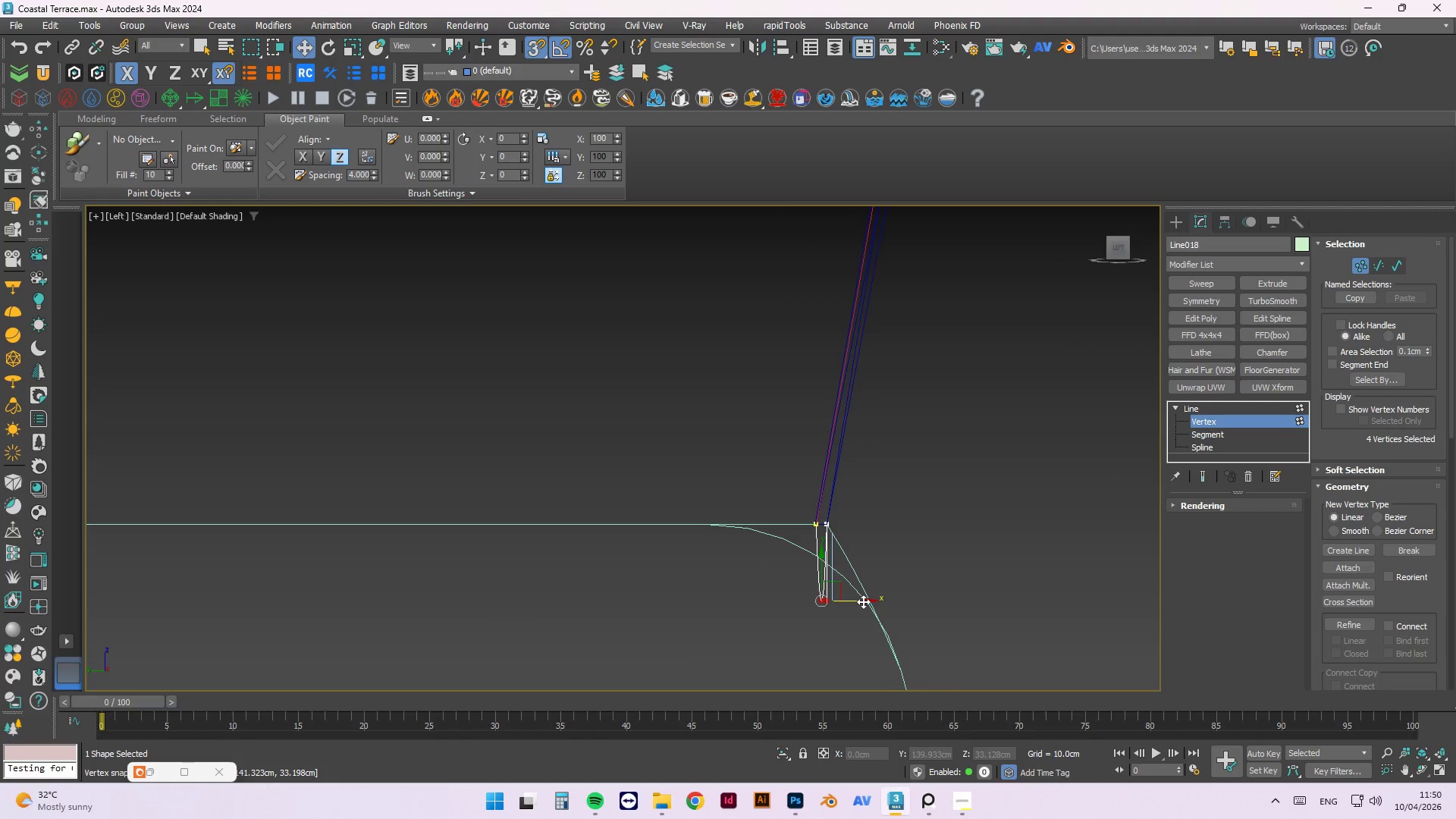 
left_click_drag(start_coordinate=[863, 601], to_coordinate=[805, 666])
 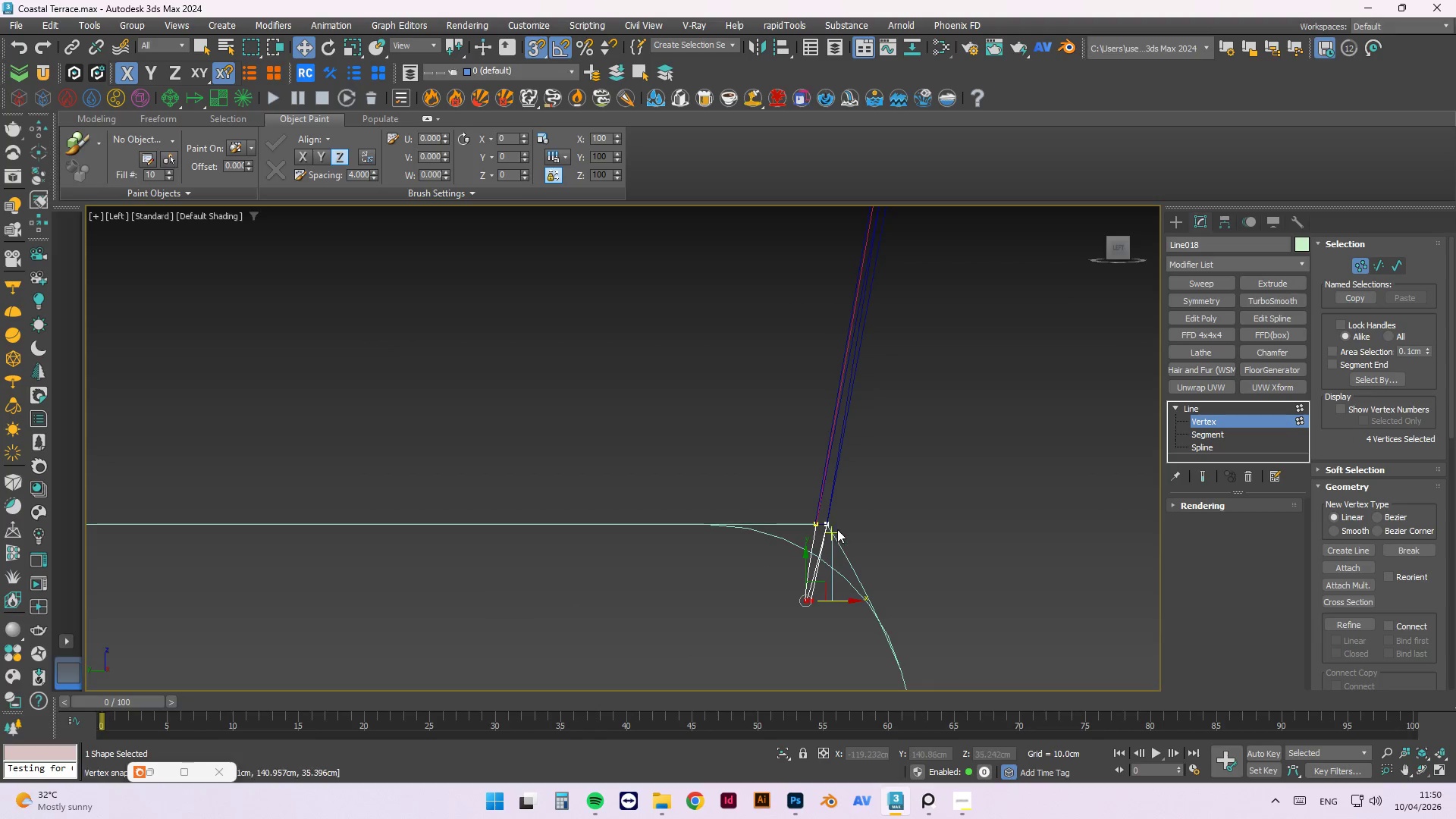 
scroll: coordinate [844, 584], scroll_direction: up, amount: 2.0
 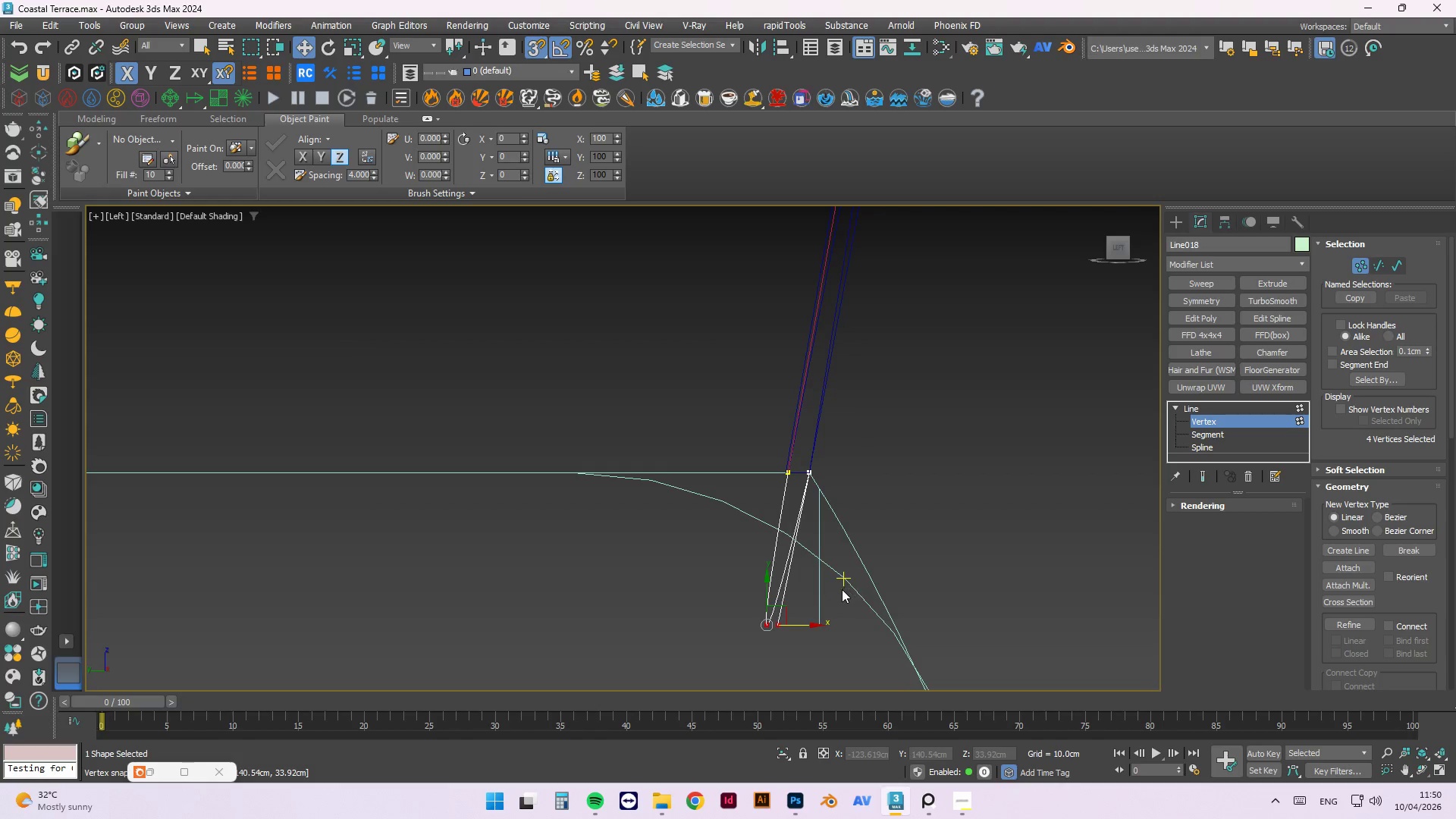 
hold_key(key=AltLeft, duration=1.5)
 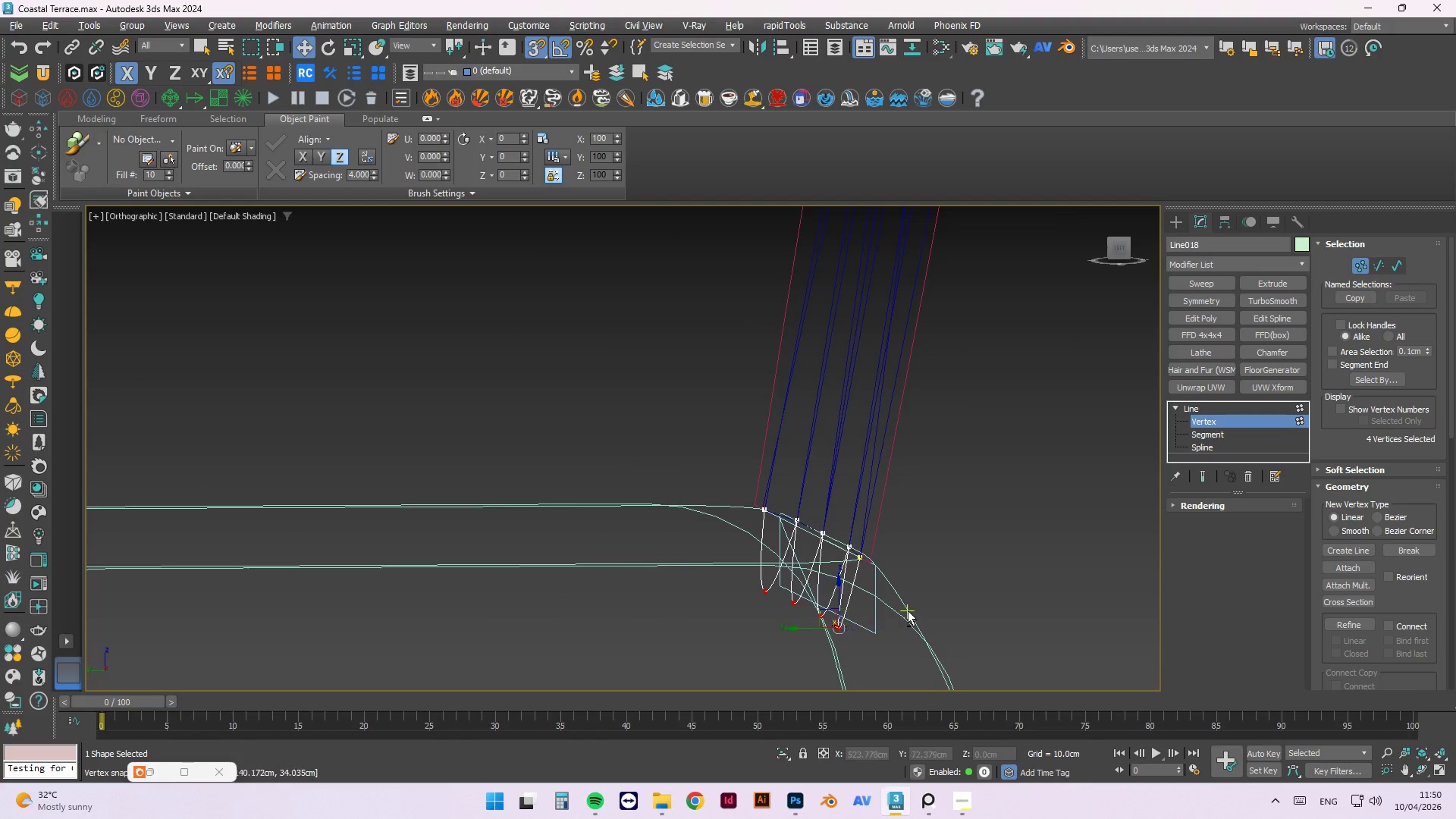 
scroll: coordinate [836, 595], scroll_direction: down, amount: 2.0
 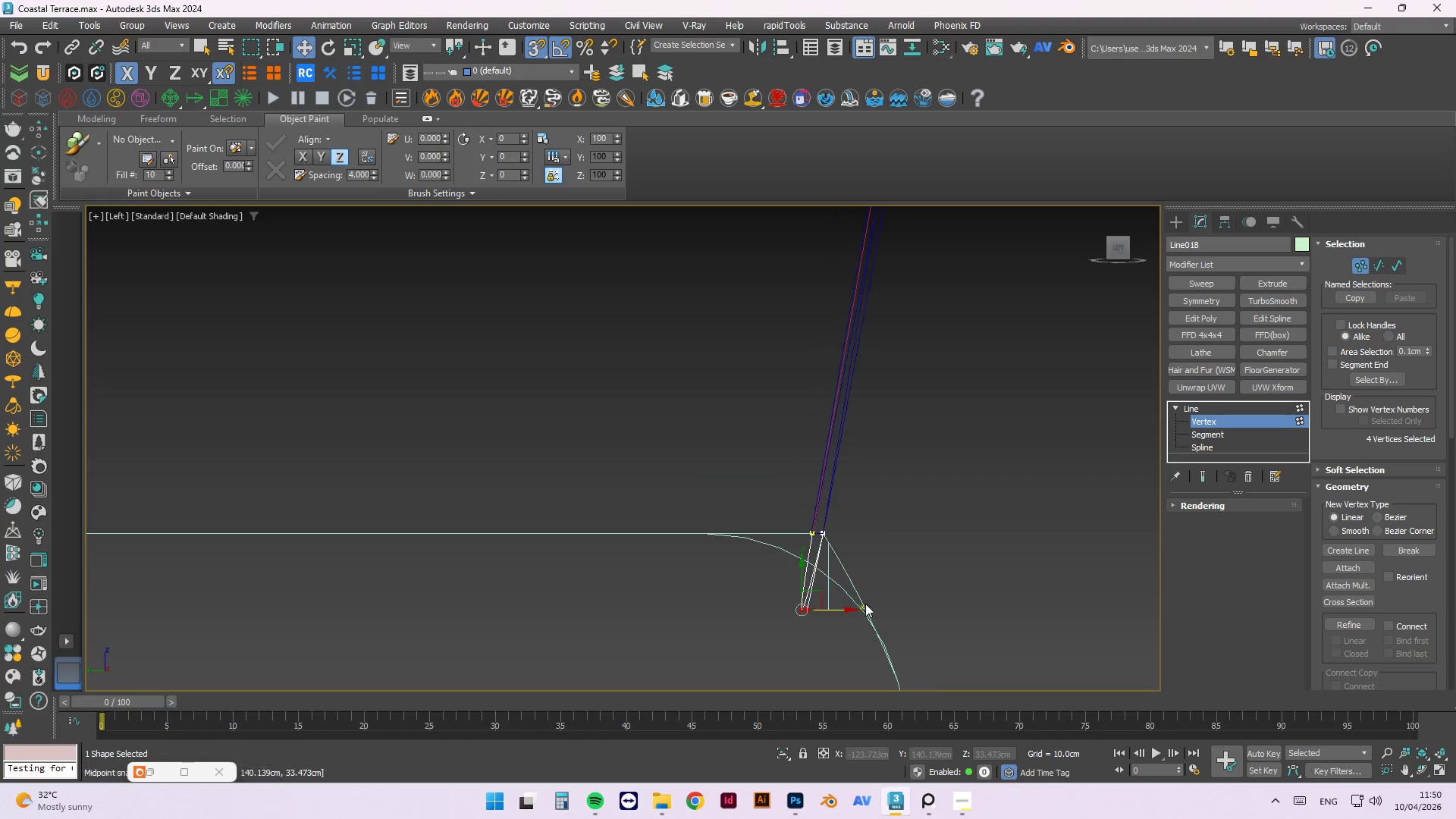 
hold_key(key=AltLeft, duration=0.53)
scroll: coordinate [776, 553], scroll_direction: down, amount: 1.0
 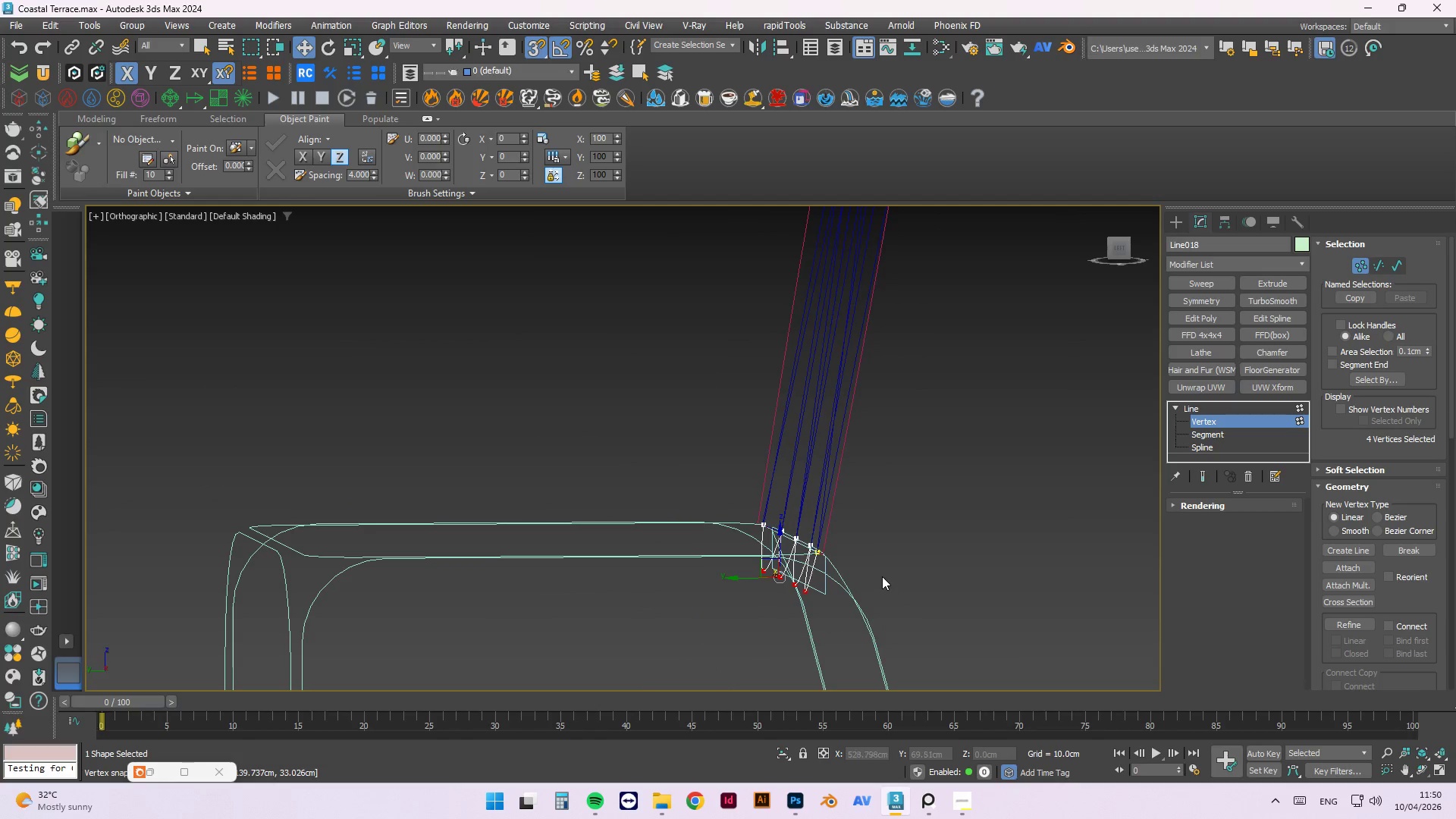 
key(L)
 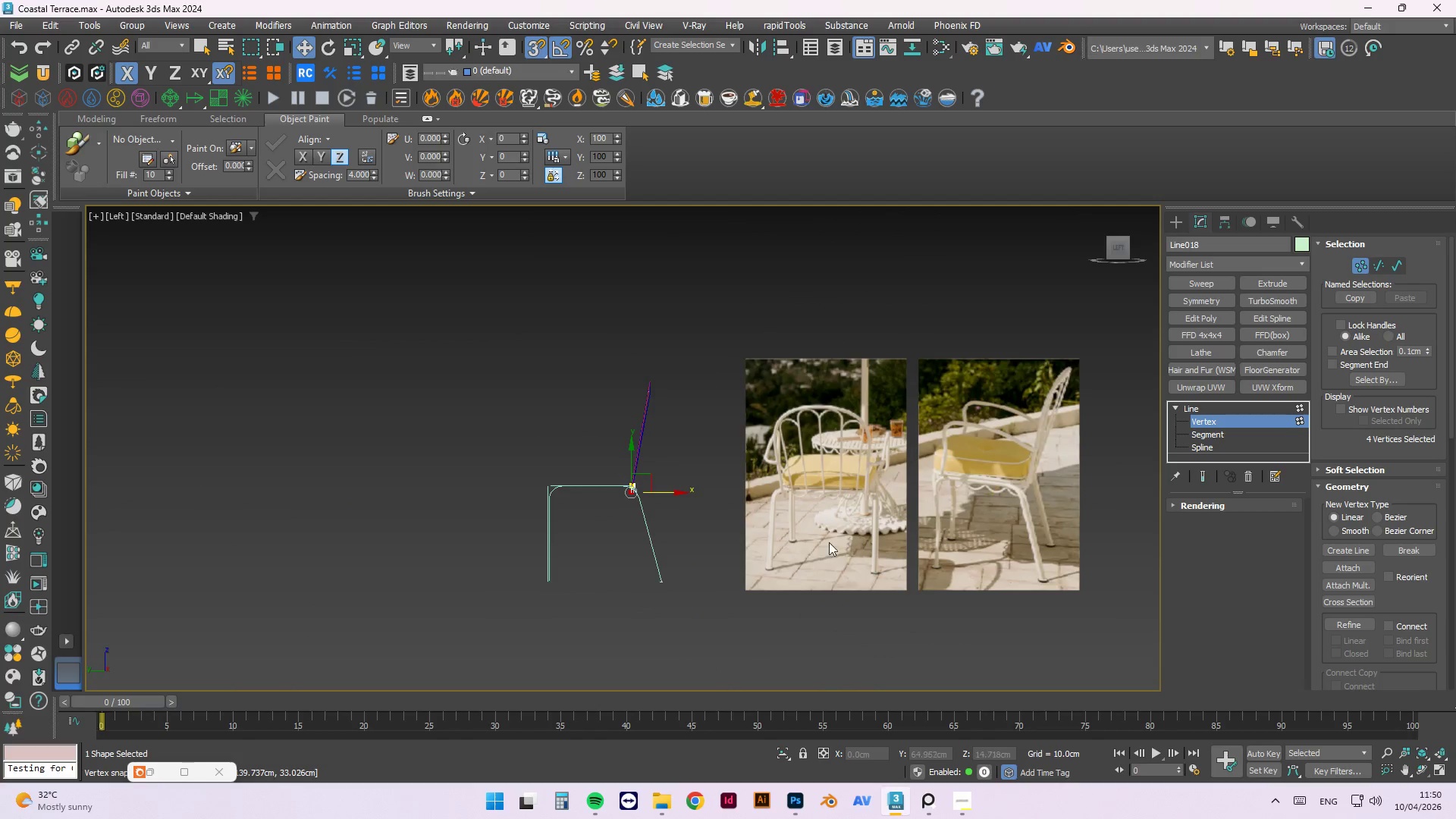 
scroll: coordinate [562, 487], scroll_direction: up, amount: 7.0
 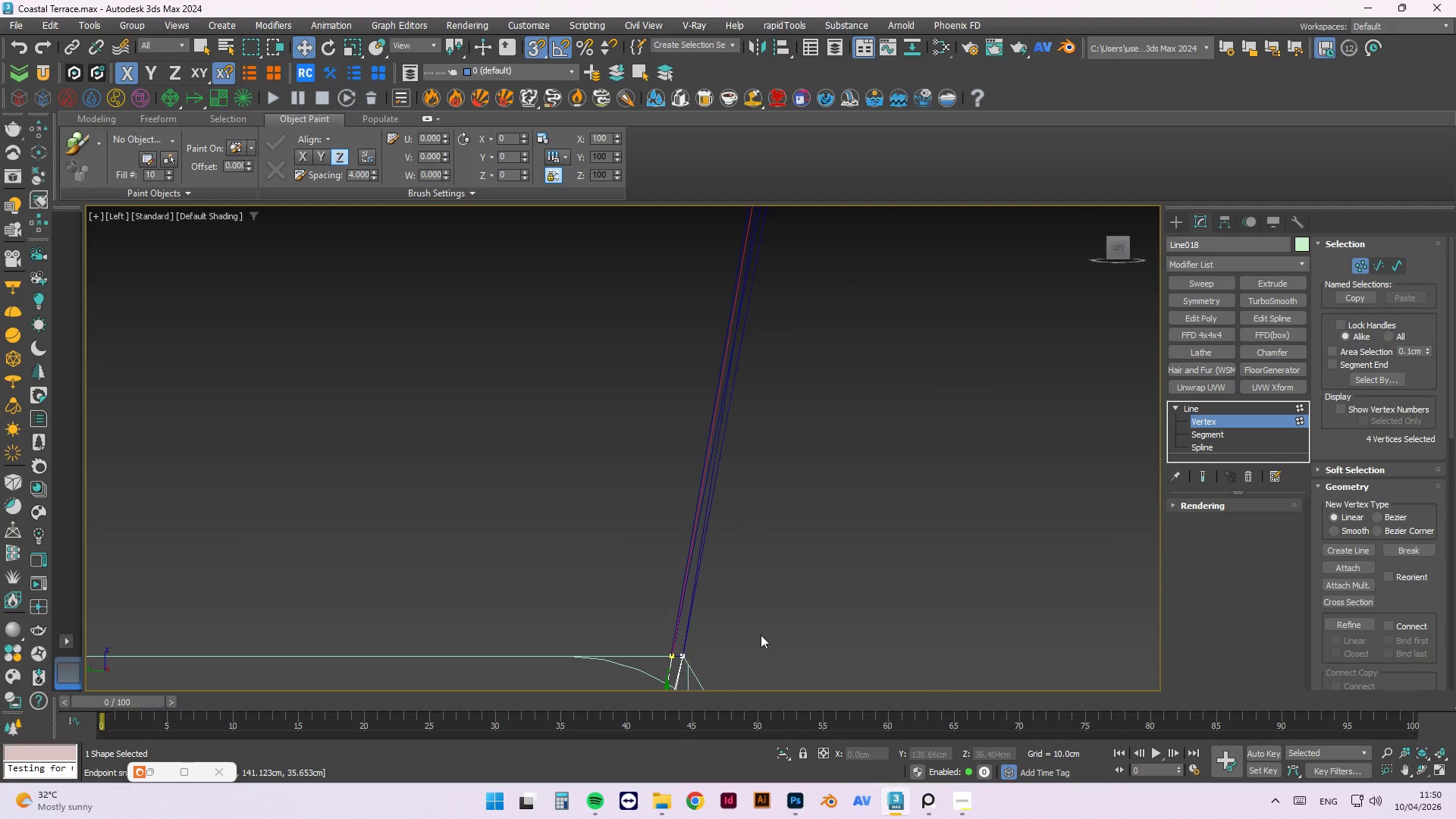 
left_click([860, 472])
 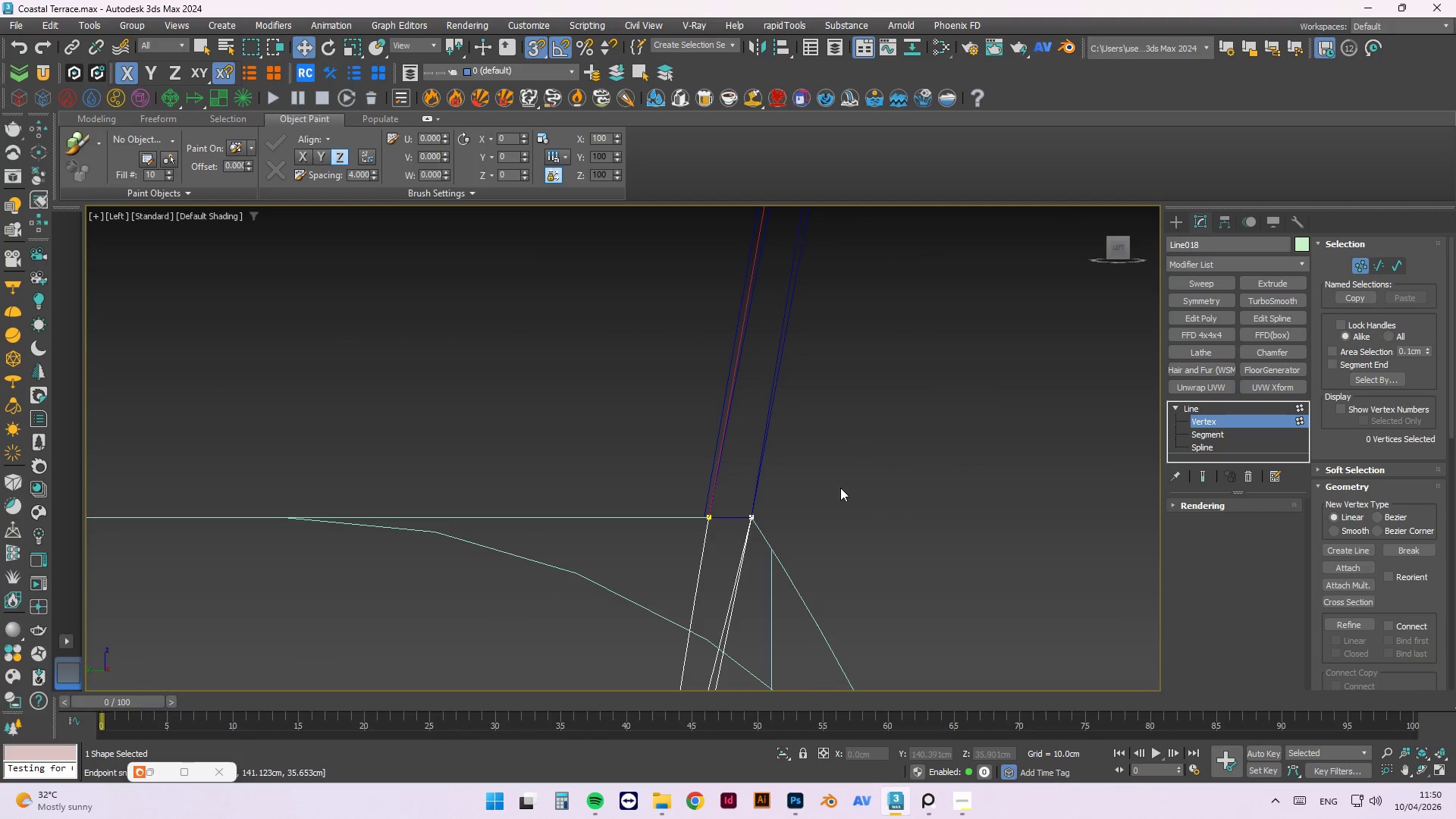 
scroll: coordinate [758, 486], scroll_direction: up, amount: 4.0
 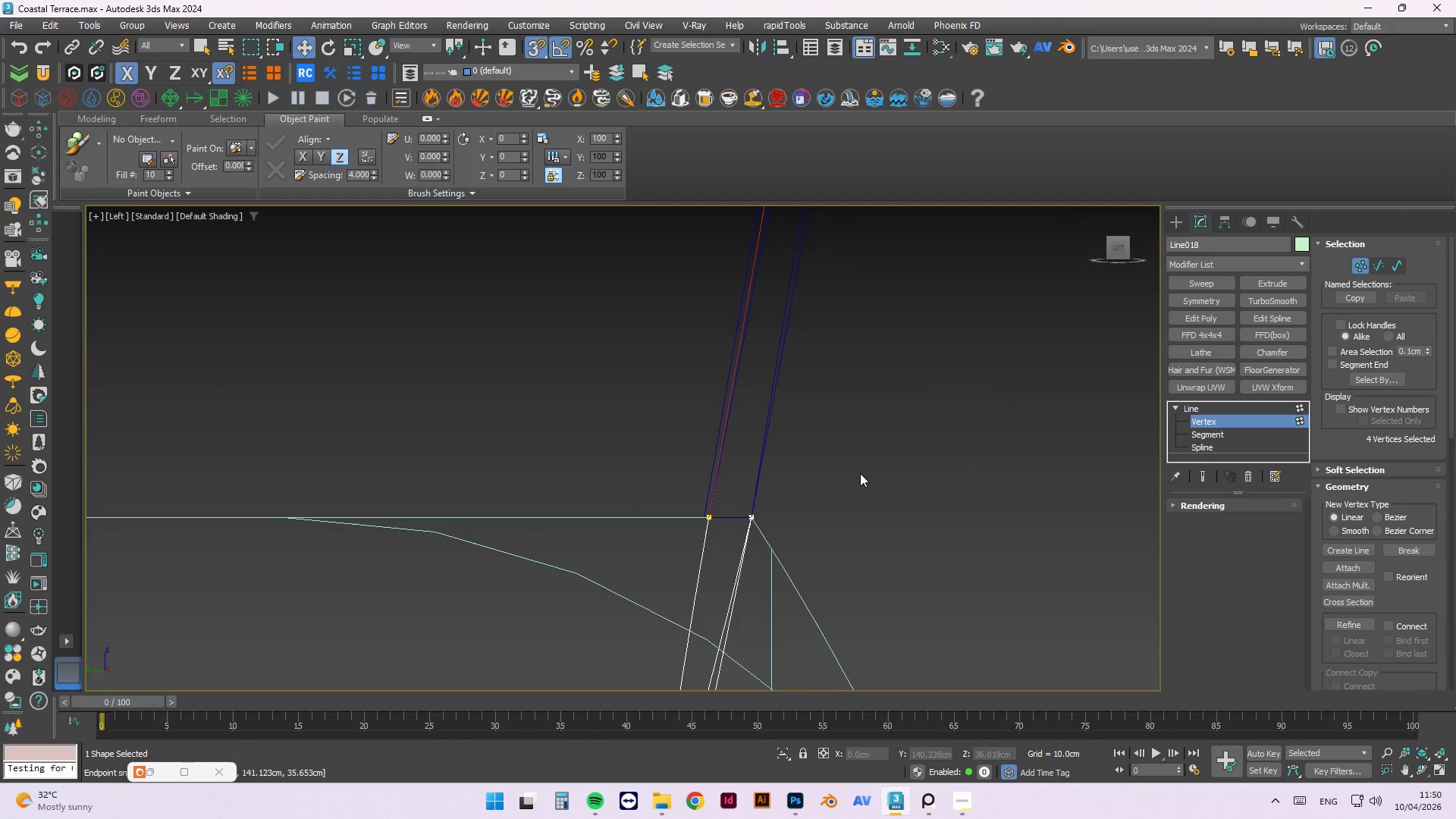 
left_click_drag(start_coordinate=[838, 488], to_coordinate=[731, 548])
 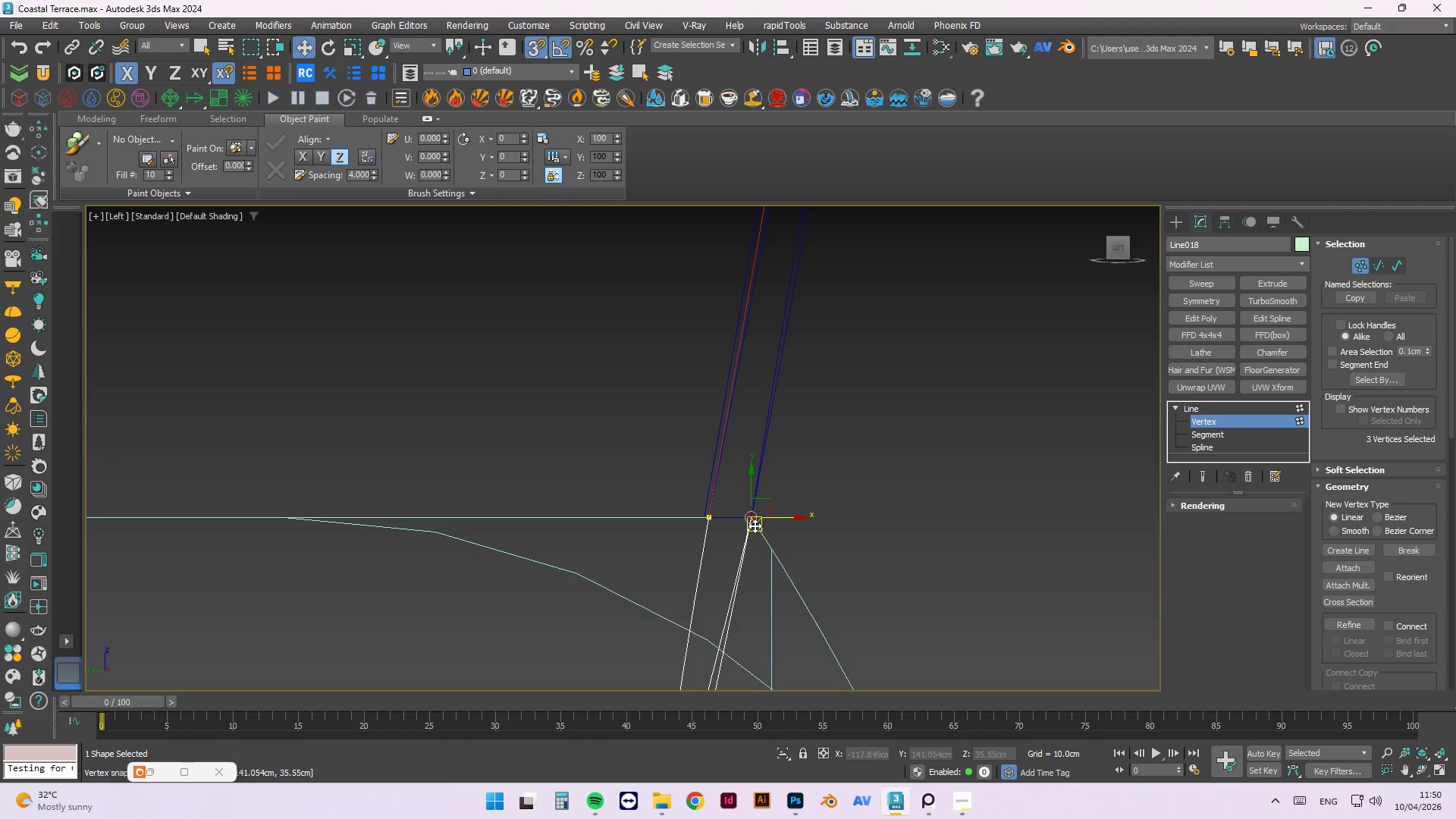 
scroll: coordinate [755, 522], scroll_direction: up, amount: 2.0
 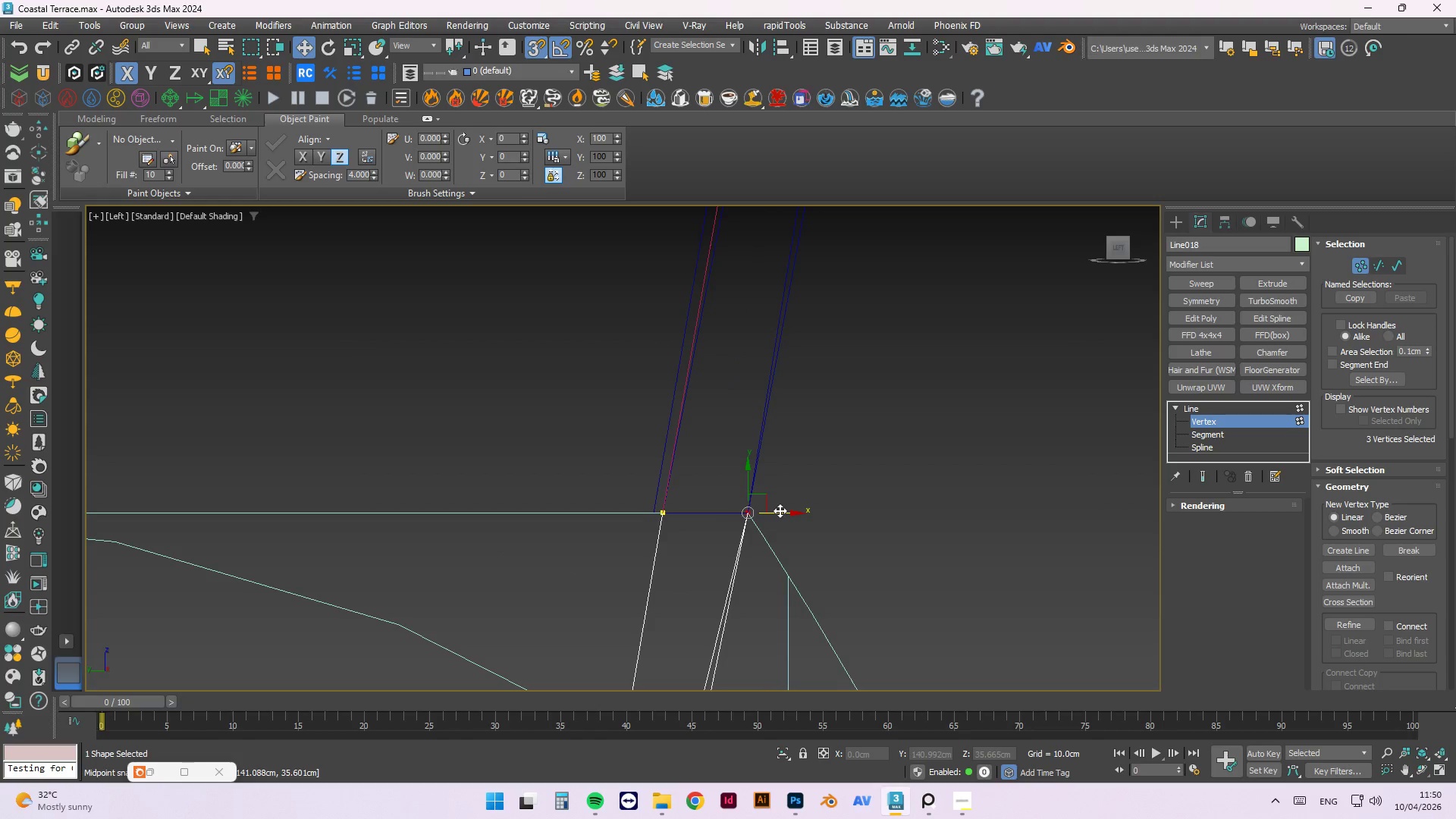 
left_click_drag(start_coordinate=[780, 510], to_coordinate=[664, 510])
 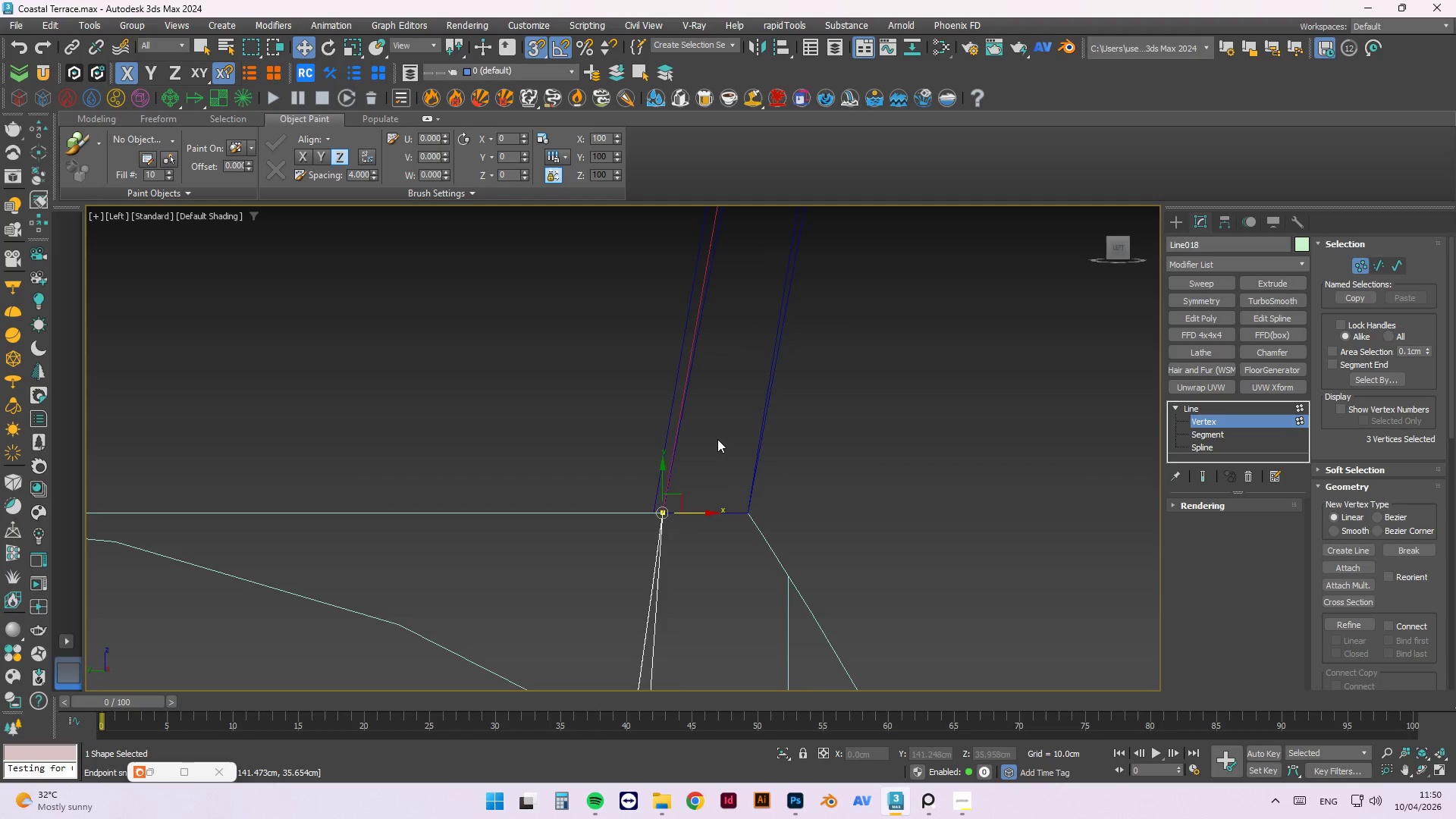 
scroll: coordinate [735, 416], scroll_direction: down, amount: 4.0
 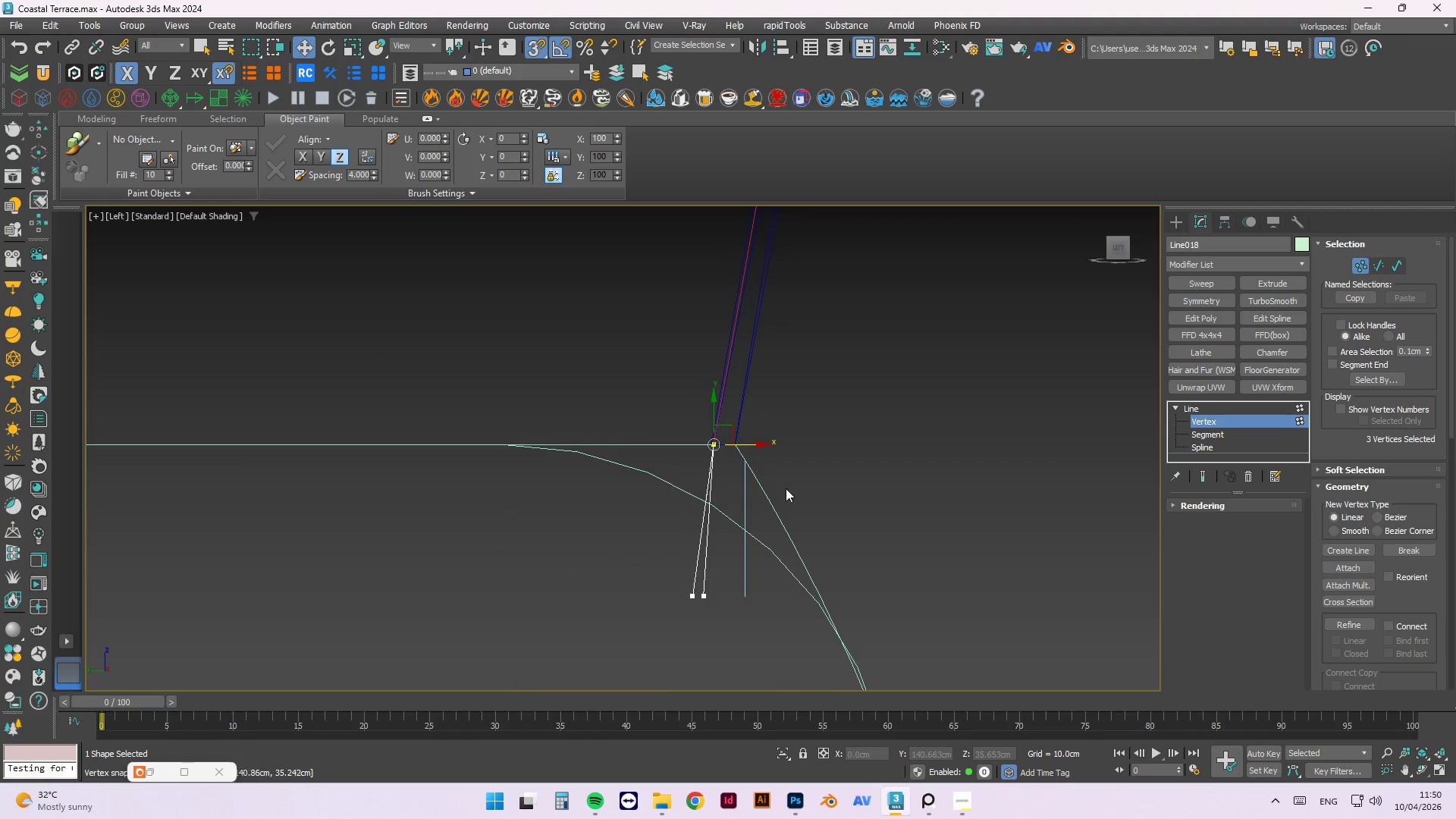 
hold_key(key=AltLeft, duration=1.5)
 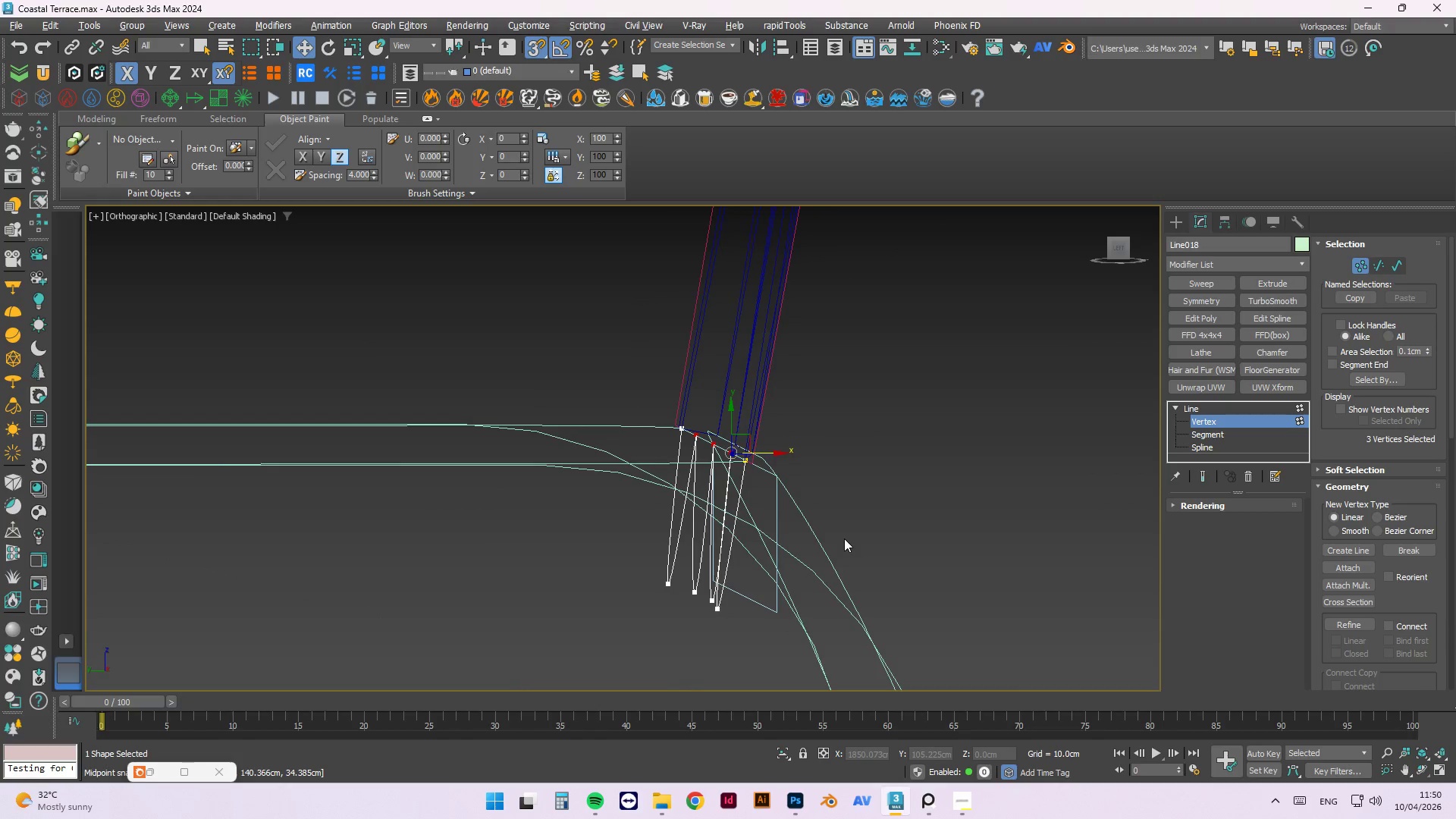 
hold_key(key=AltLeft, duration=0.91)
 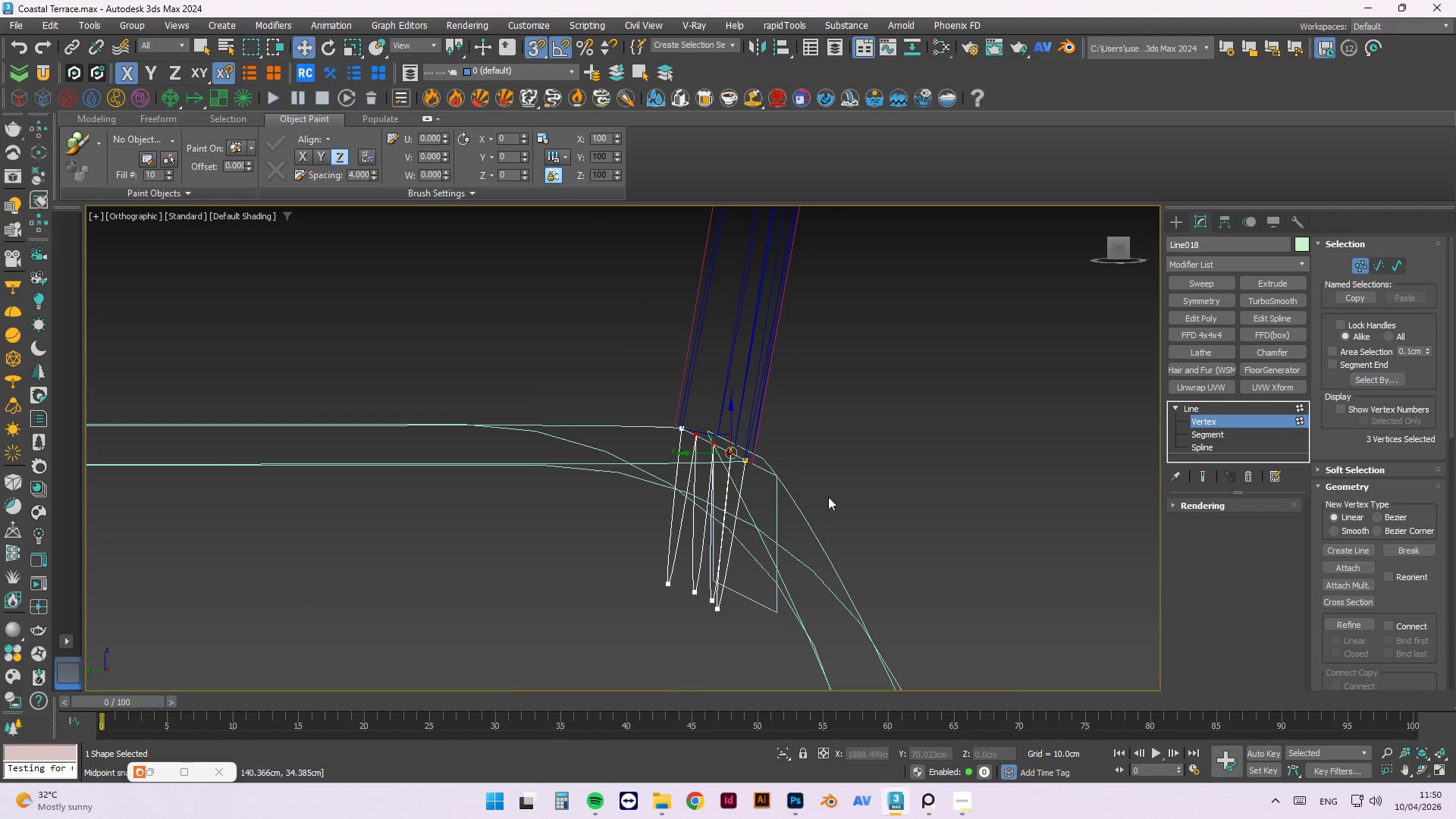 
key(L)
 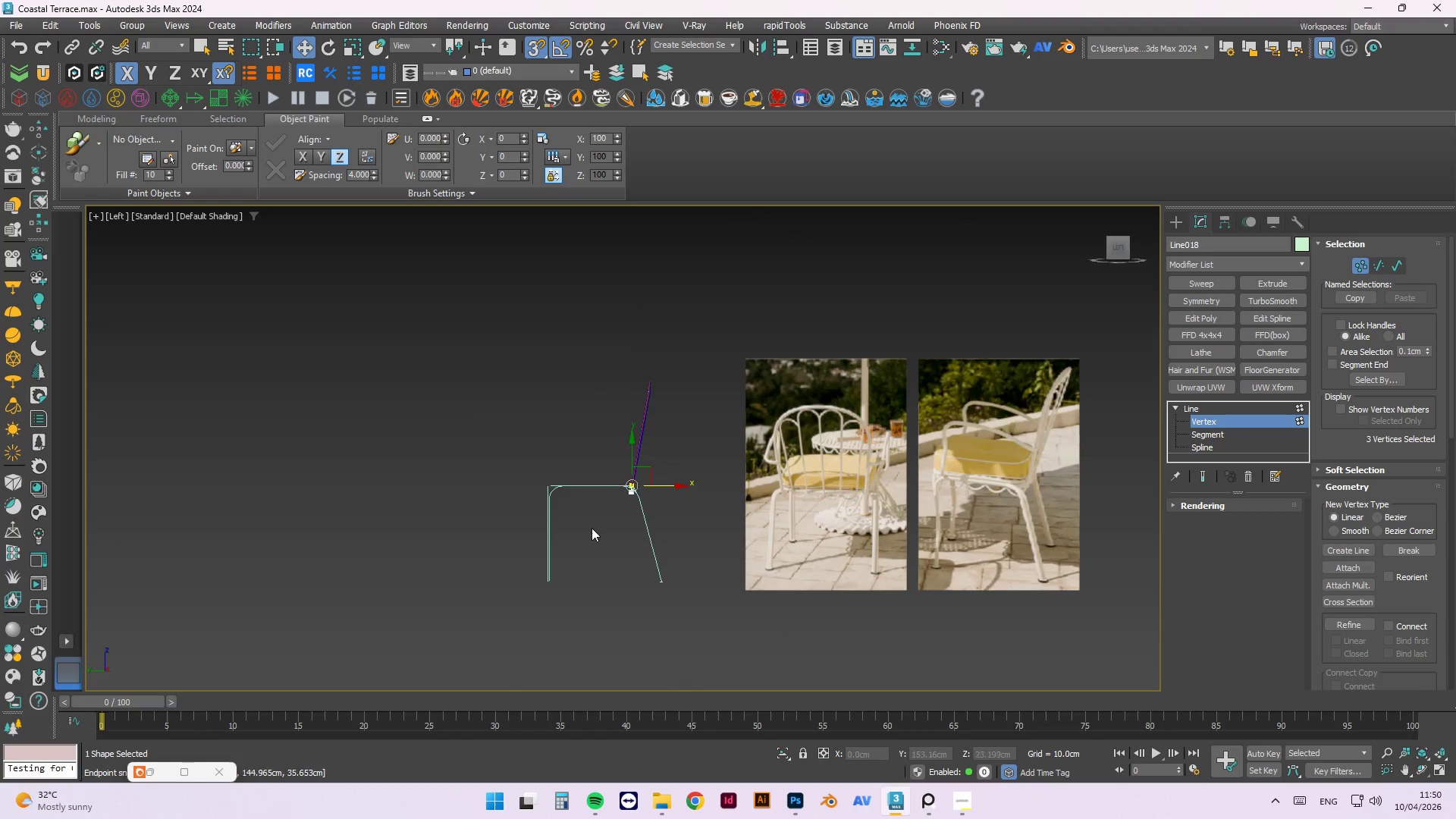 
scroll: coordinate [694, 381], scroll_direction: up, amount: 10.0
 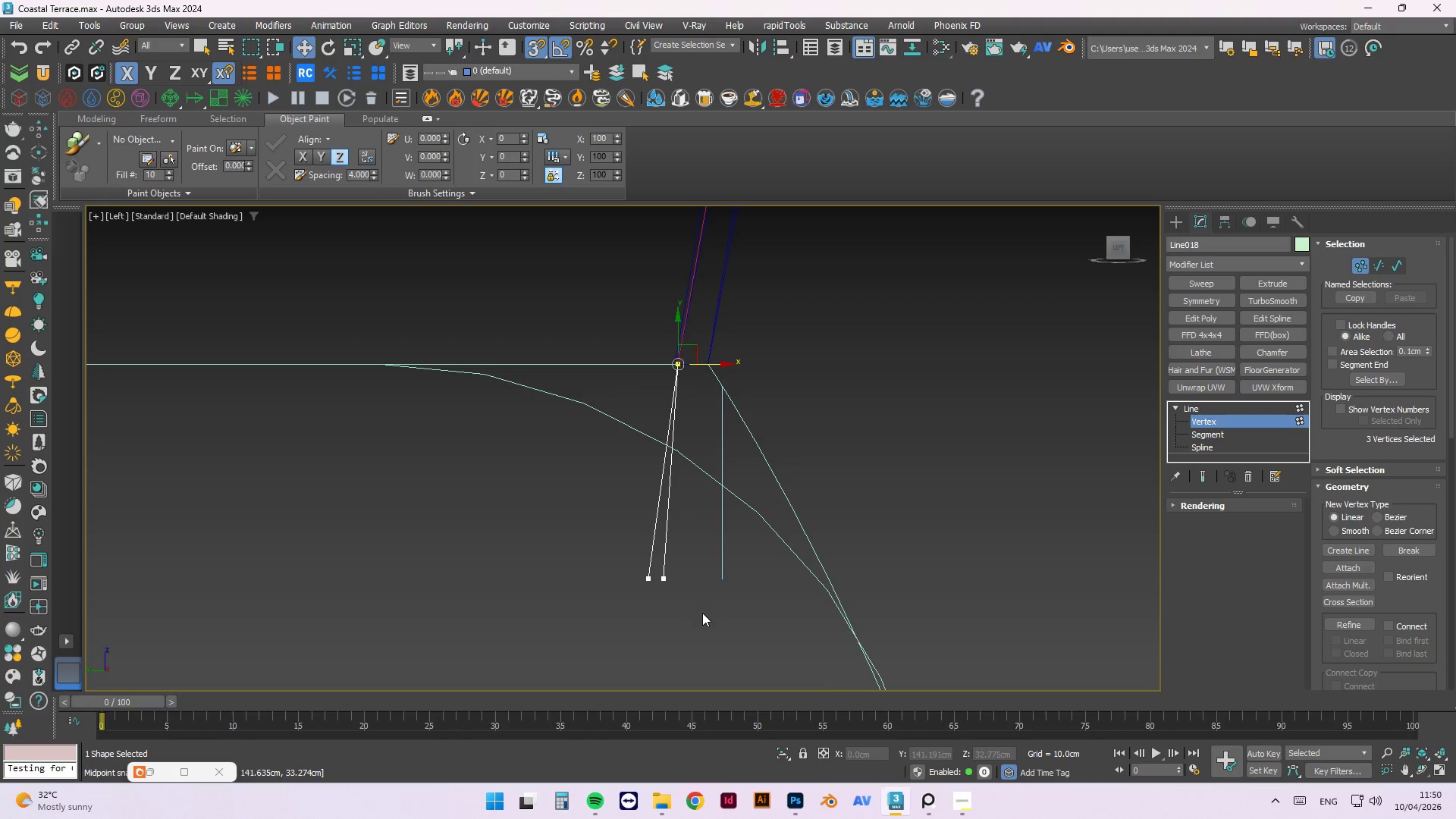 
left_click([701, 620])
 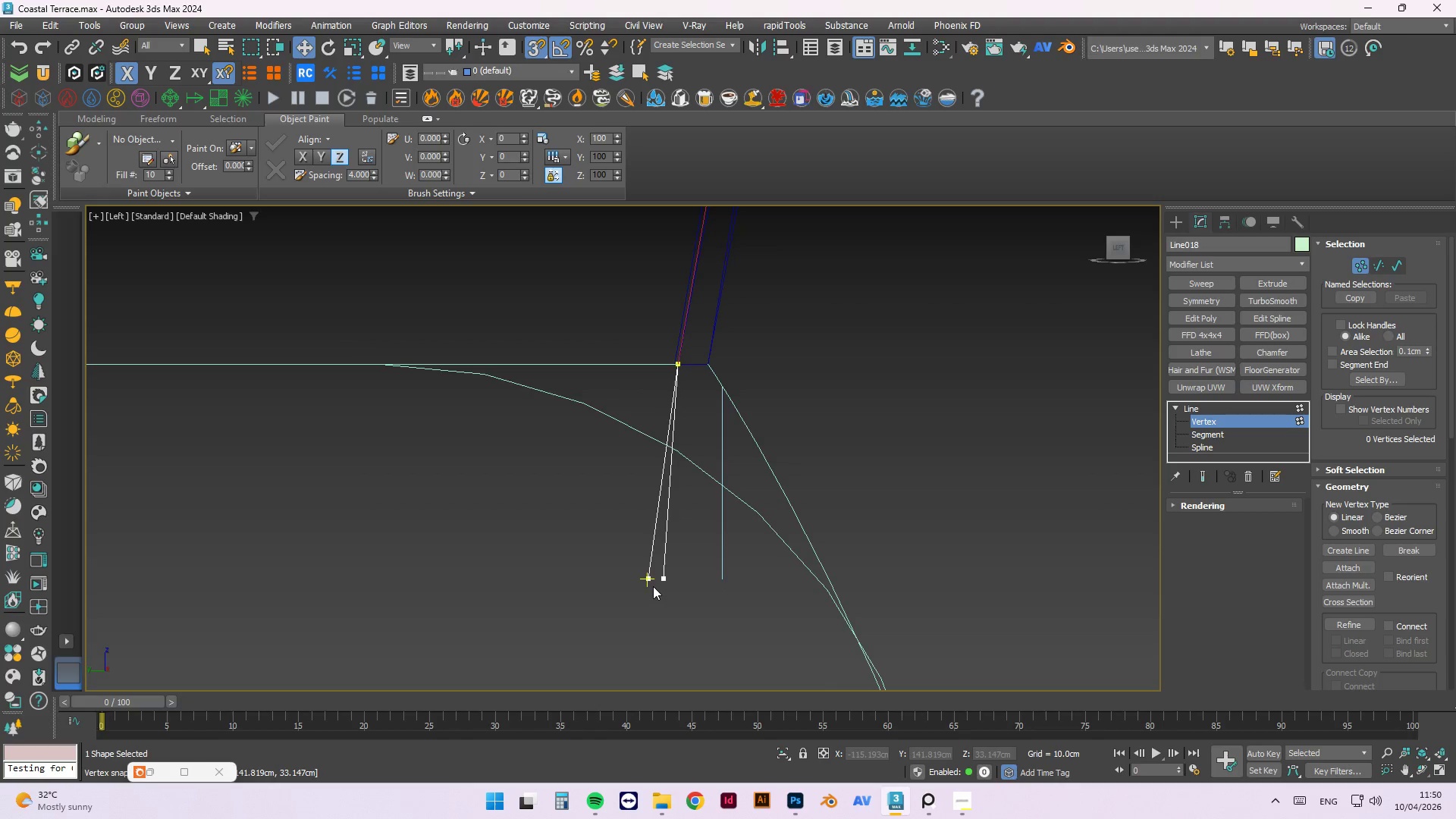 
left_click_drag(start_coordinate=[657, 607], to_coordinate=[621, 558])
 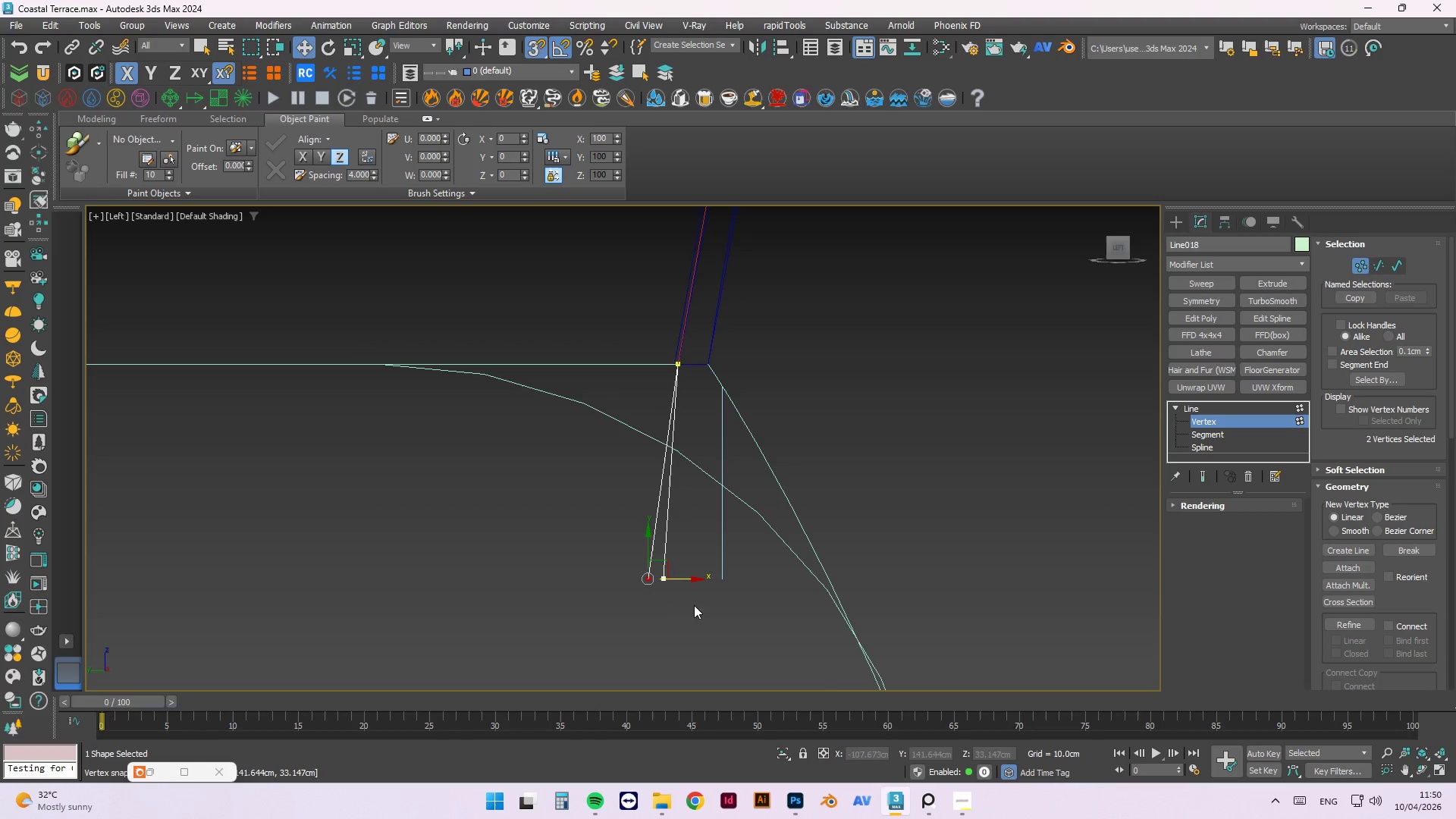 
hold_key(key=AltLeft, duration=1.5)
 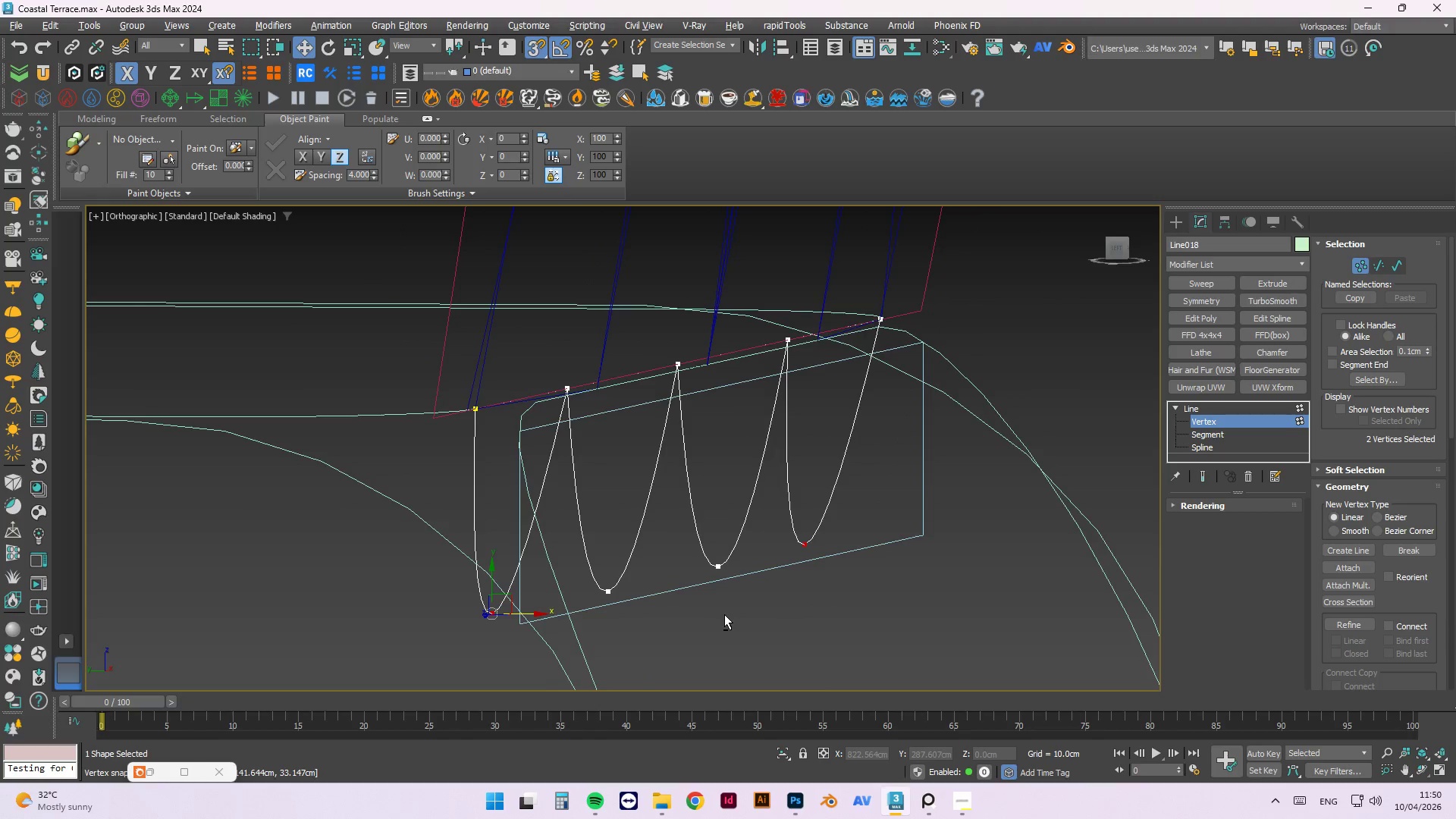 
hold_key(key=AltLeft, duration=1.51)
 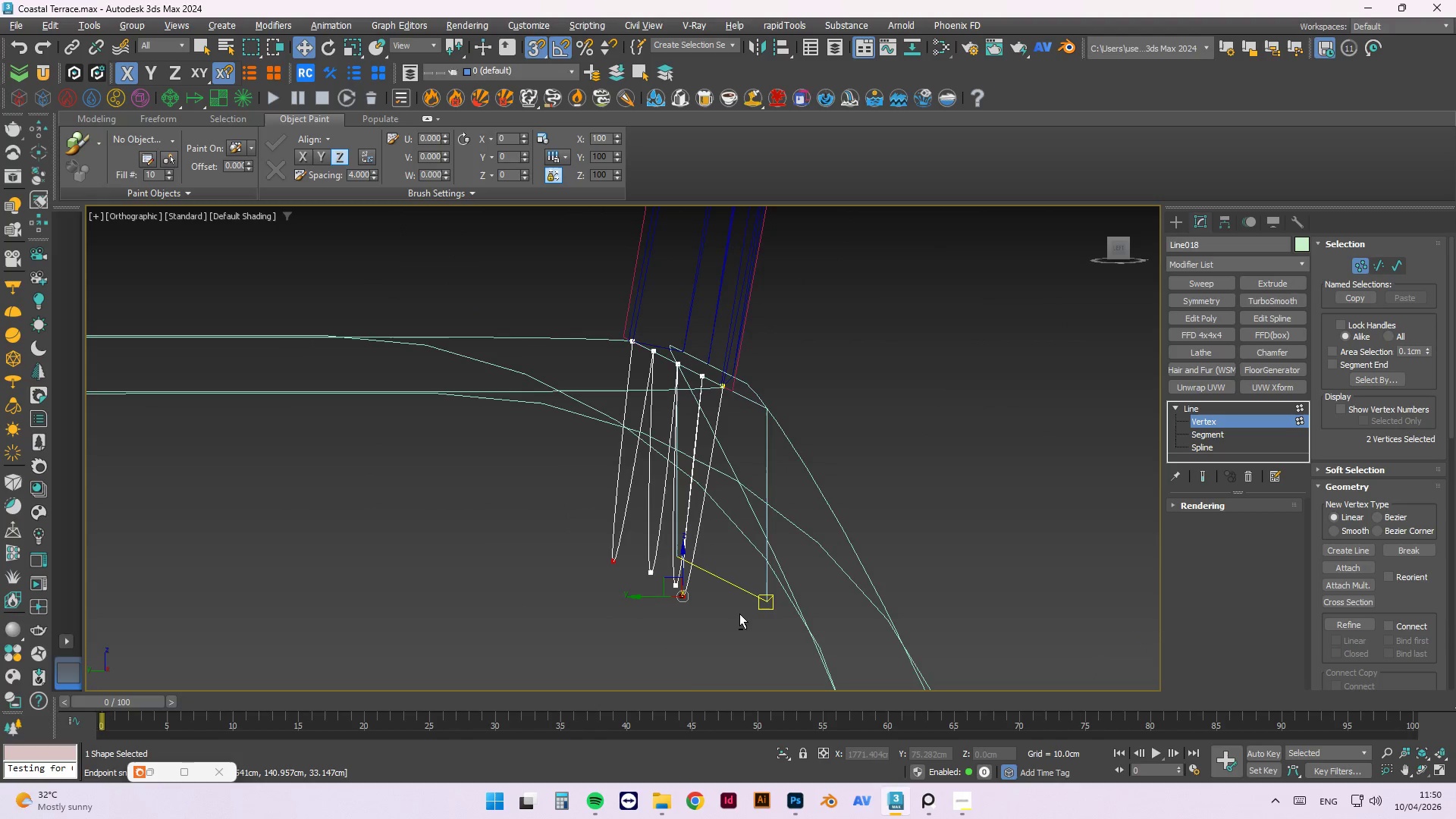 
hold_key(key=AltLeft, duration=0.48)
 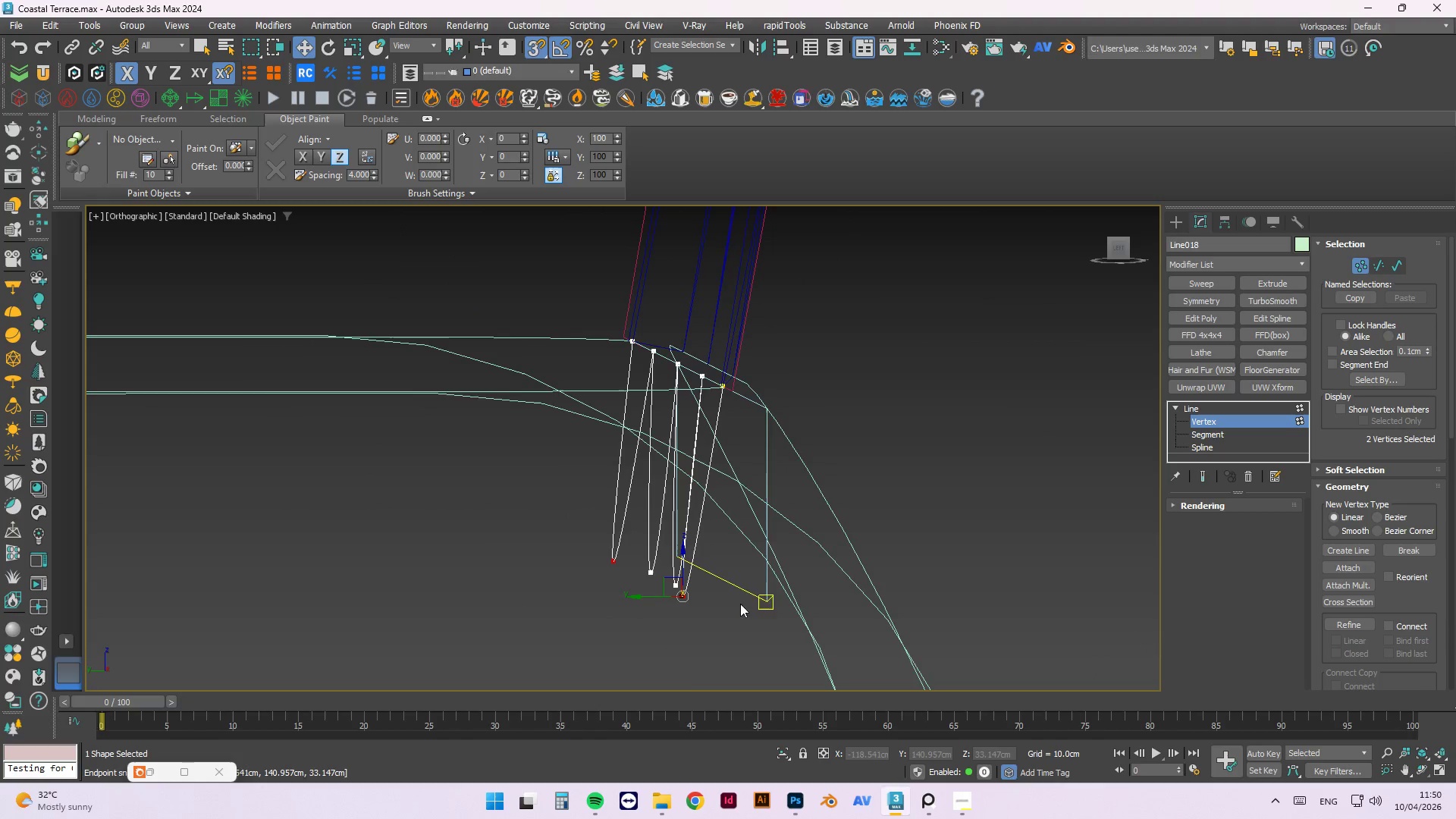 
key(L)
 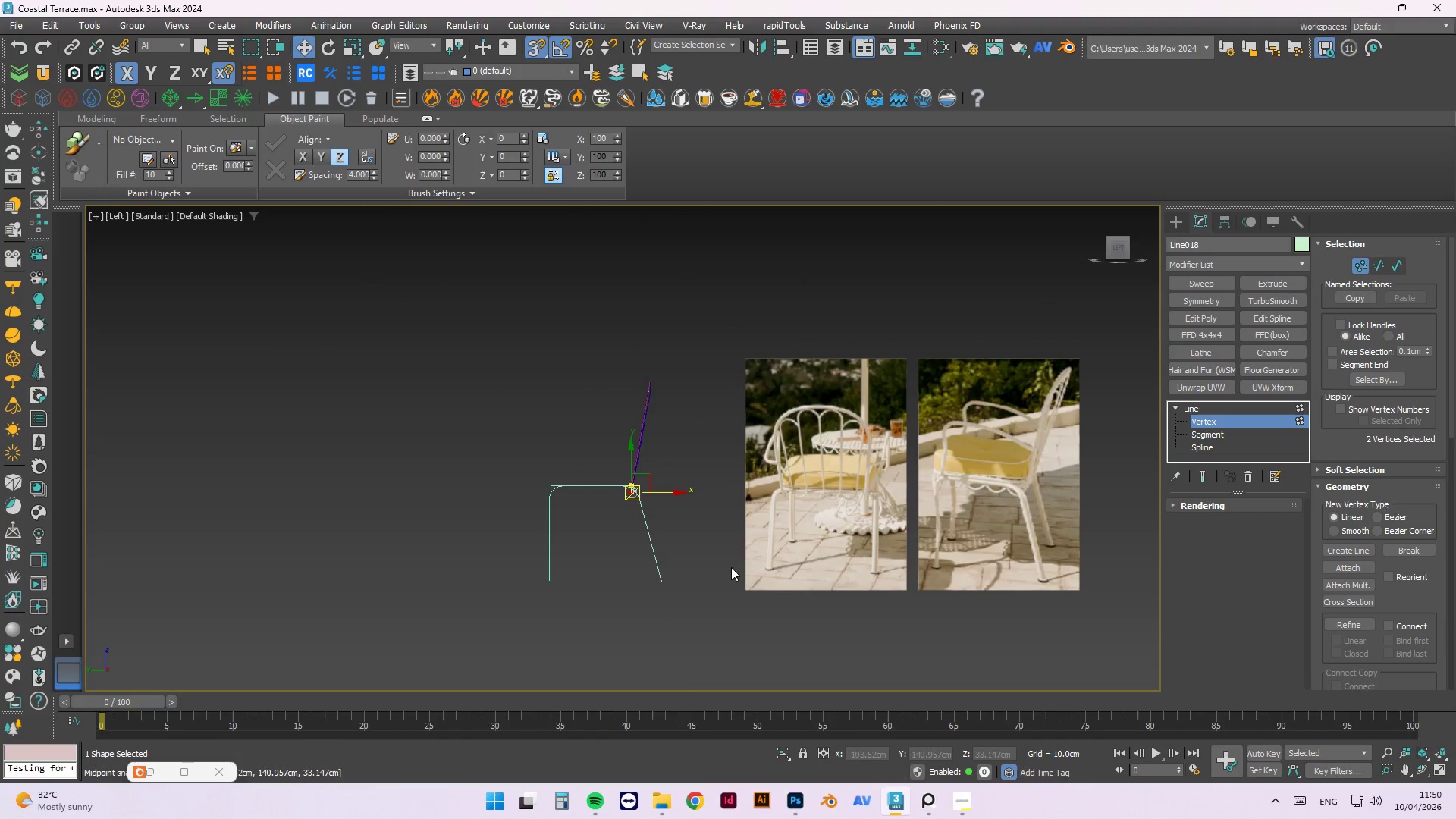 
scroll: coordinate [511, 354], scroll_direction: up, amount: 9.0
 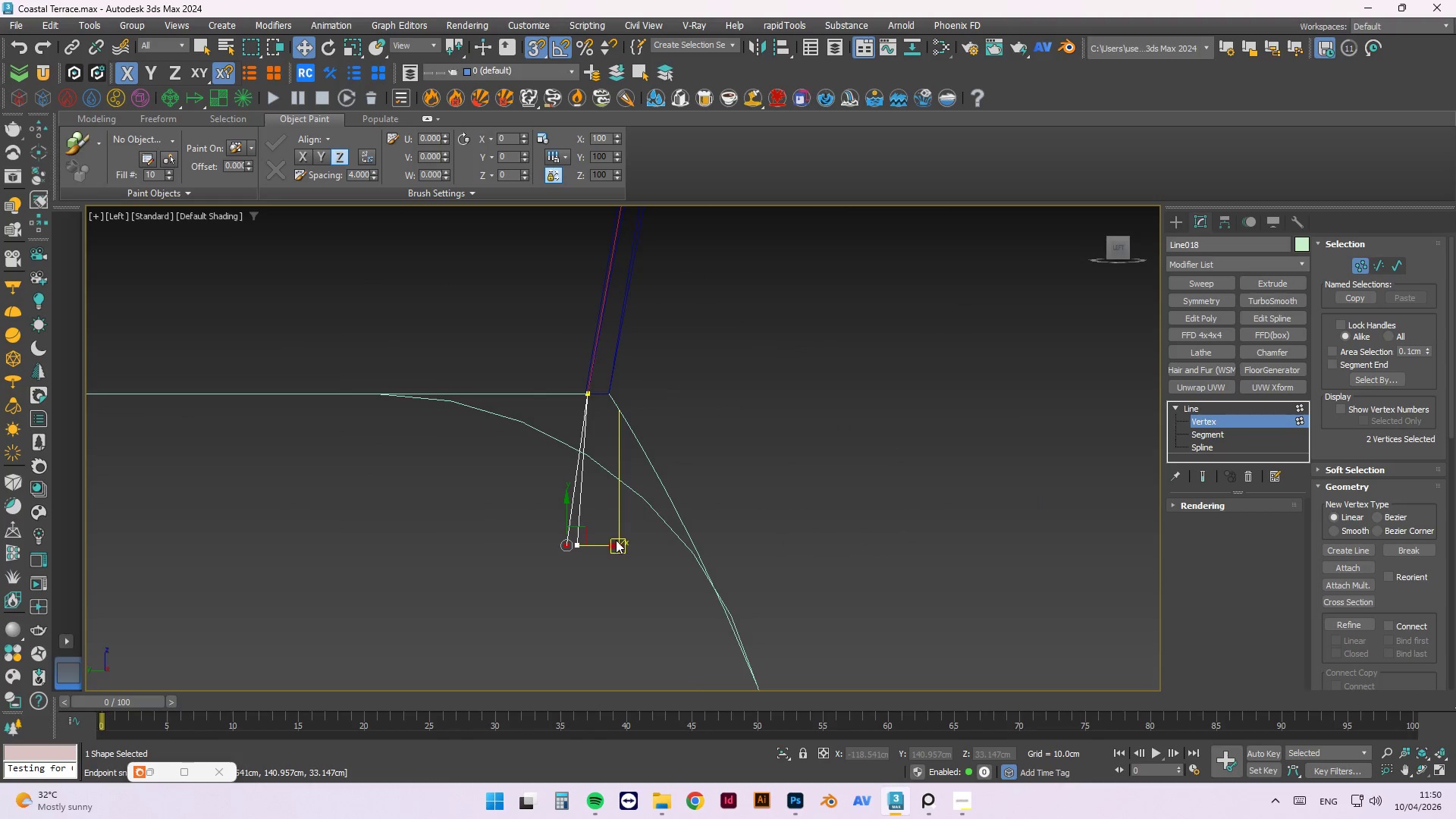 
left_click([645, 573])
 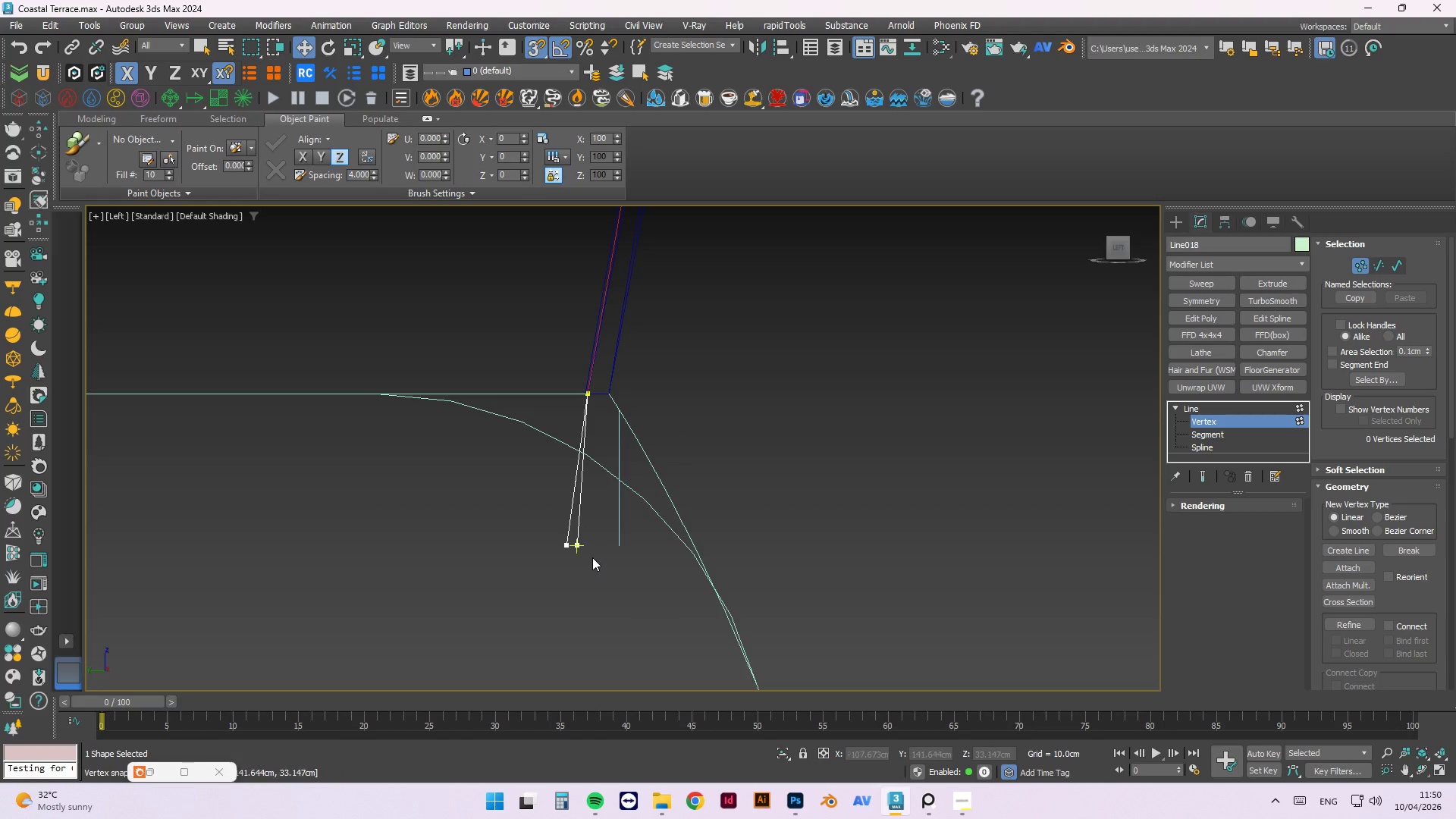 
left_click_drag(start_coordinate=[602, 567], to_coordinate=[557, 524])
 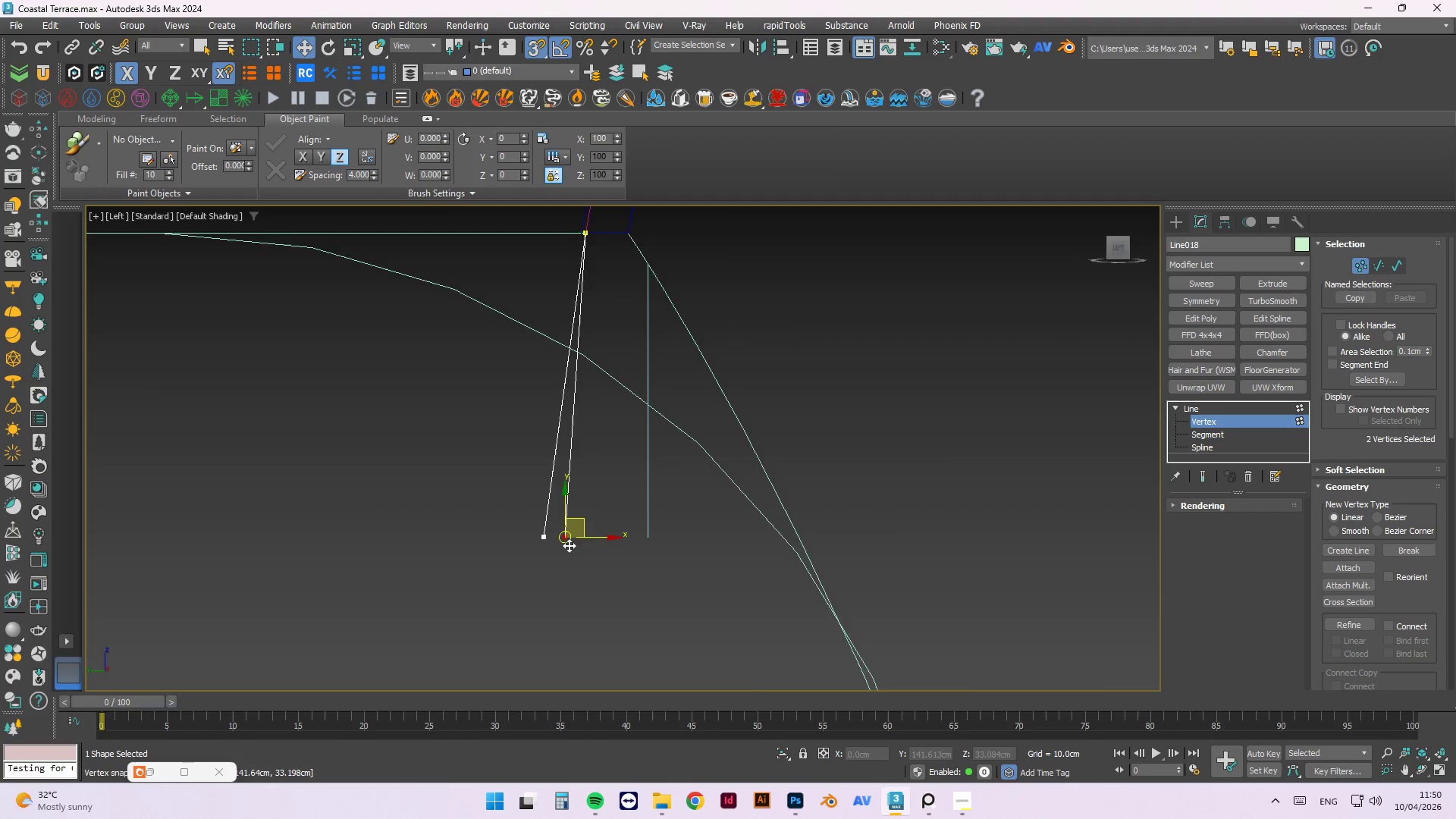 
scroll: coordinate [571, 544], scroll_direction: up, amount: 5.0
 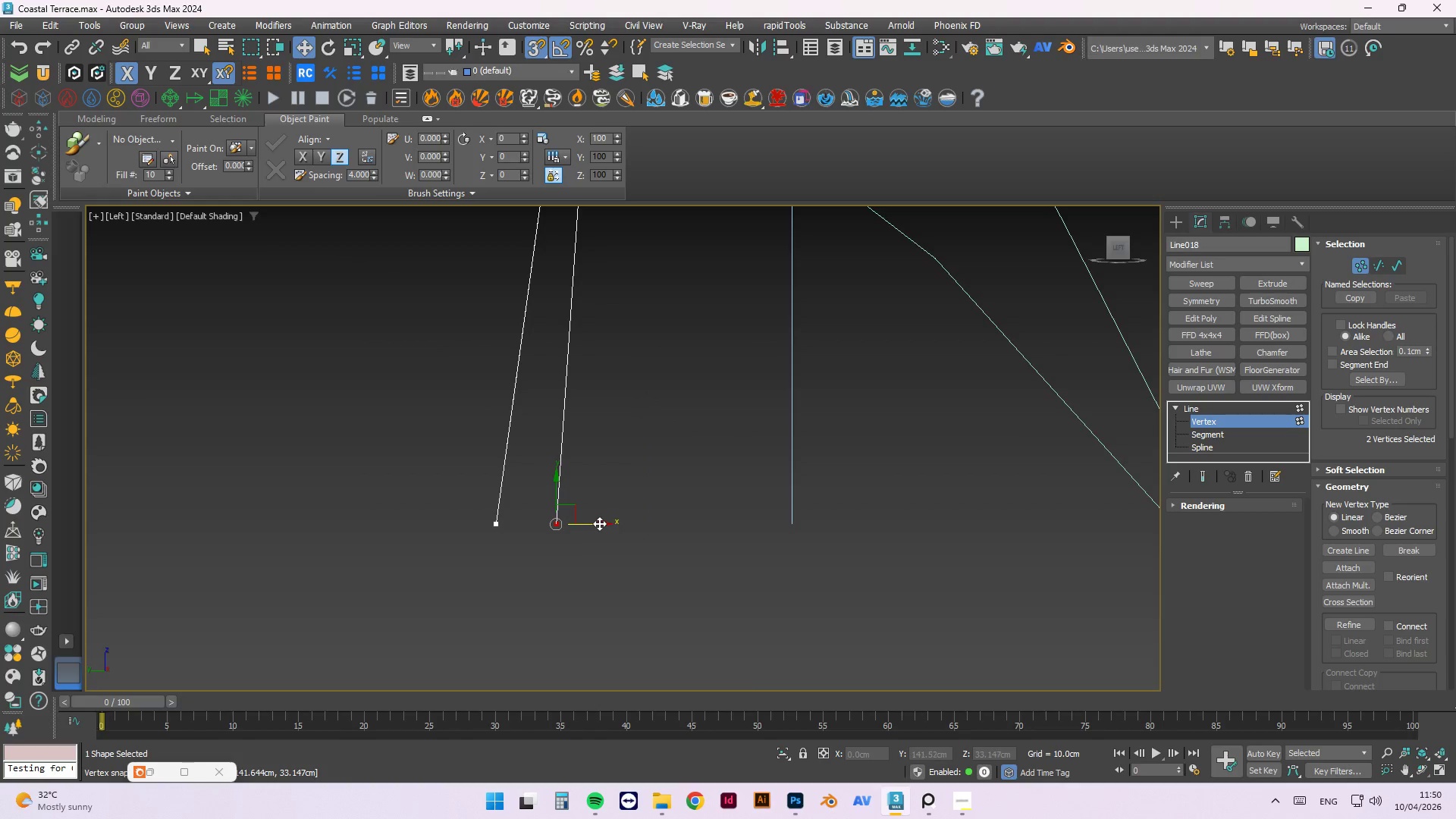 
left_click_drag(start_coordinate=[598, 523], to_coordinate=[498, 526])
 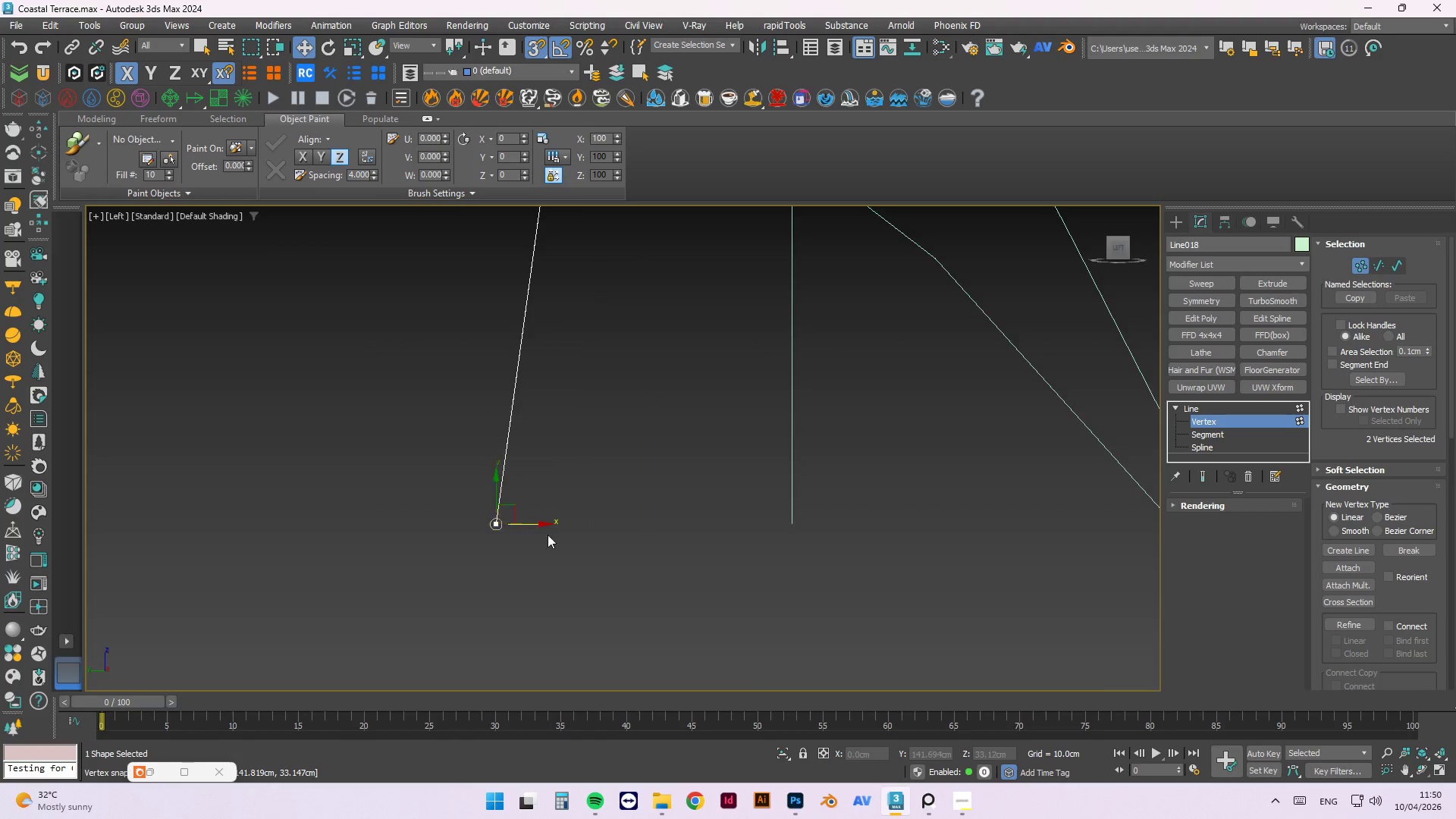 
hold_key(key=AltLeft, duration=0.62)
 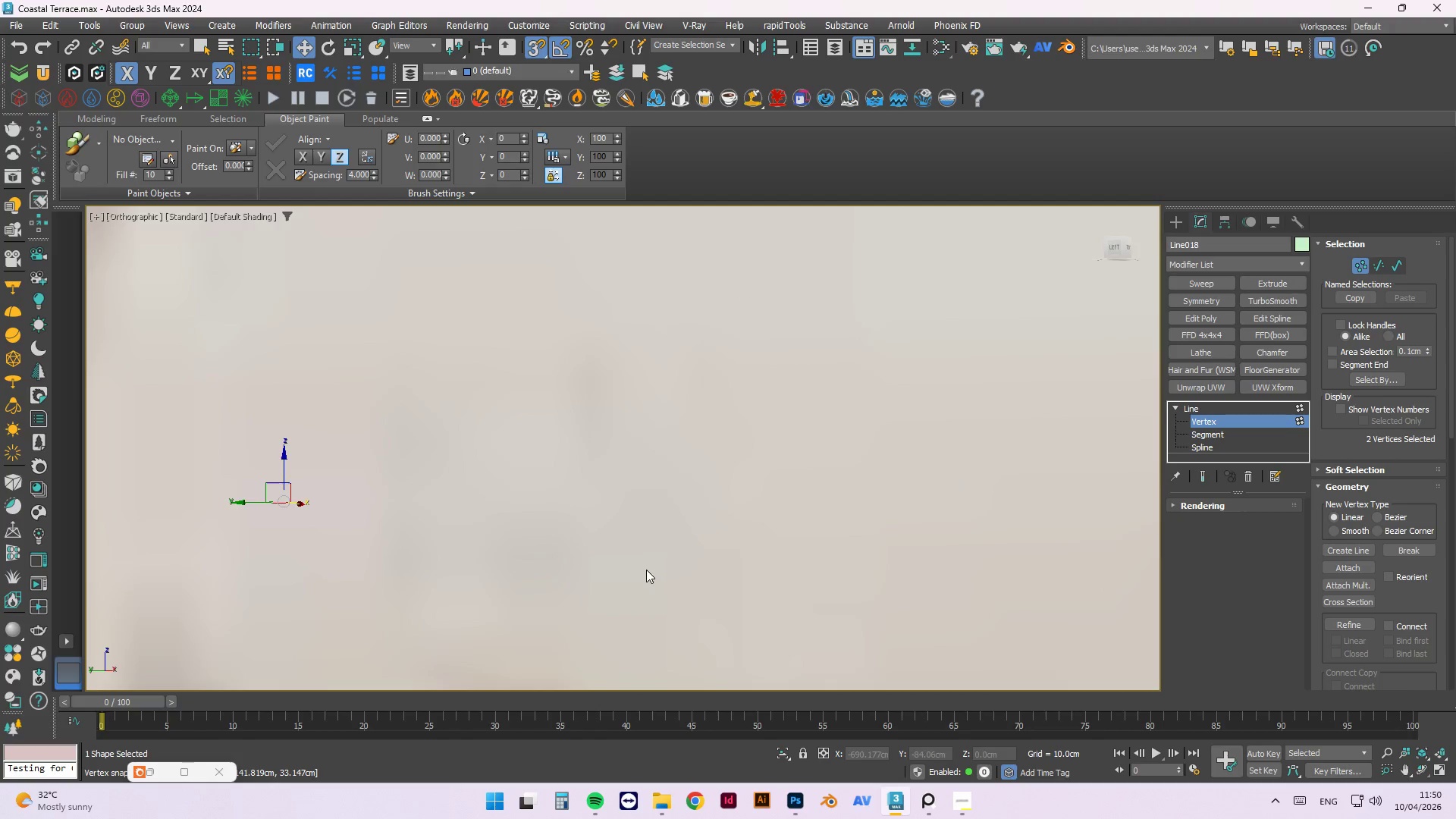 
scroll: coordinate [586, 553], scroll_direction: down, amount: 2.0
 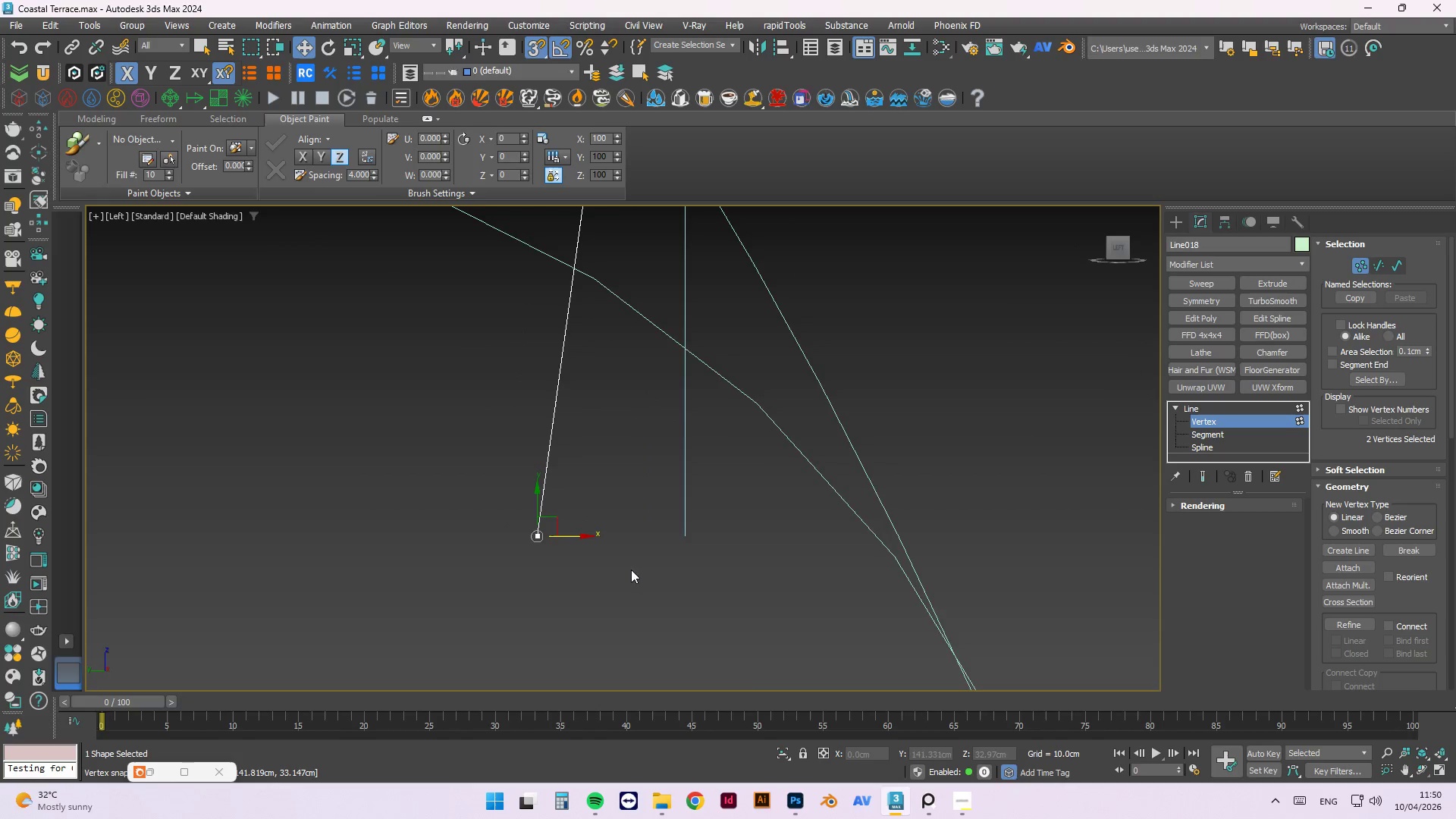 
hold_key(key=AltLeft, duration=1.5)
 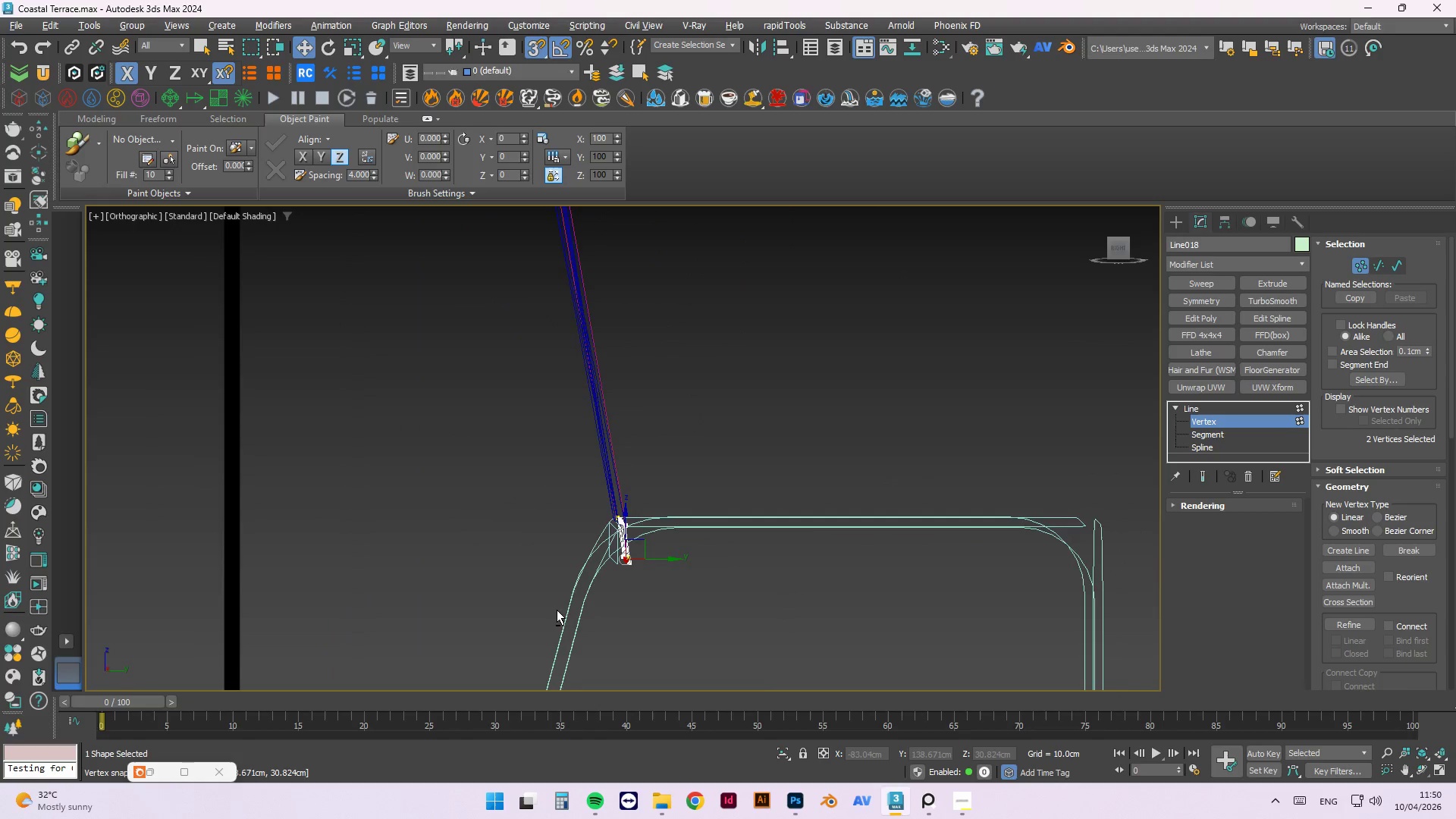 
scroll: coordinate [632, 561], scroll_direction: down, amount: 7.0
 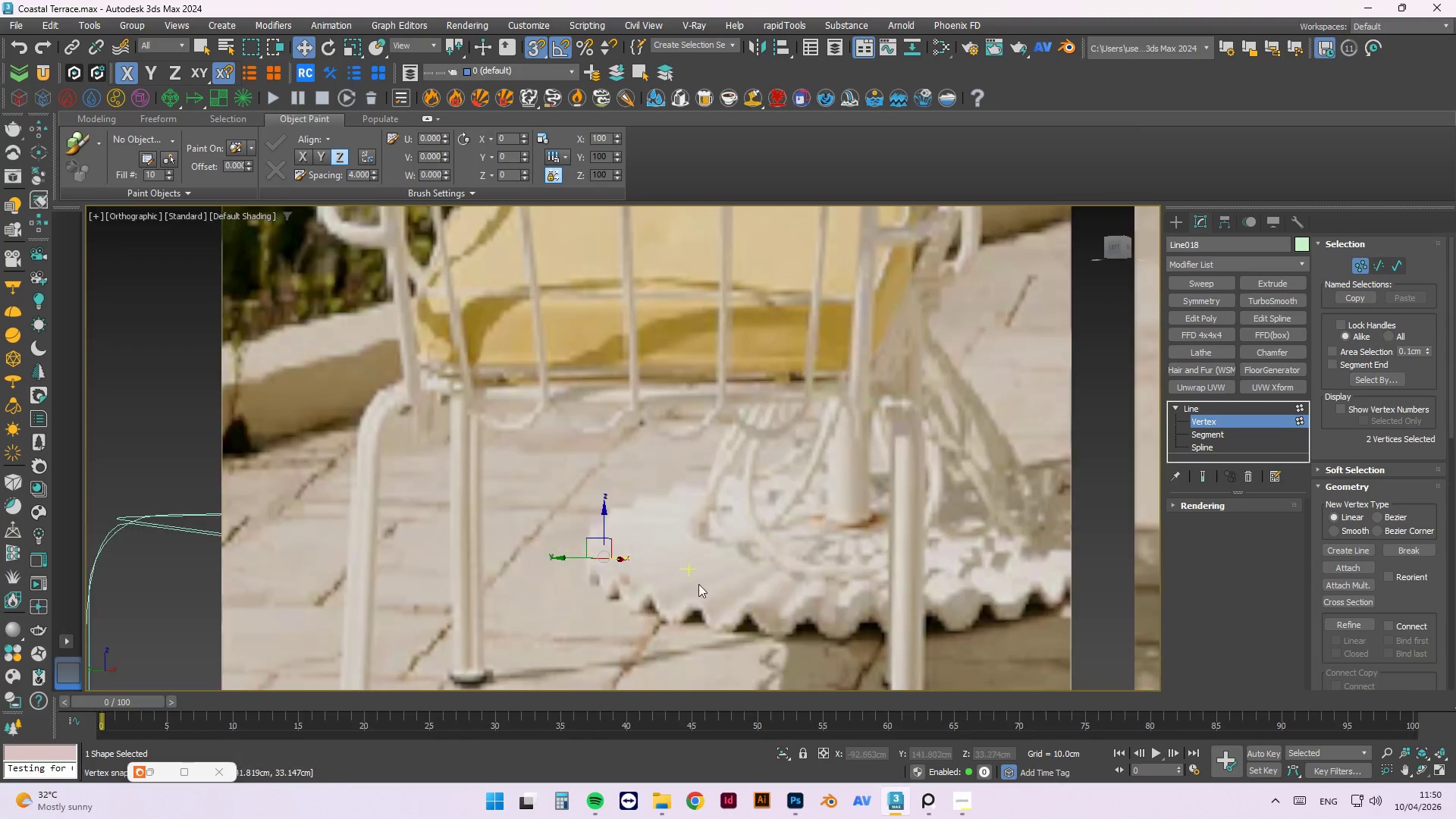 
hold_key(key=AltLeft, duration=1.51)
 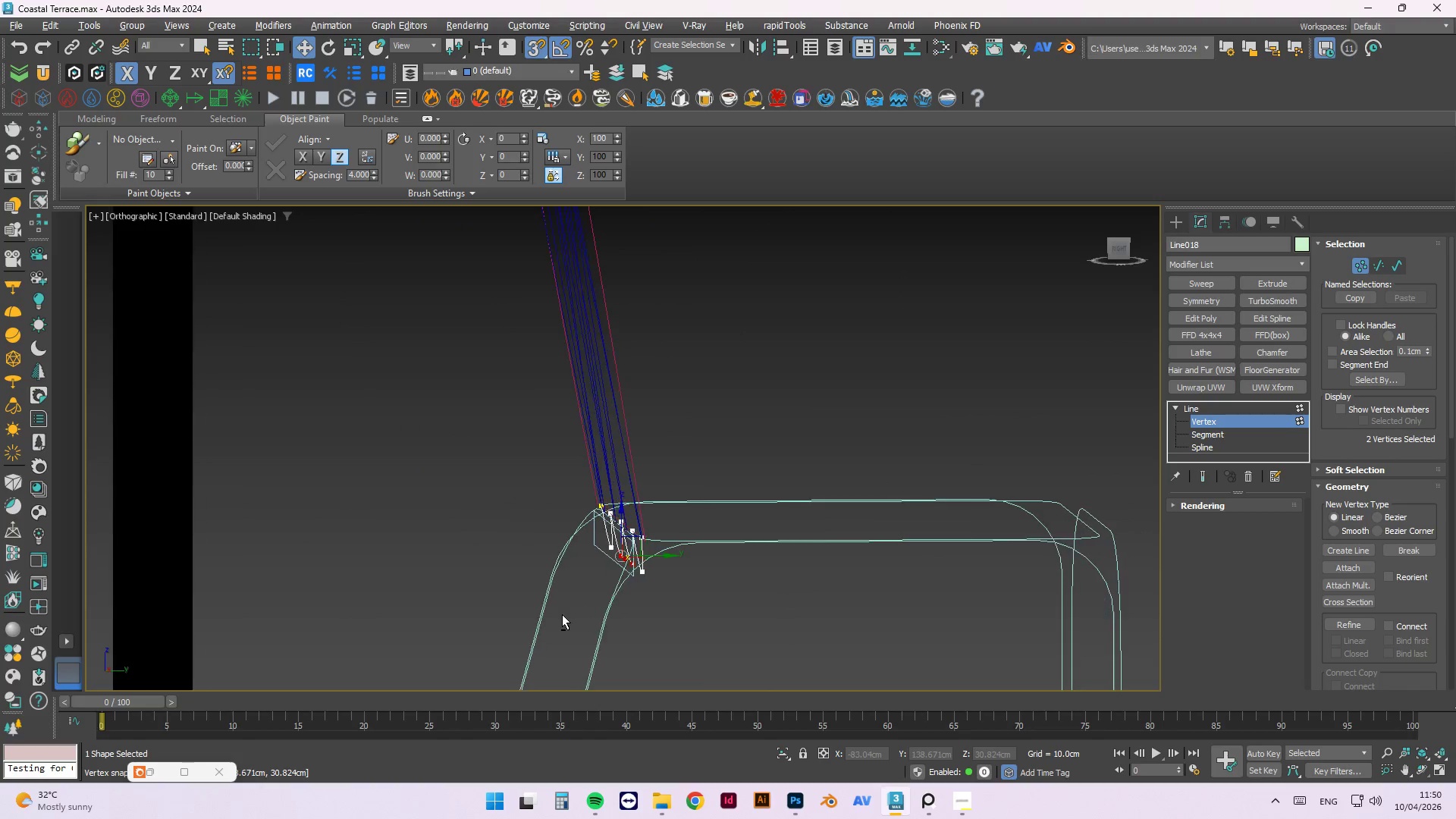 
hold_key(key=AltLeft, duration=1.52)
 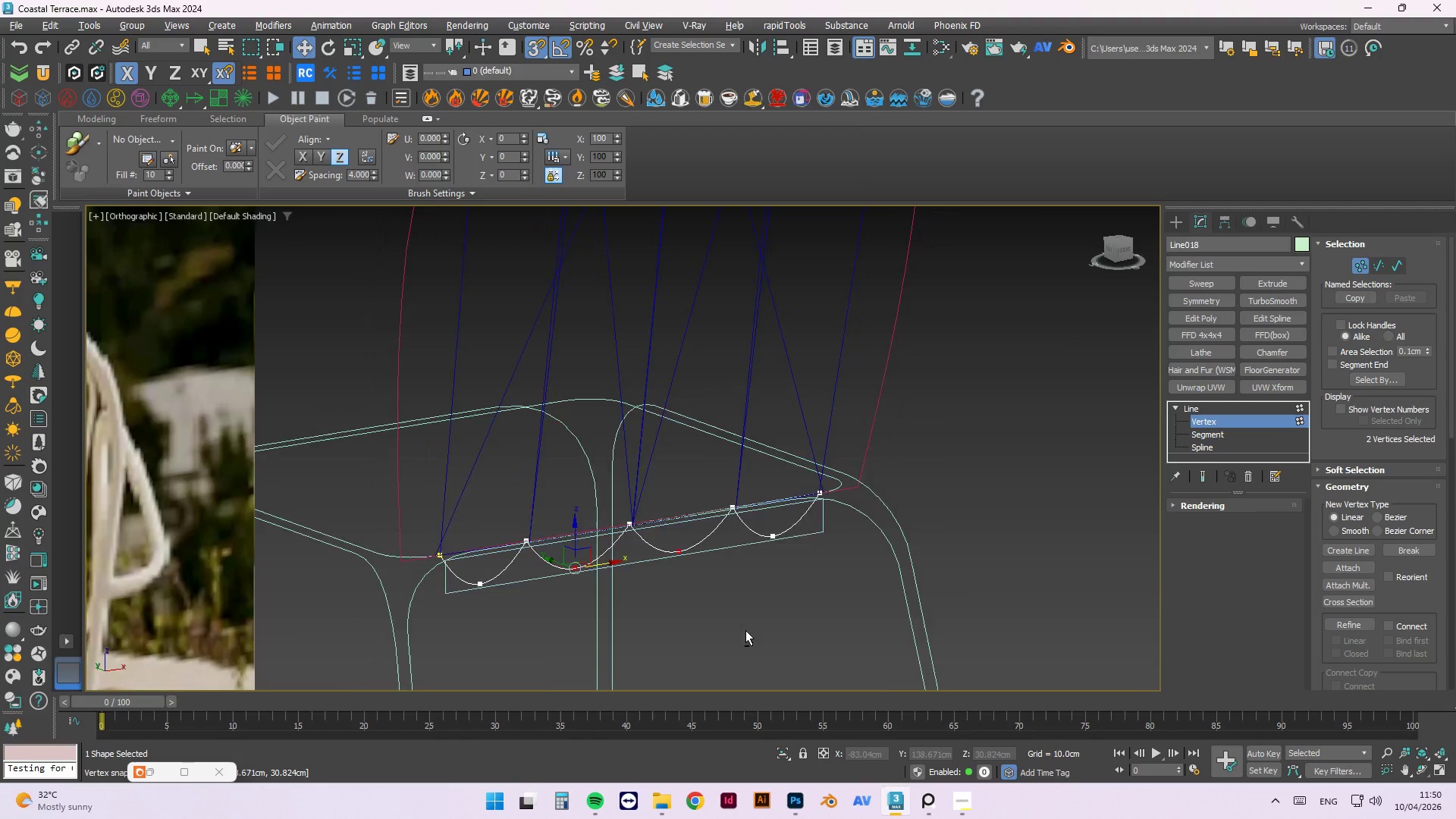 
hold_key(key=AltLeft, duration=1.52)
 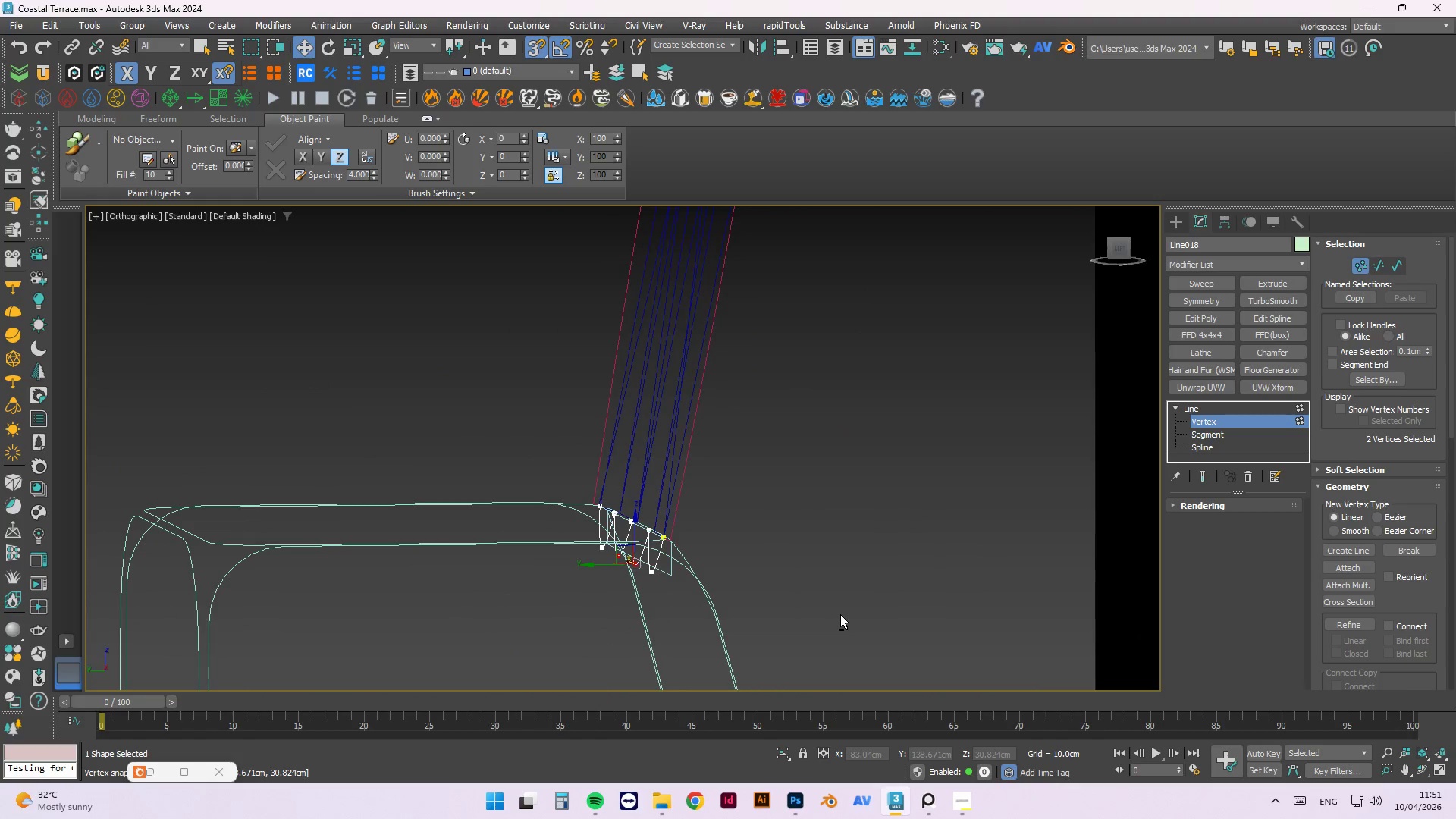 
hold_key(key=AltLeft, duration=1.01)
 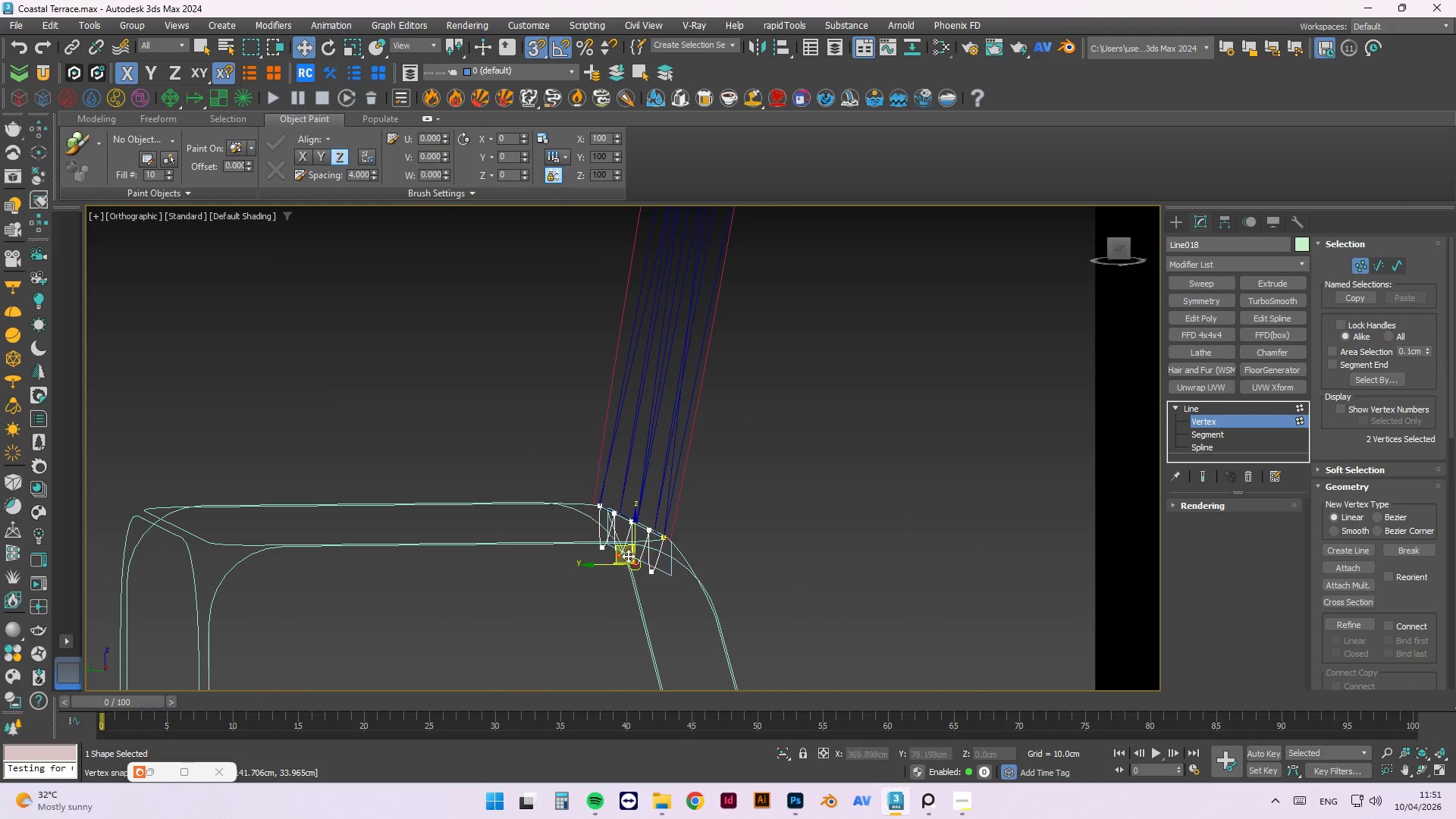 
scroll: coordinate [606, 589], scroll_direction: down, amount: 2.0
 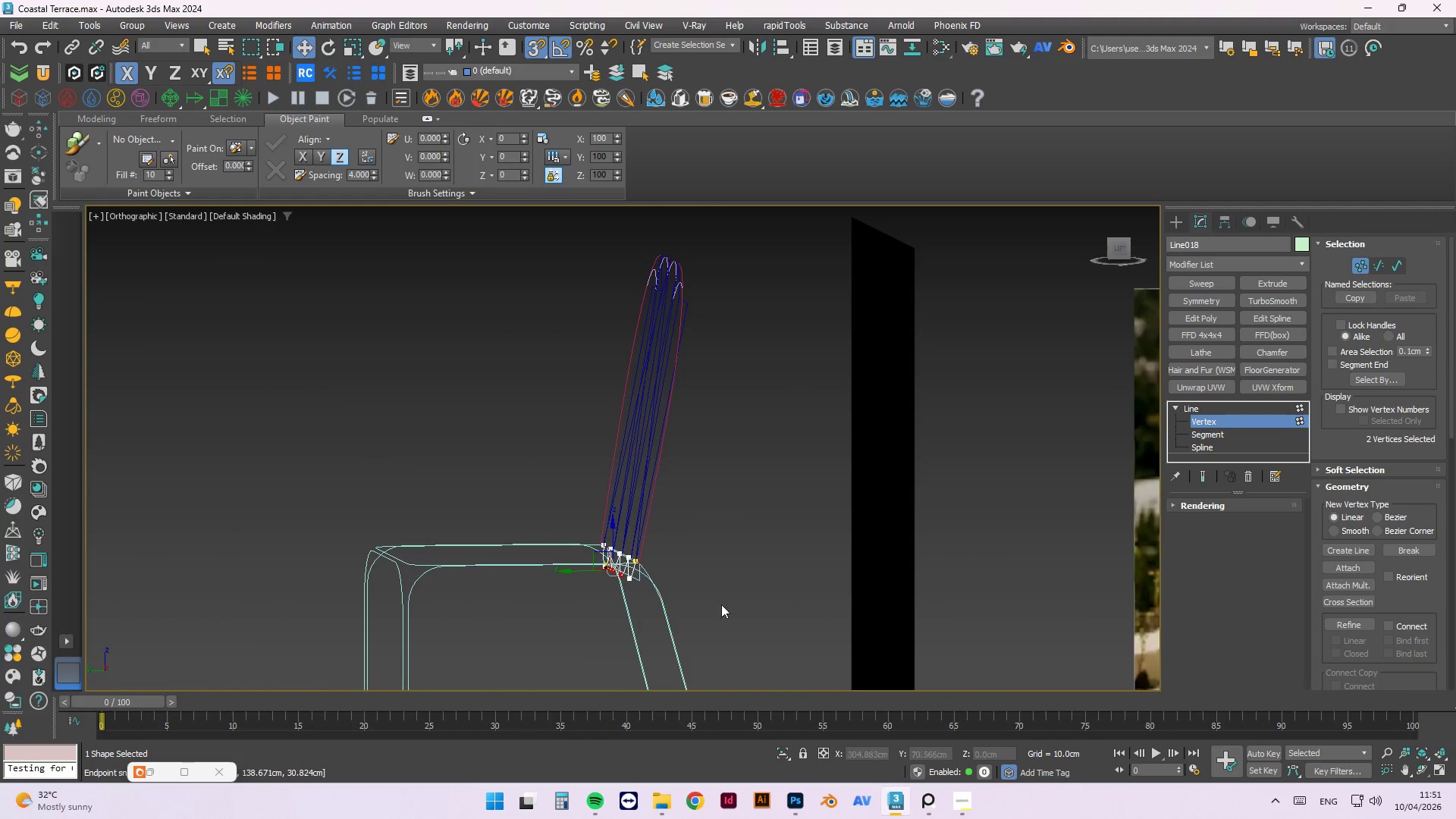 
hold_key(key=AltLeft, duration=1.5)
 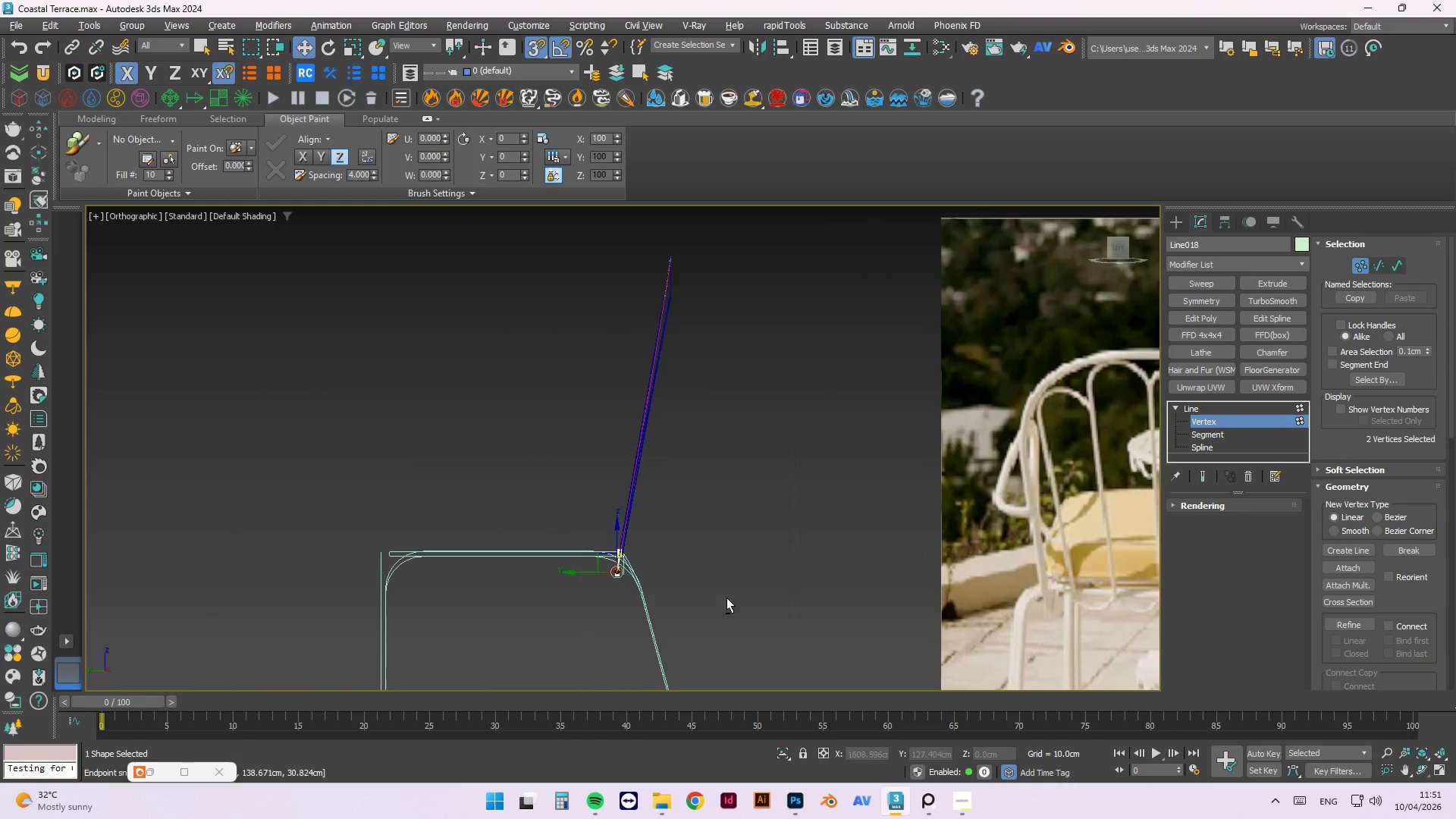 
hold_key(key=AltLeft, duration=1.52)
 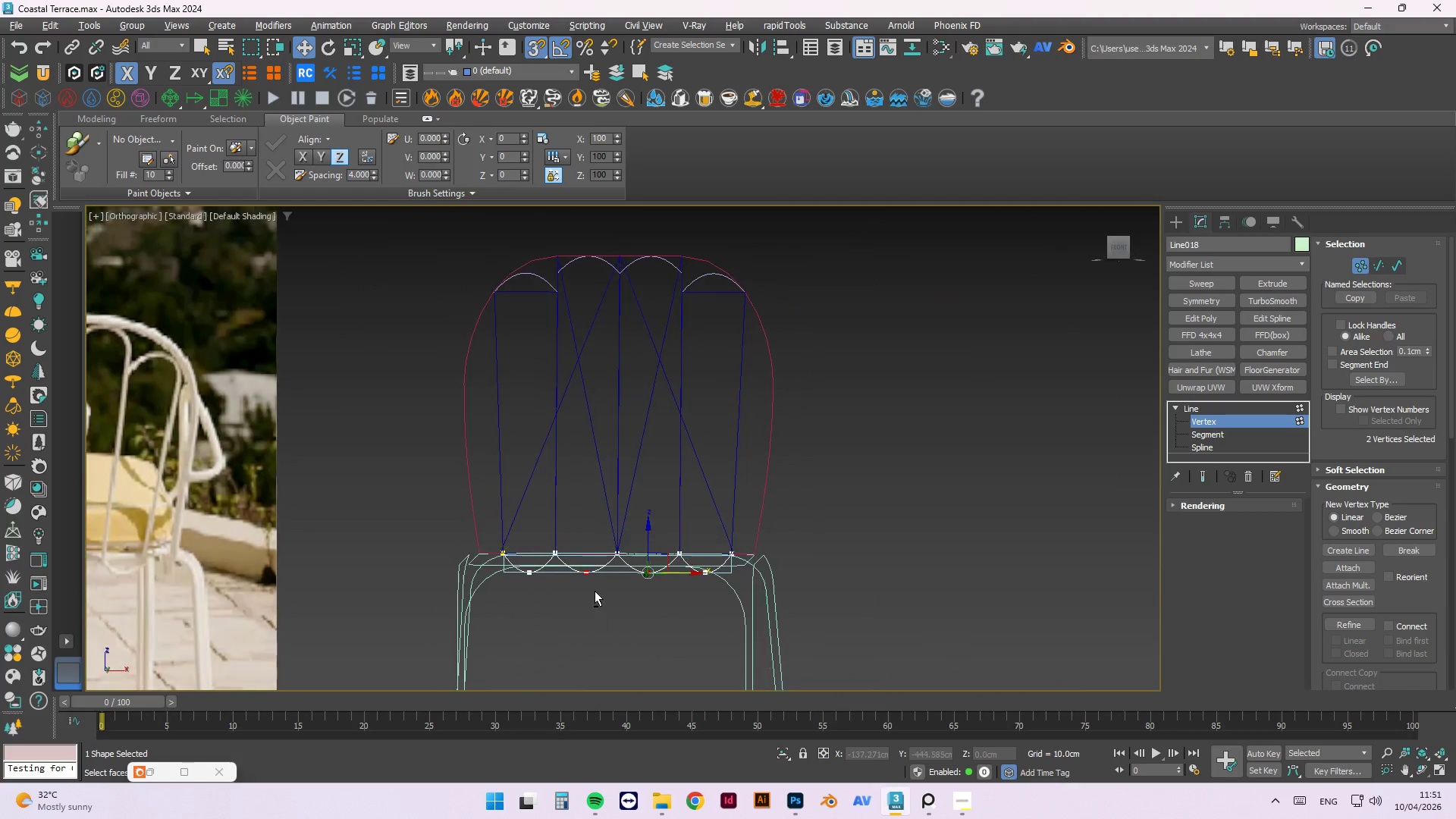 
hold_key(key=AltLeft, duration=1.41)
 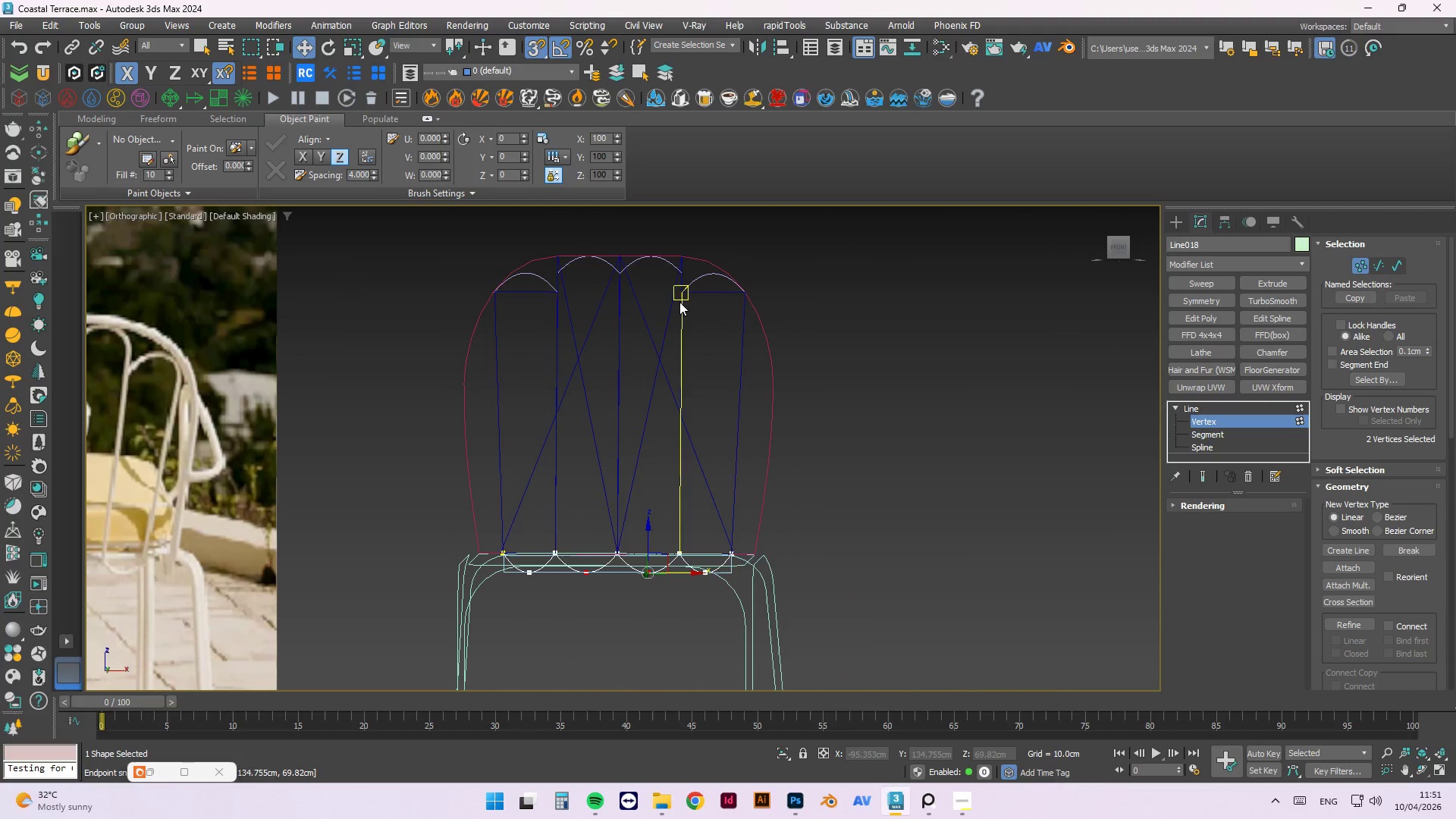 
scroll: coordinate [585, 276], scroll_direction: up, amount: 3.0
 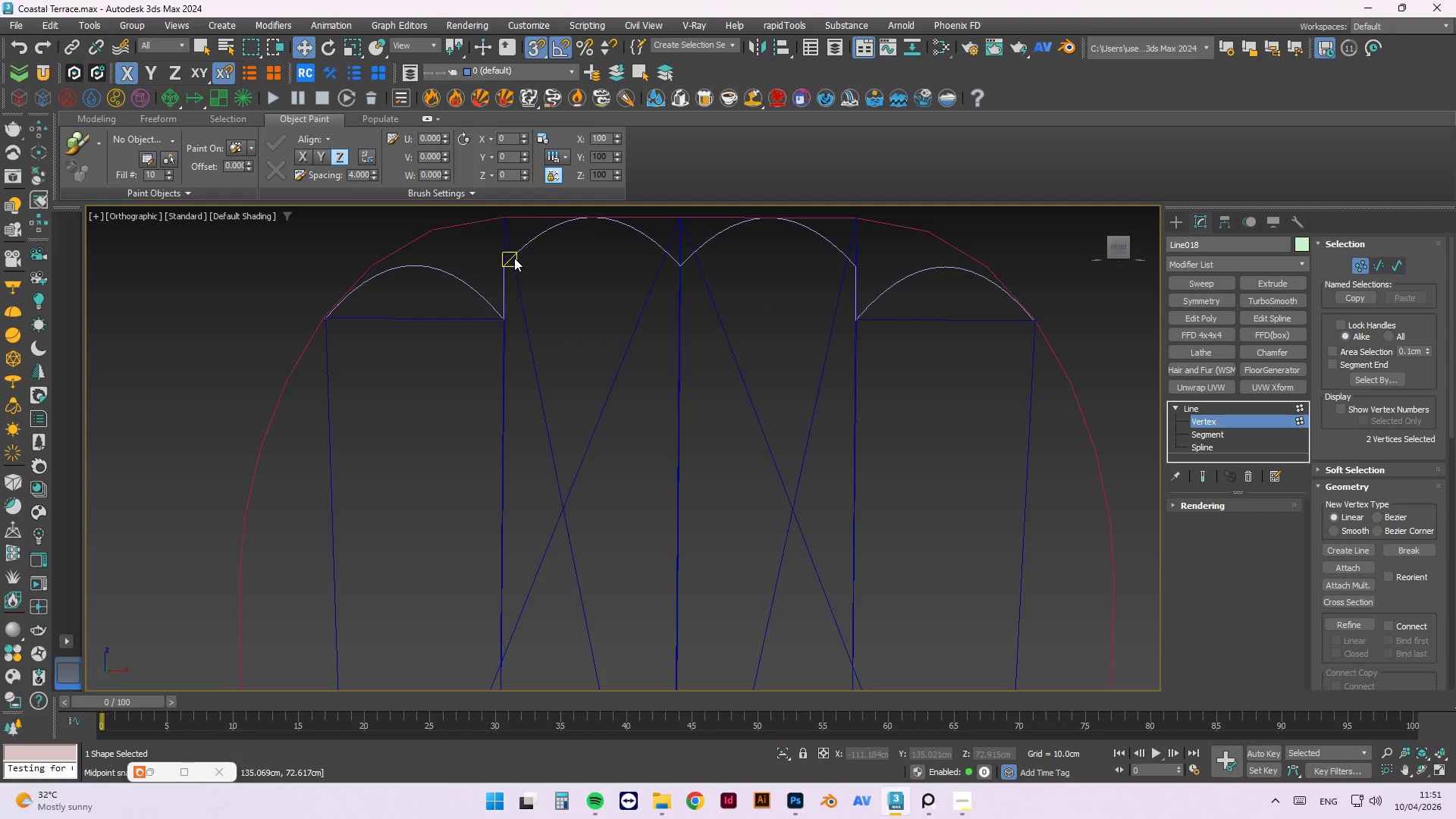 
key(F)
 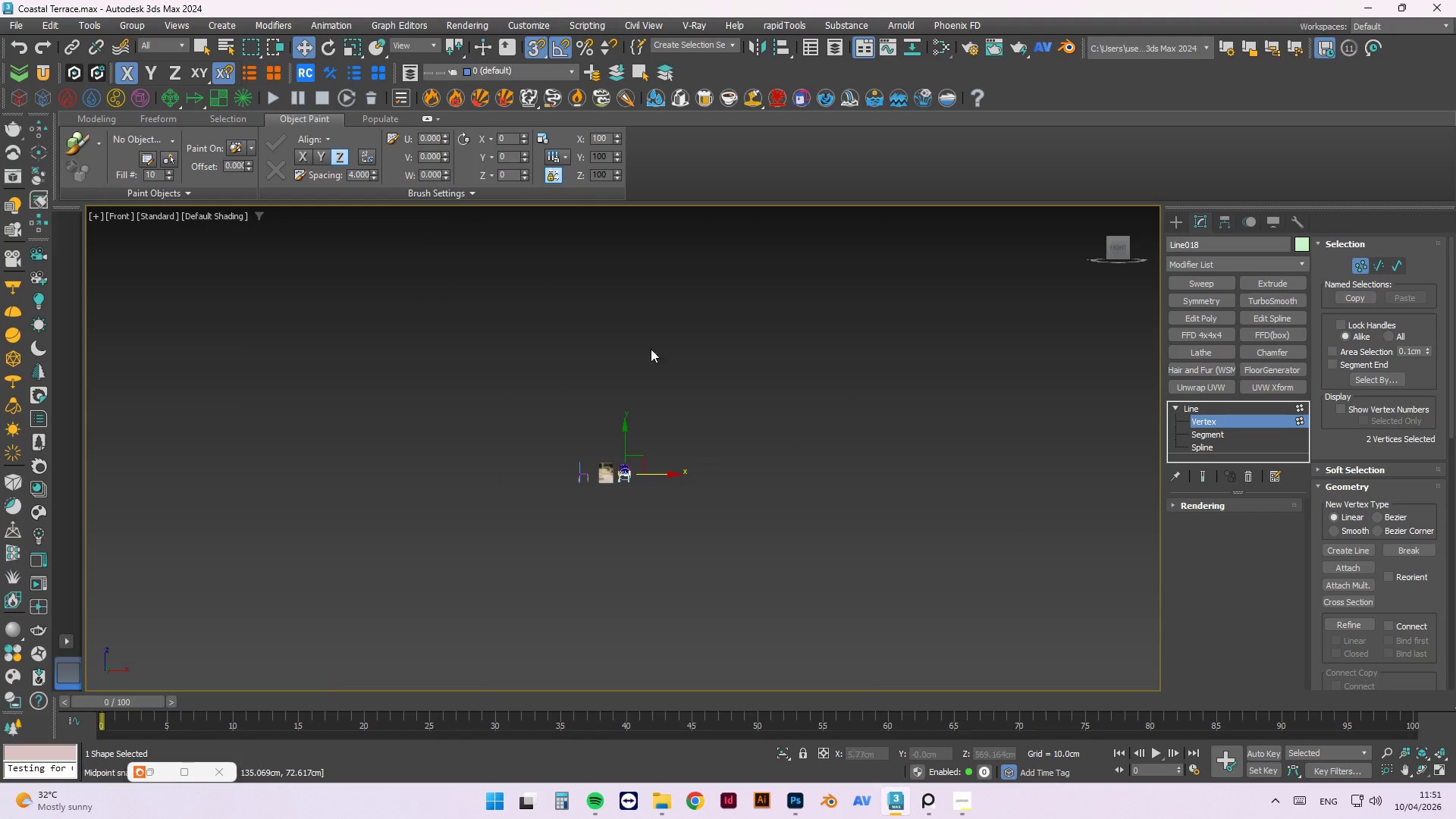 
scroll: coordinate [575, 380], scroll_direction: up, amount: 13.0
 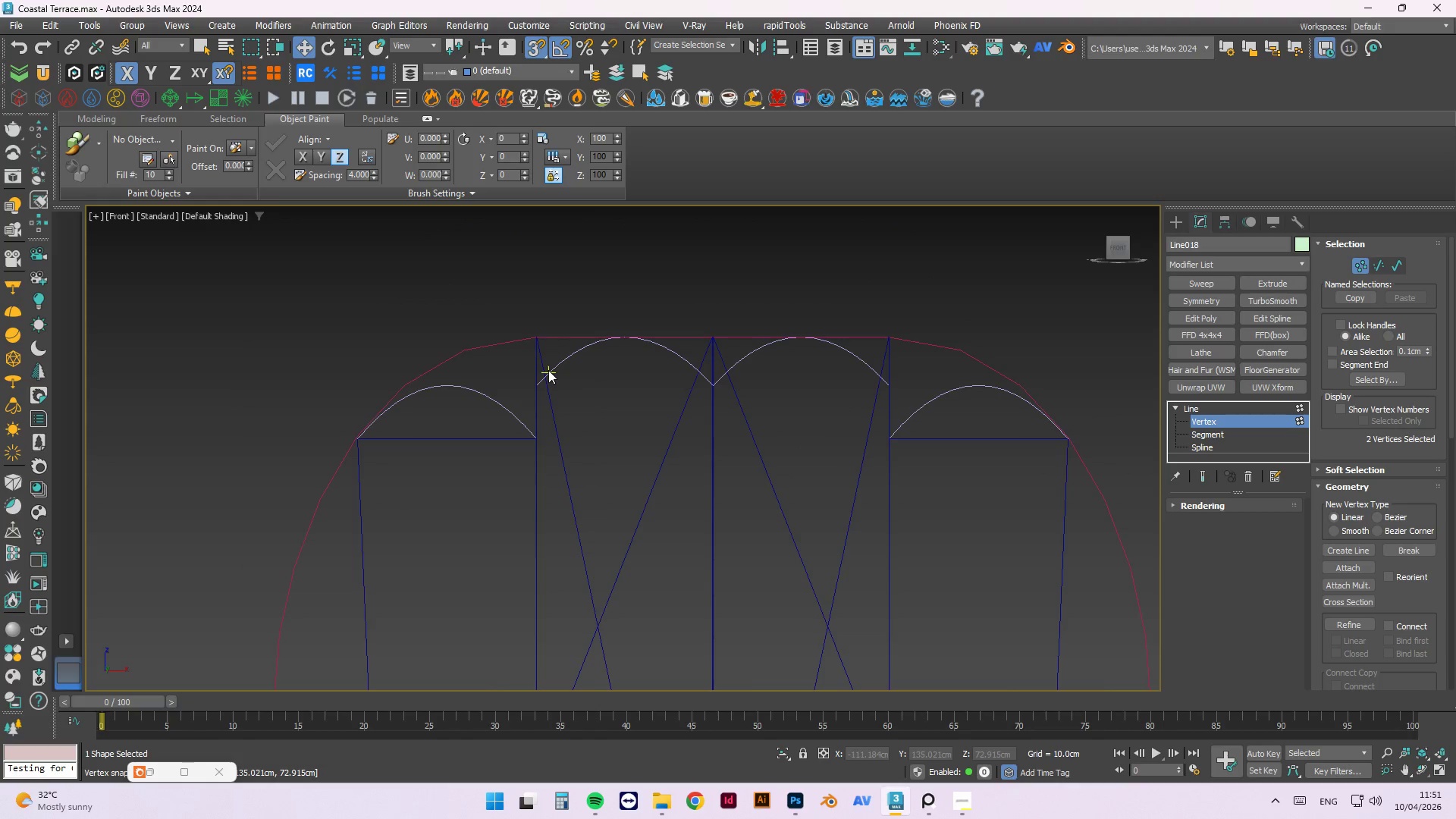 
right_click([563, 357])
 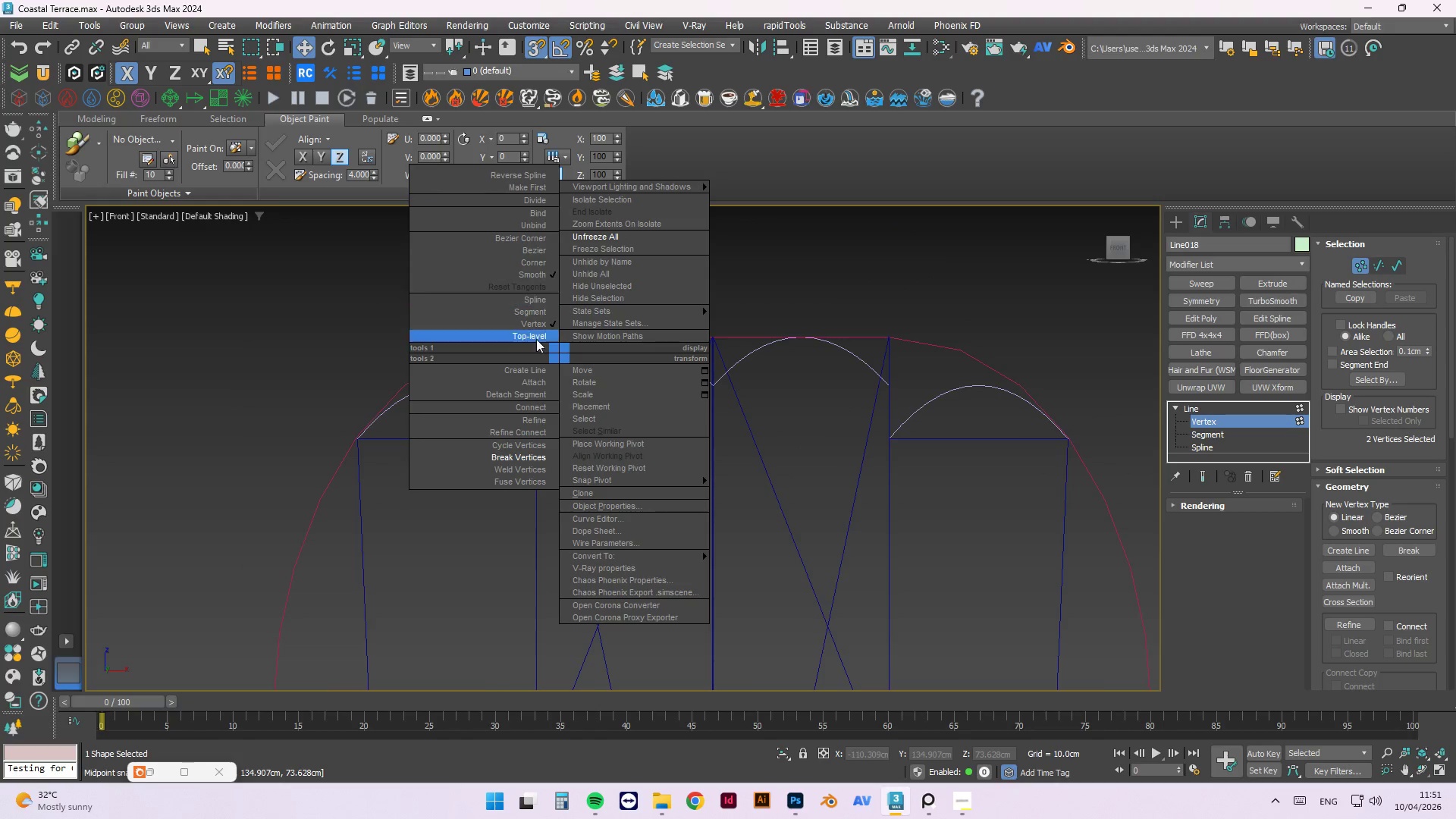 
left_click([532, 336])
 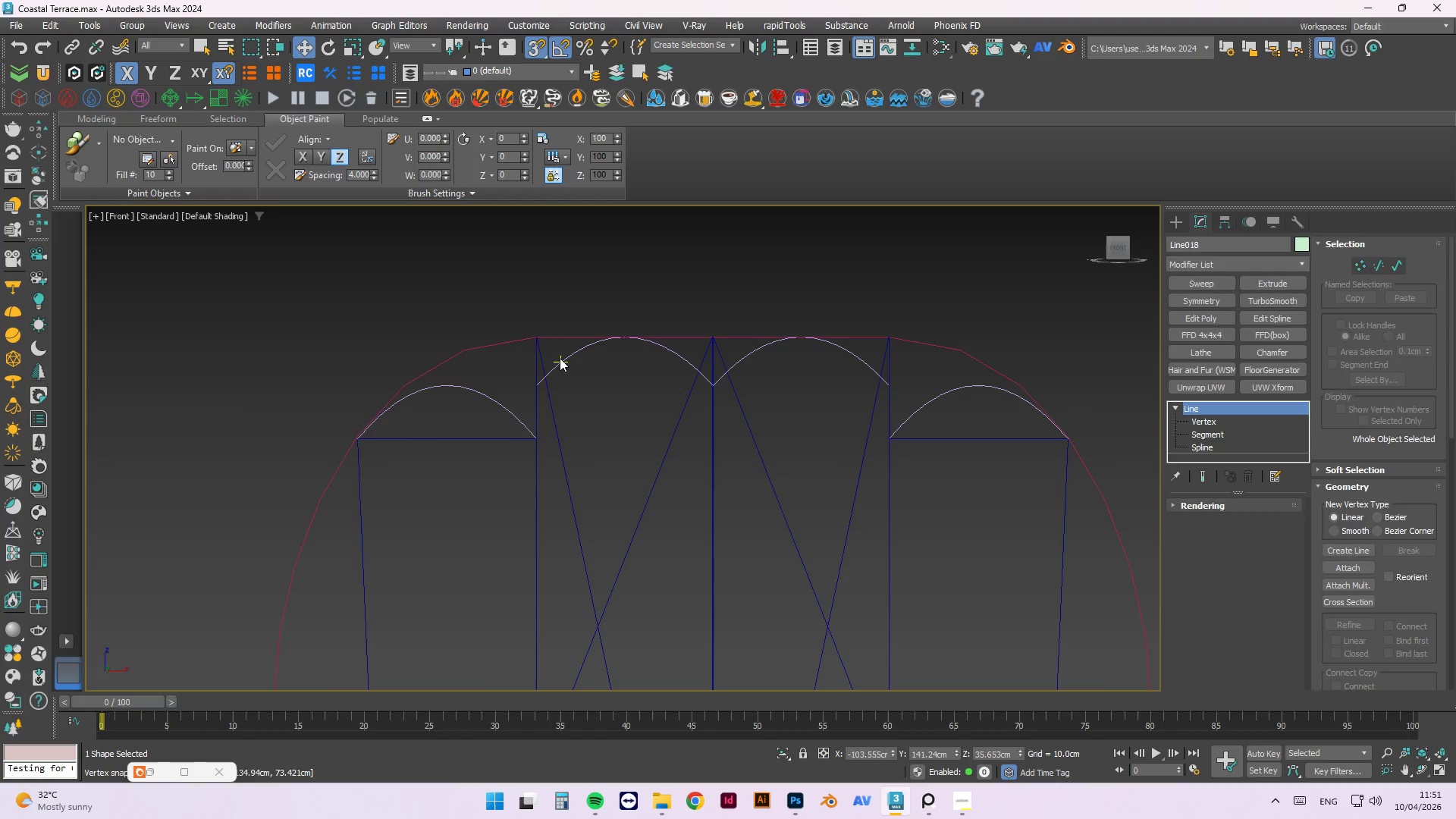 
double_click([560, 358])
 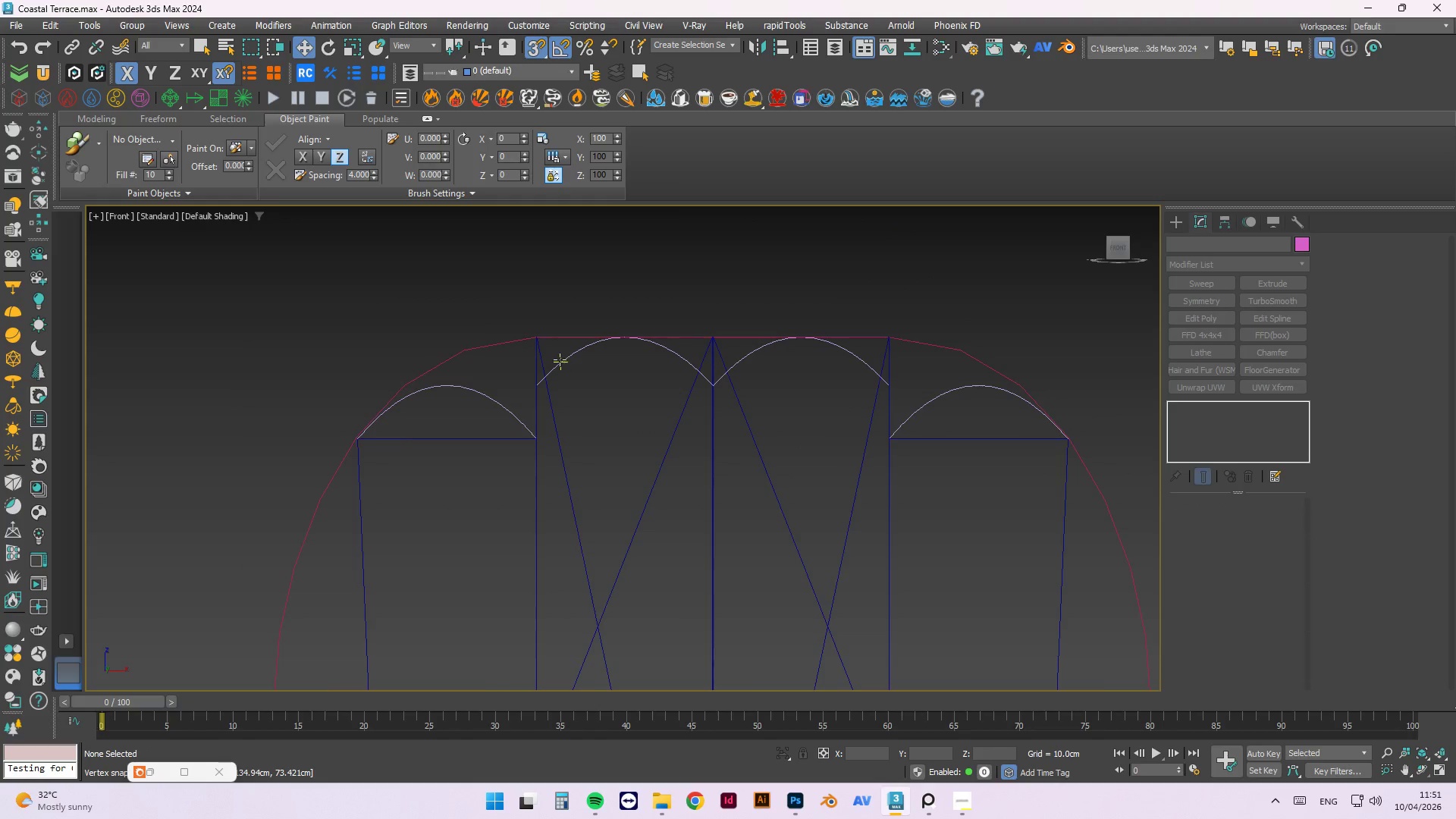 
left_click([560, 364])
 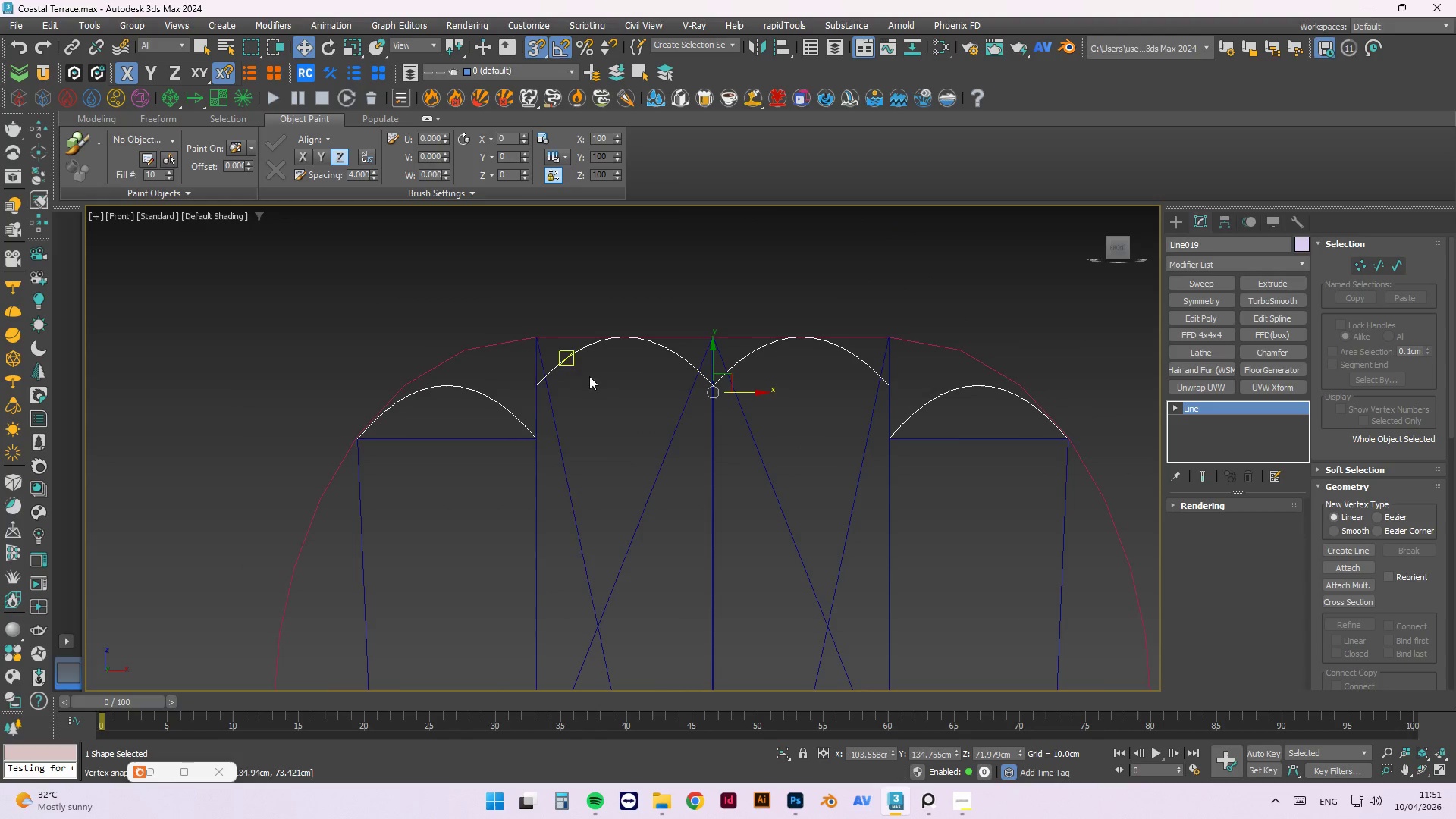 
scroll: coordinate [692, 391], scroll_direction: down, amount: 3.0
 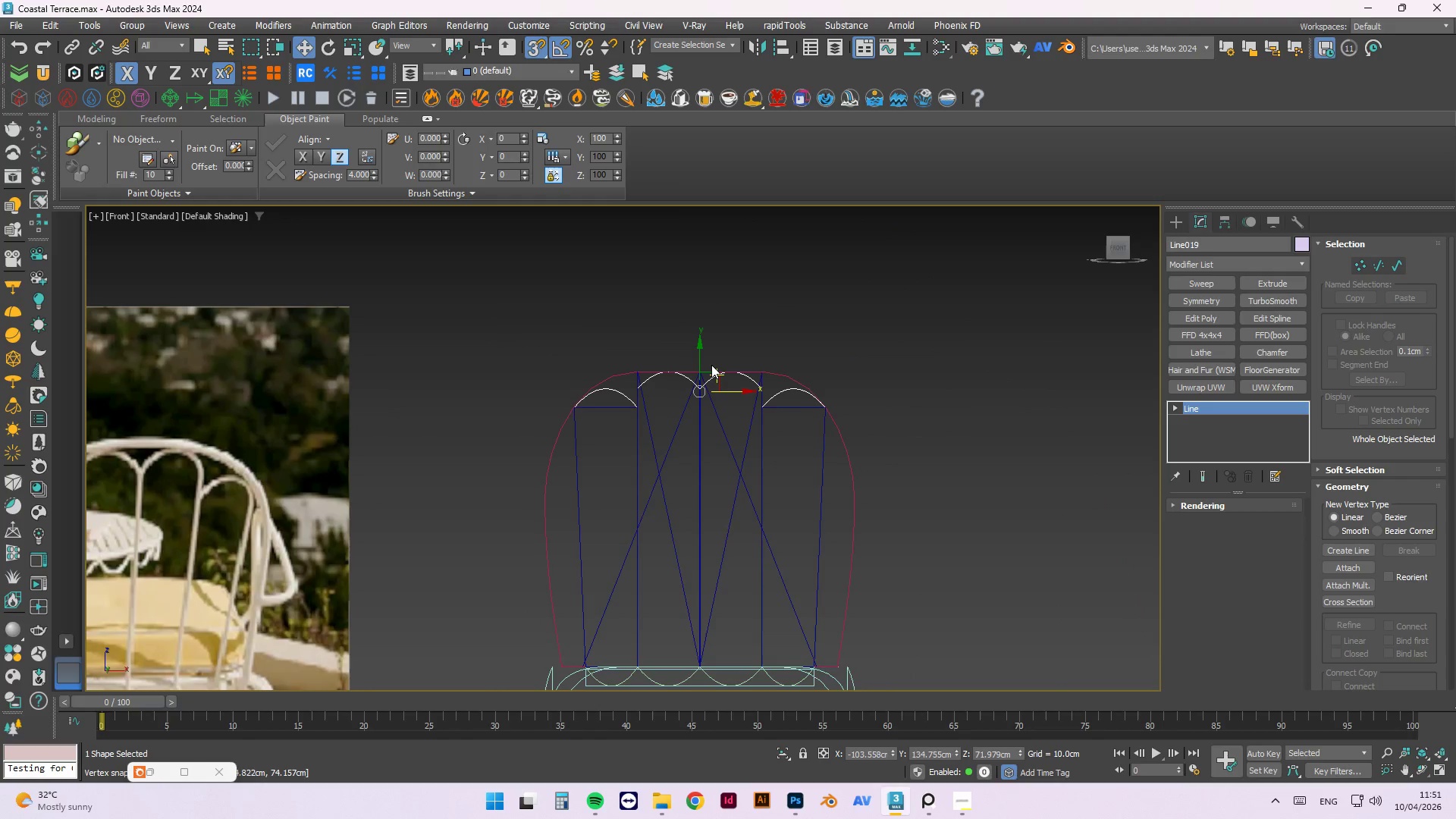 
scroll: coordinate [672, 382], scroll_direction: up, amount: 2.0
 